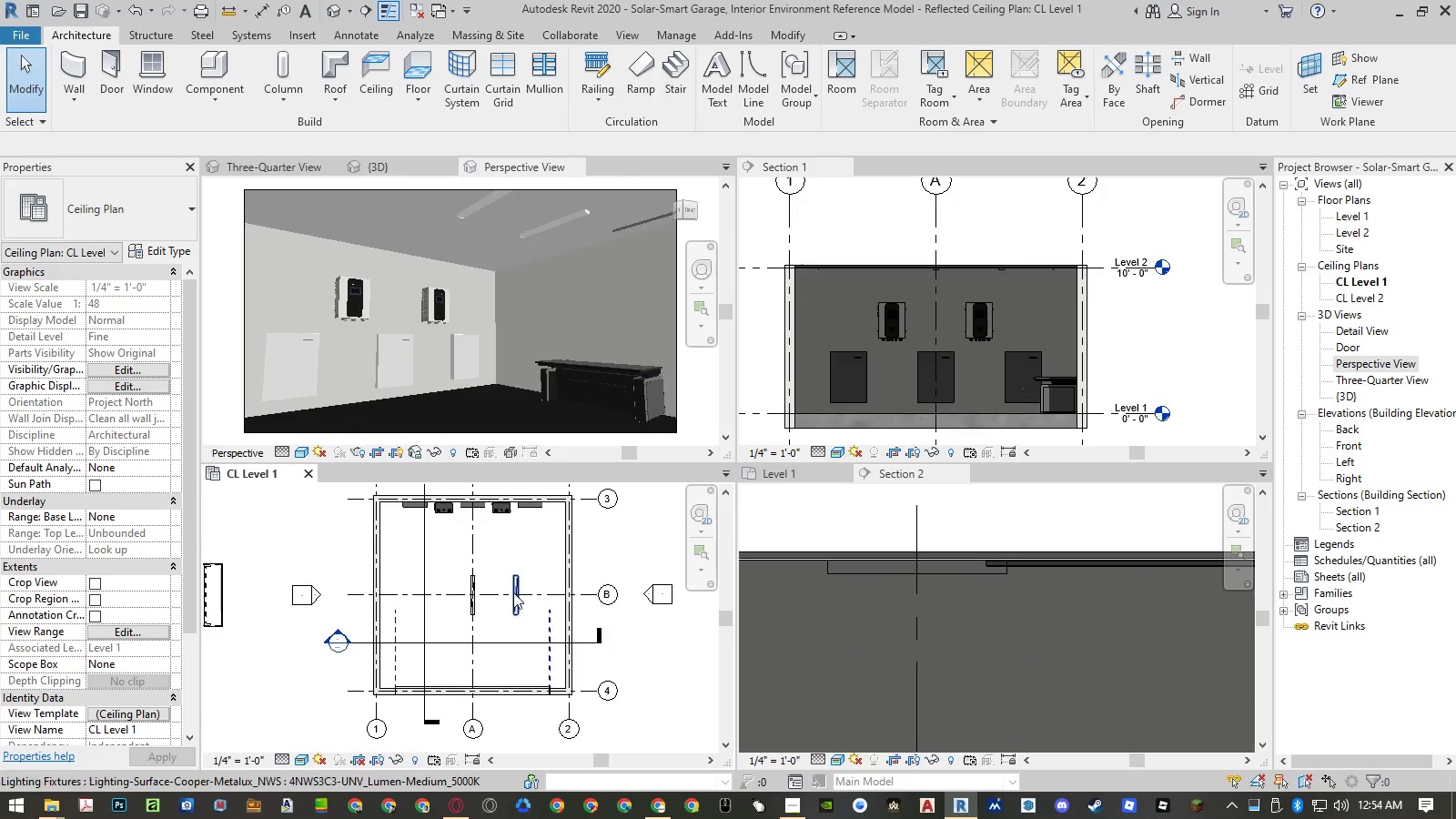 
scroll: coordinate [513, 602], scroll_direction: up, amount: 3.0
 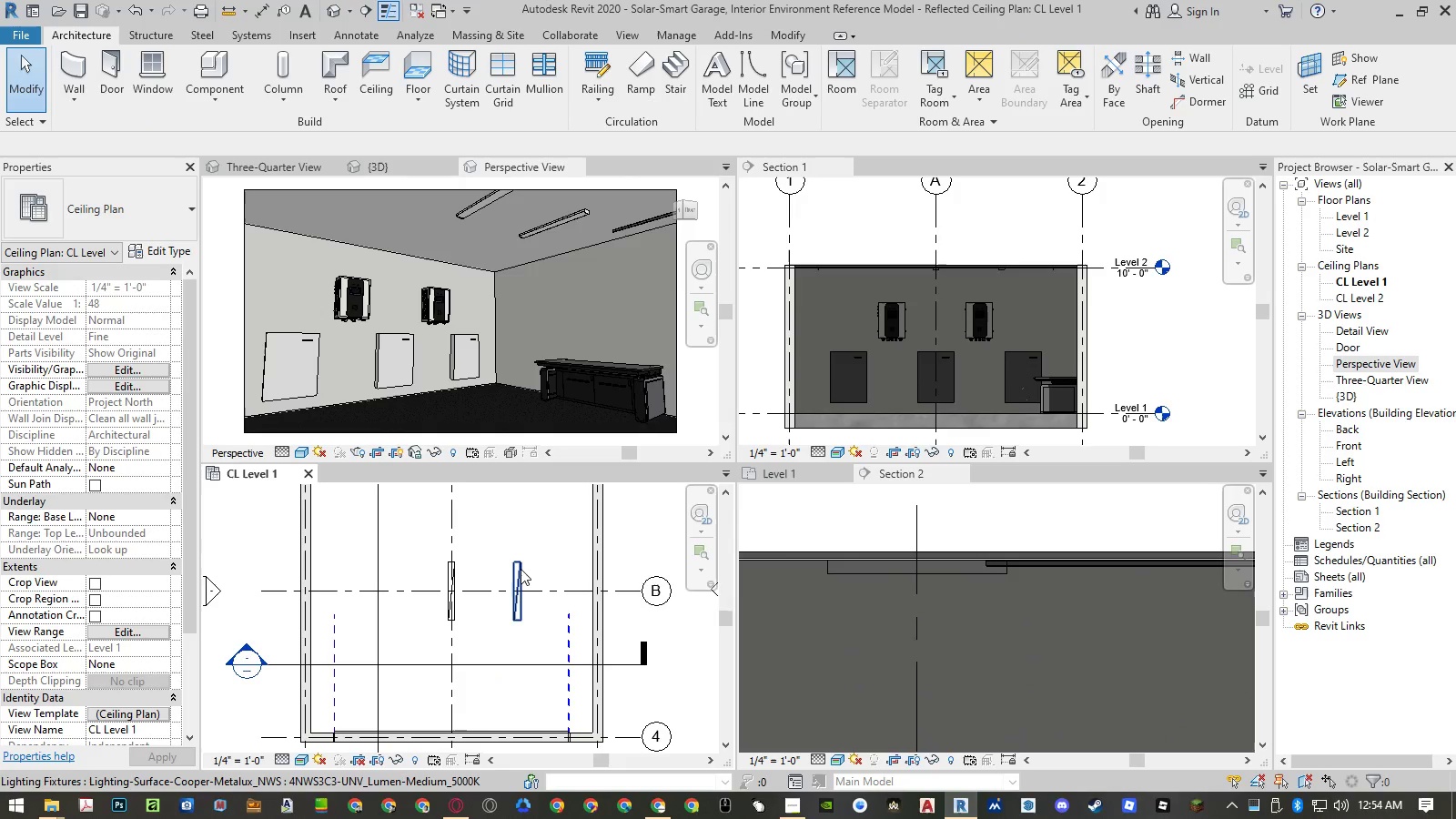 
left_click([521, 569])
 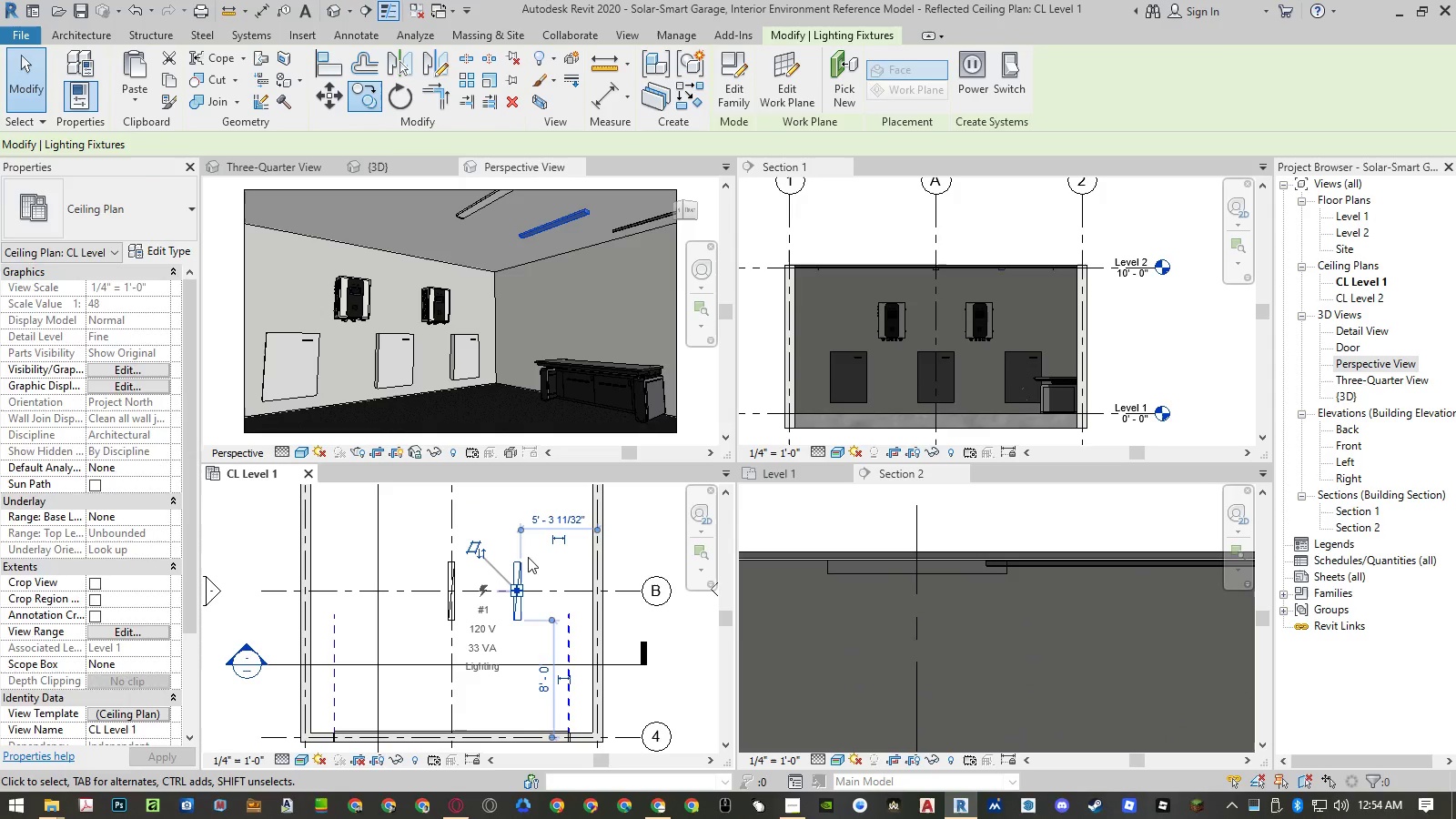 
type(mv)
 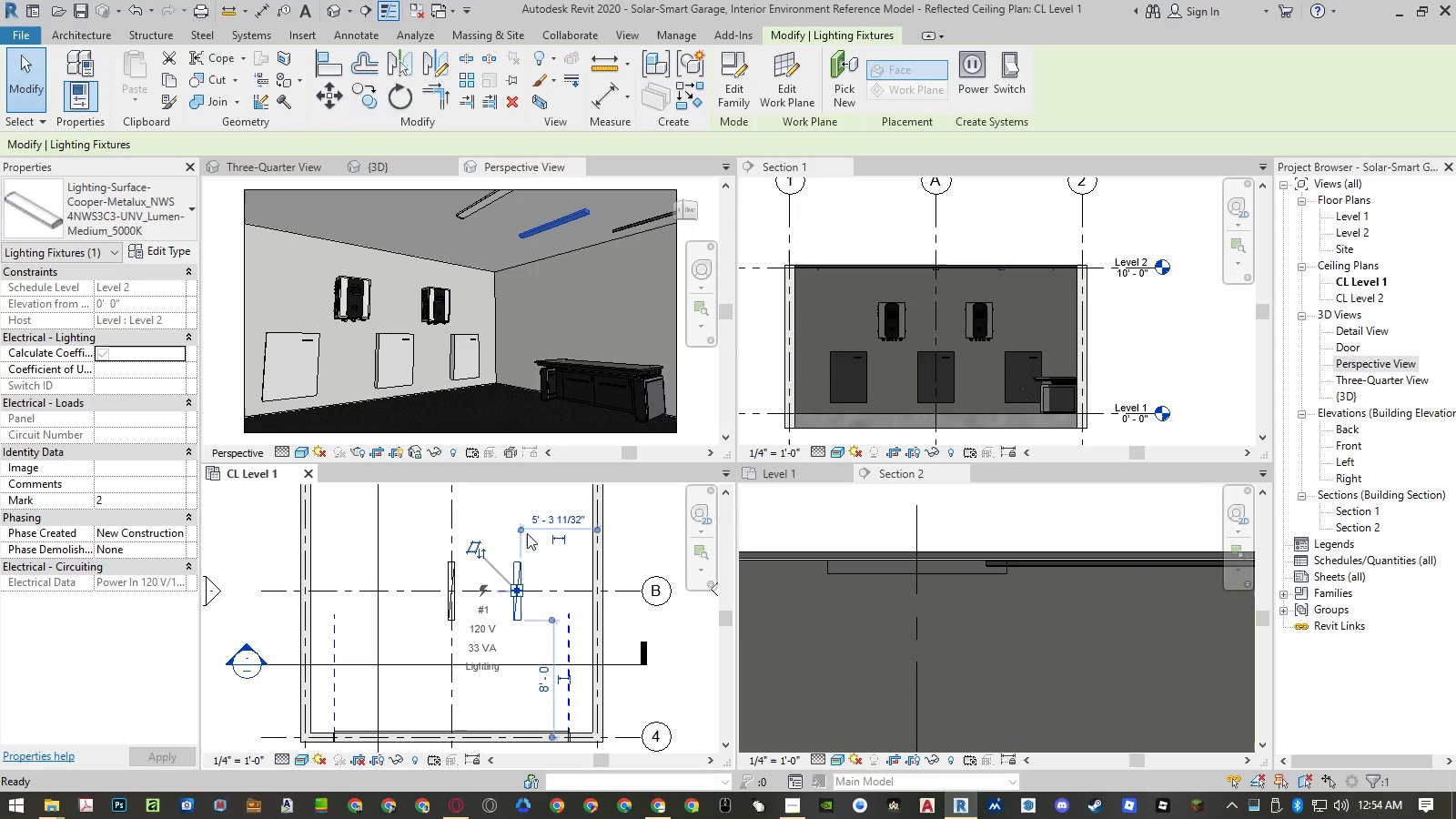 
scroll: coordinate [526, 531], scroll_direction: up, amount: 3.0
 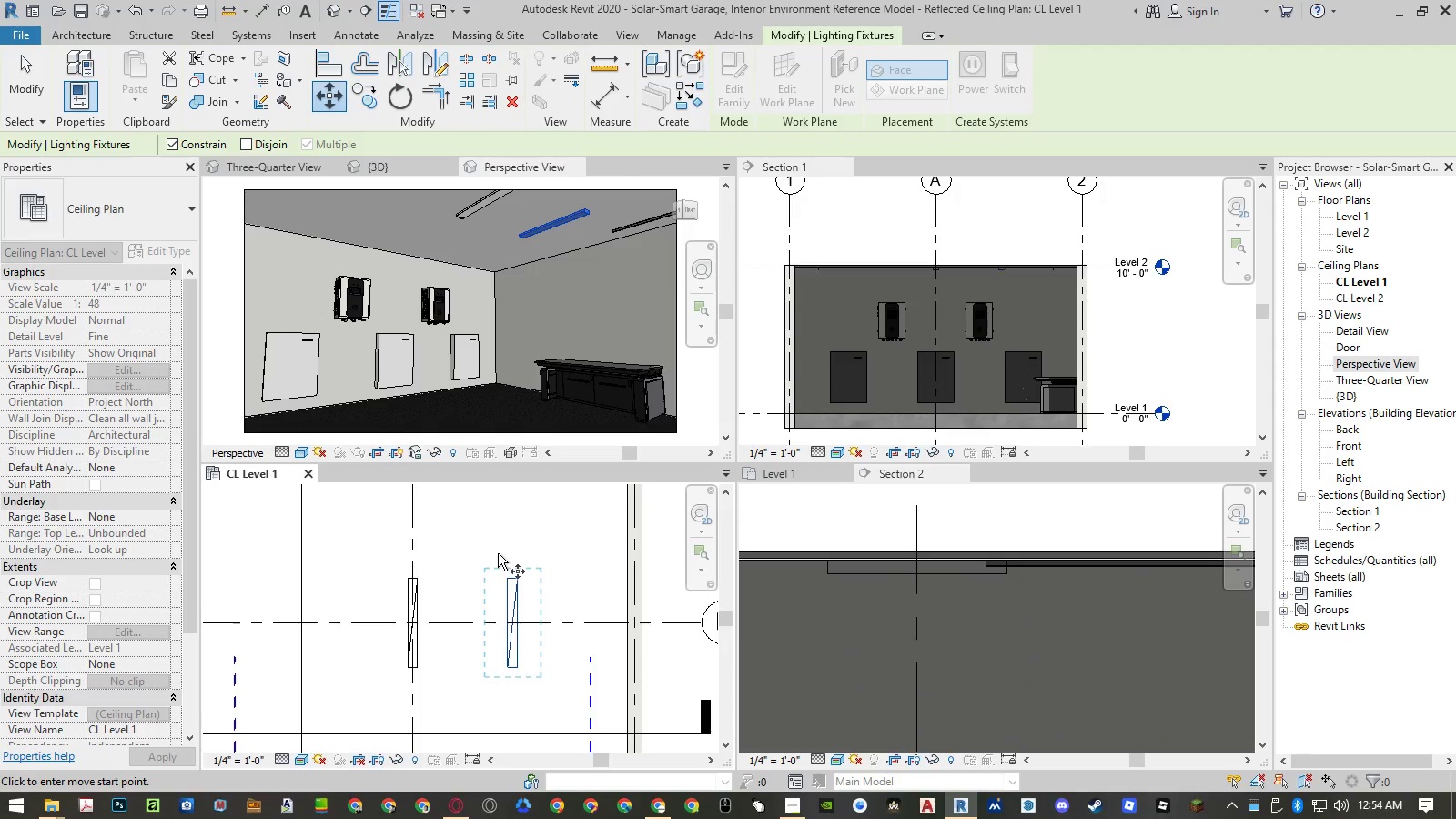 
key(Escape)
 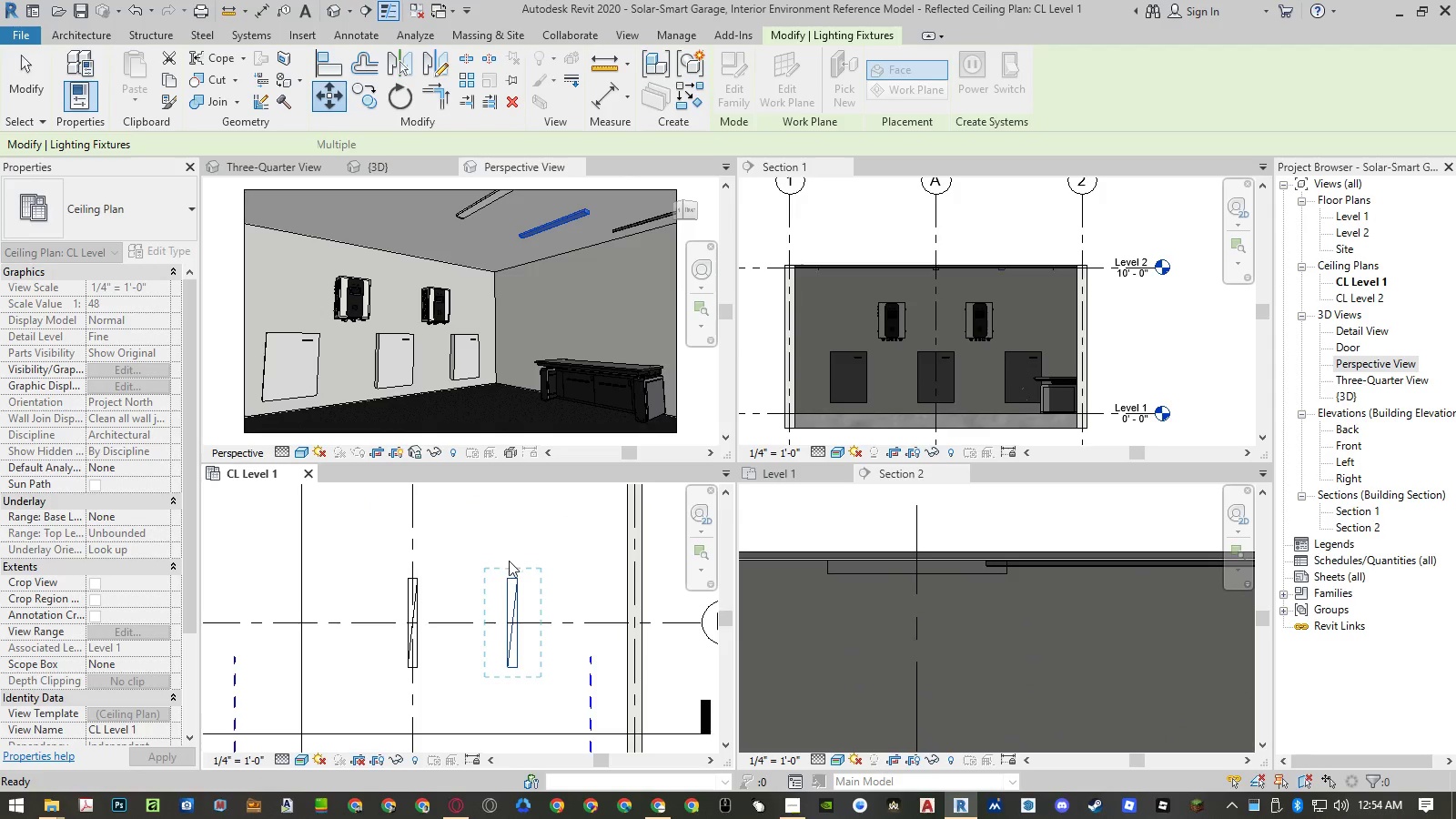 
key(Escape)
 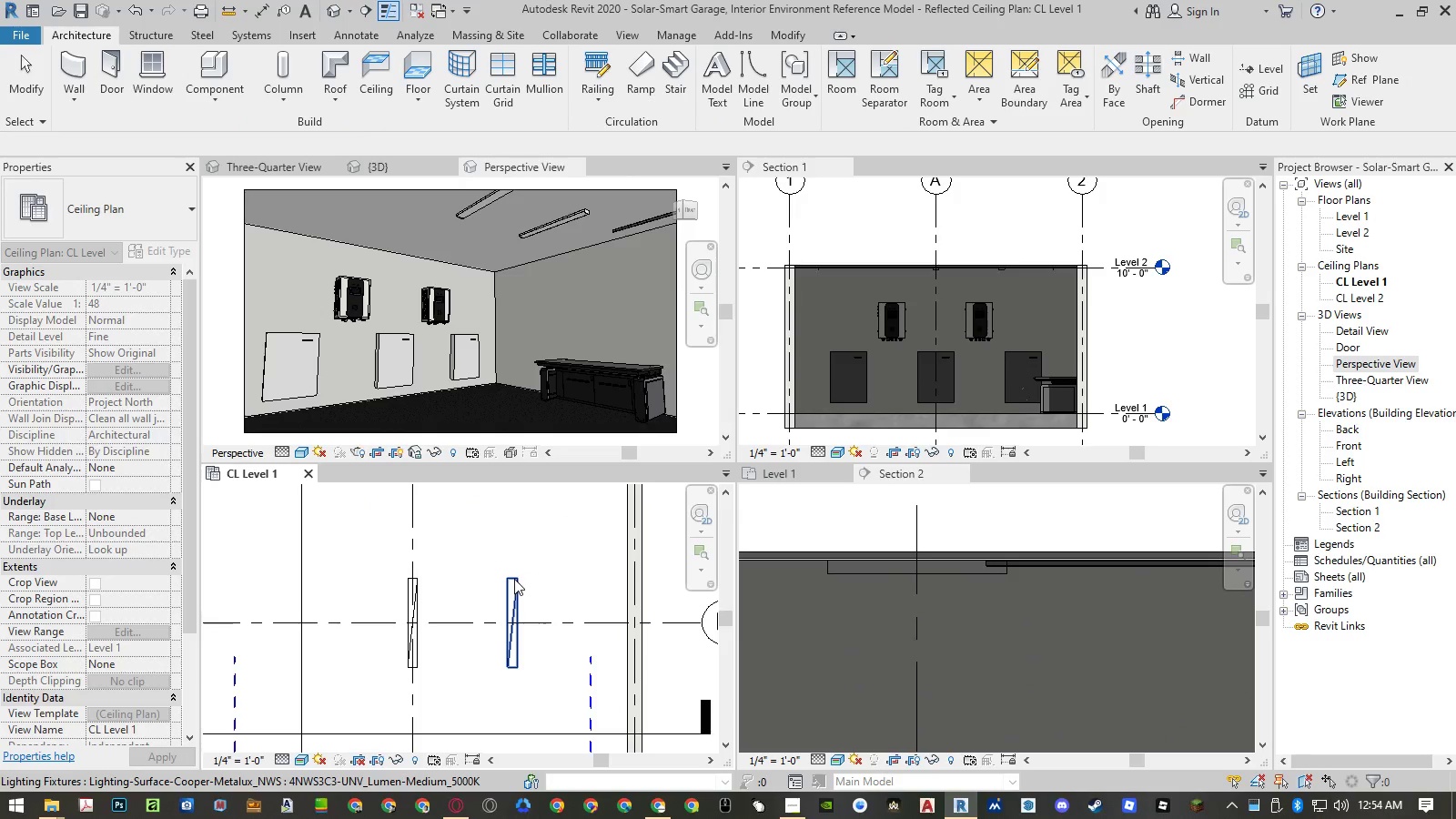 
left_click([515, 579])
 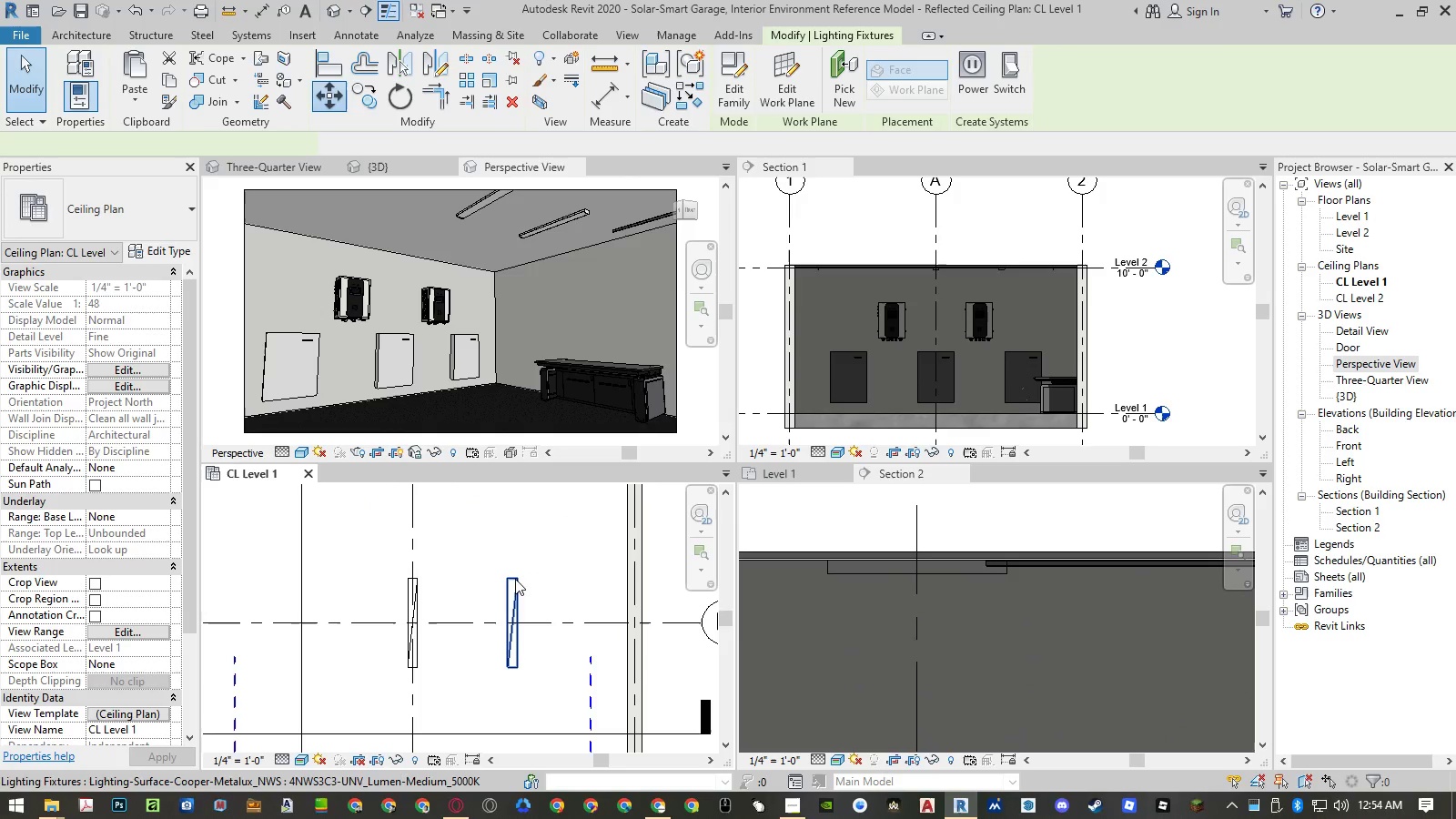 
key(Delete)
 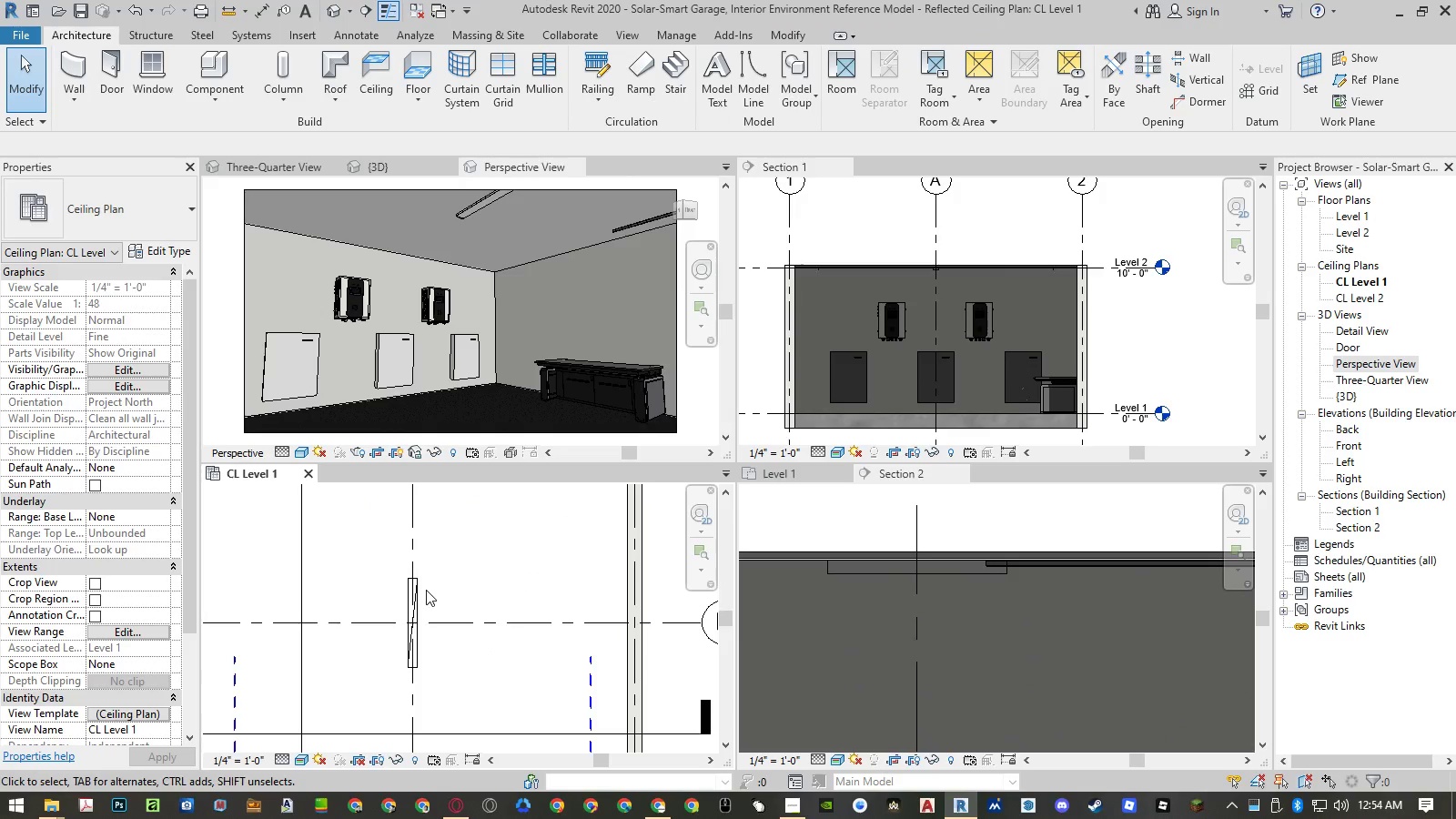 
left_click([420, 595])
 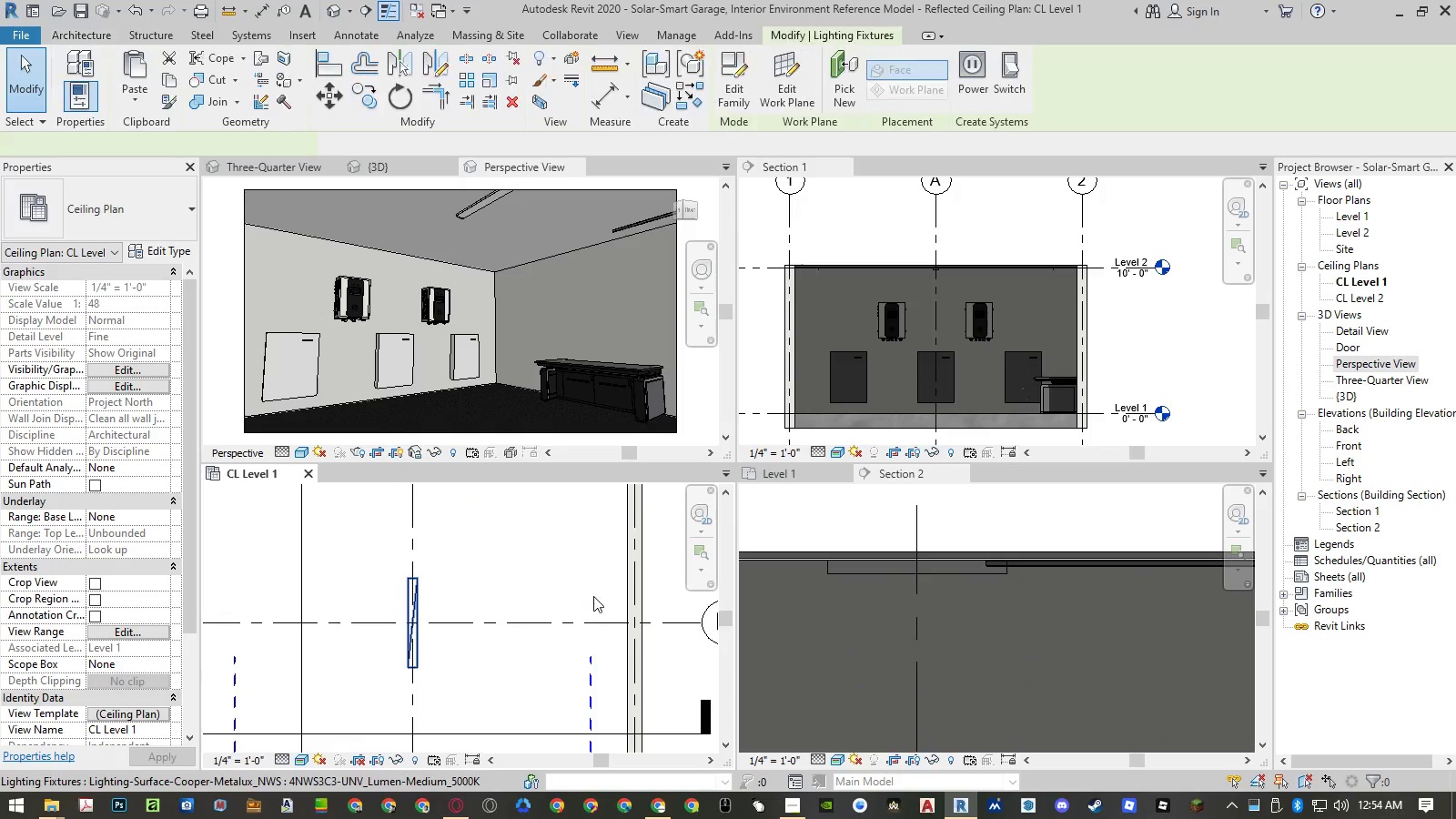 
scroll: coordinate [617, 599], scroll_direction: down, amount: 6.0
 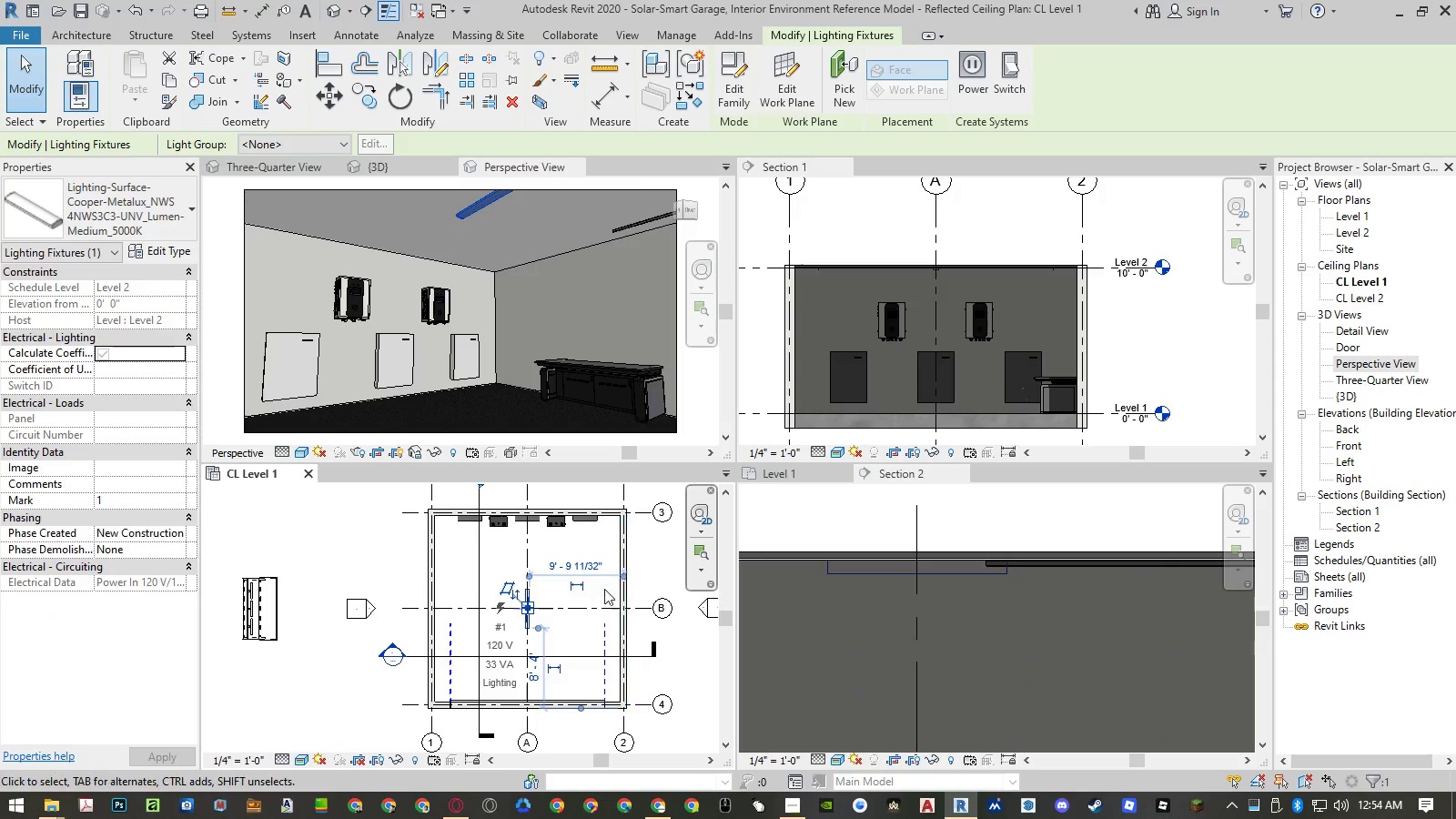 
type(mv)
 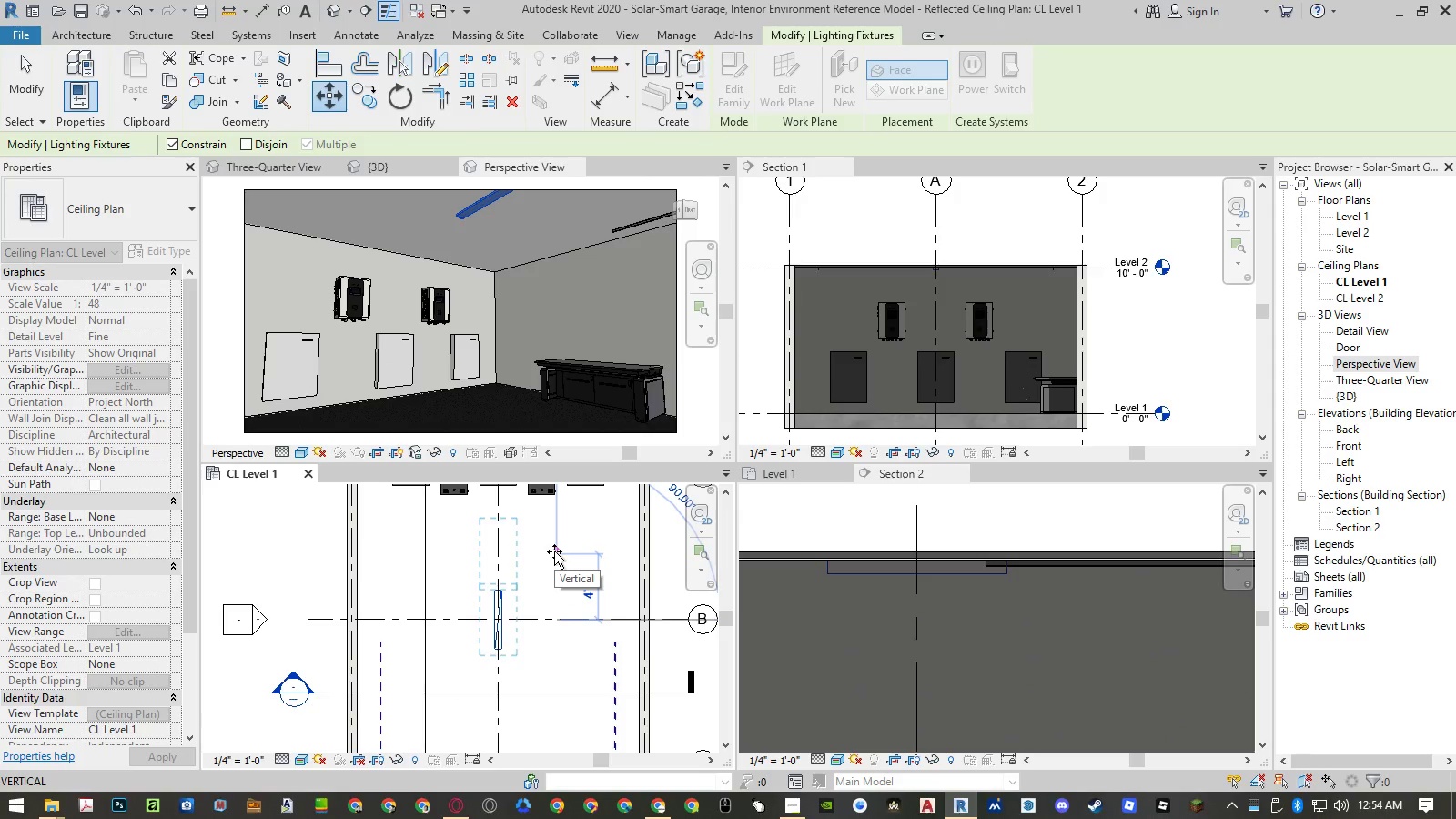 
scroll: coordinate [580, 588], scroll_direction: up, amount: 3.0
 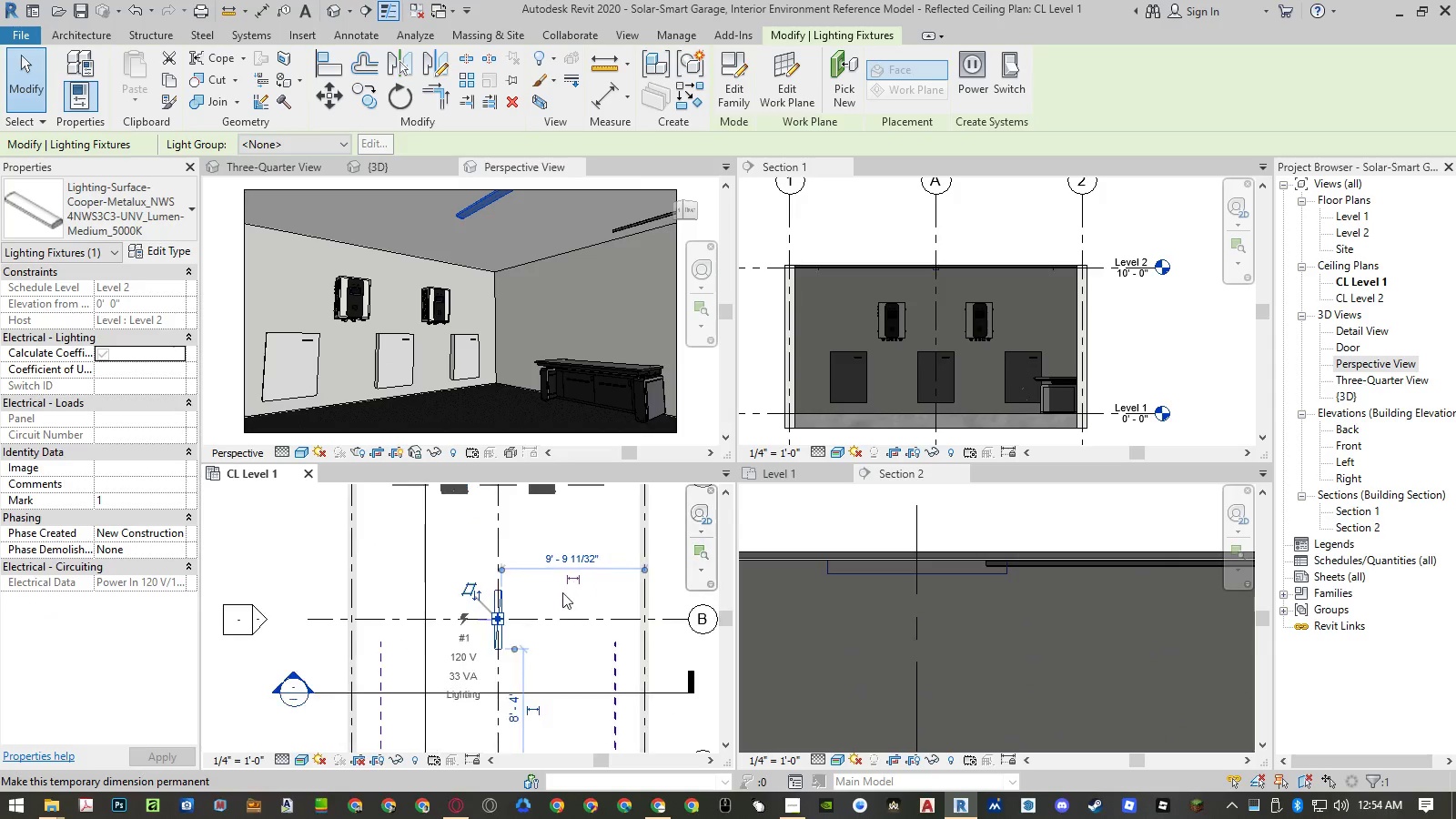 
type(4)
key(NumpadEnter)
type(co )
 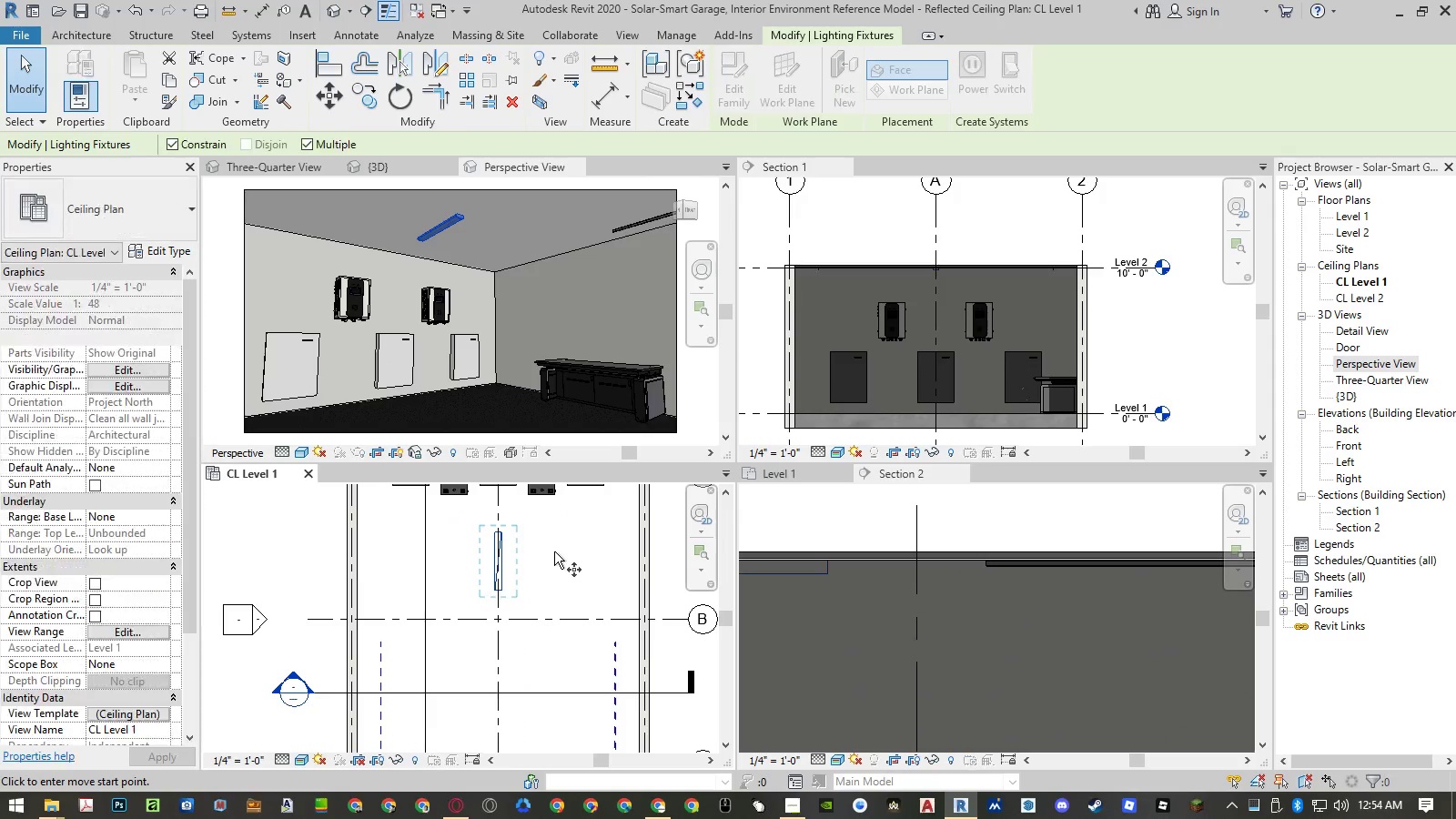 
left_click([554, 551])
 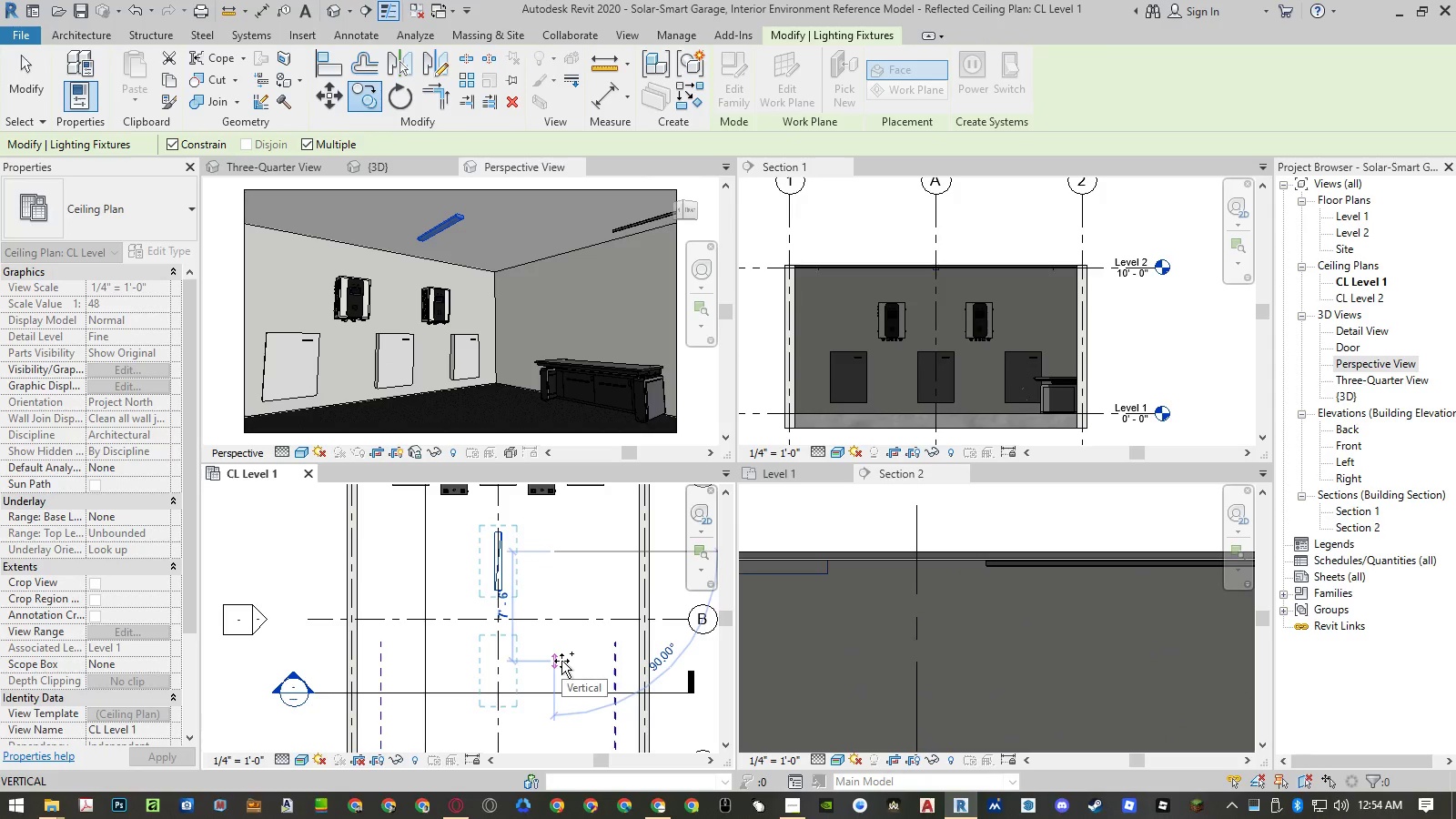 
key(Numpad8)
 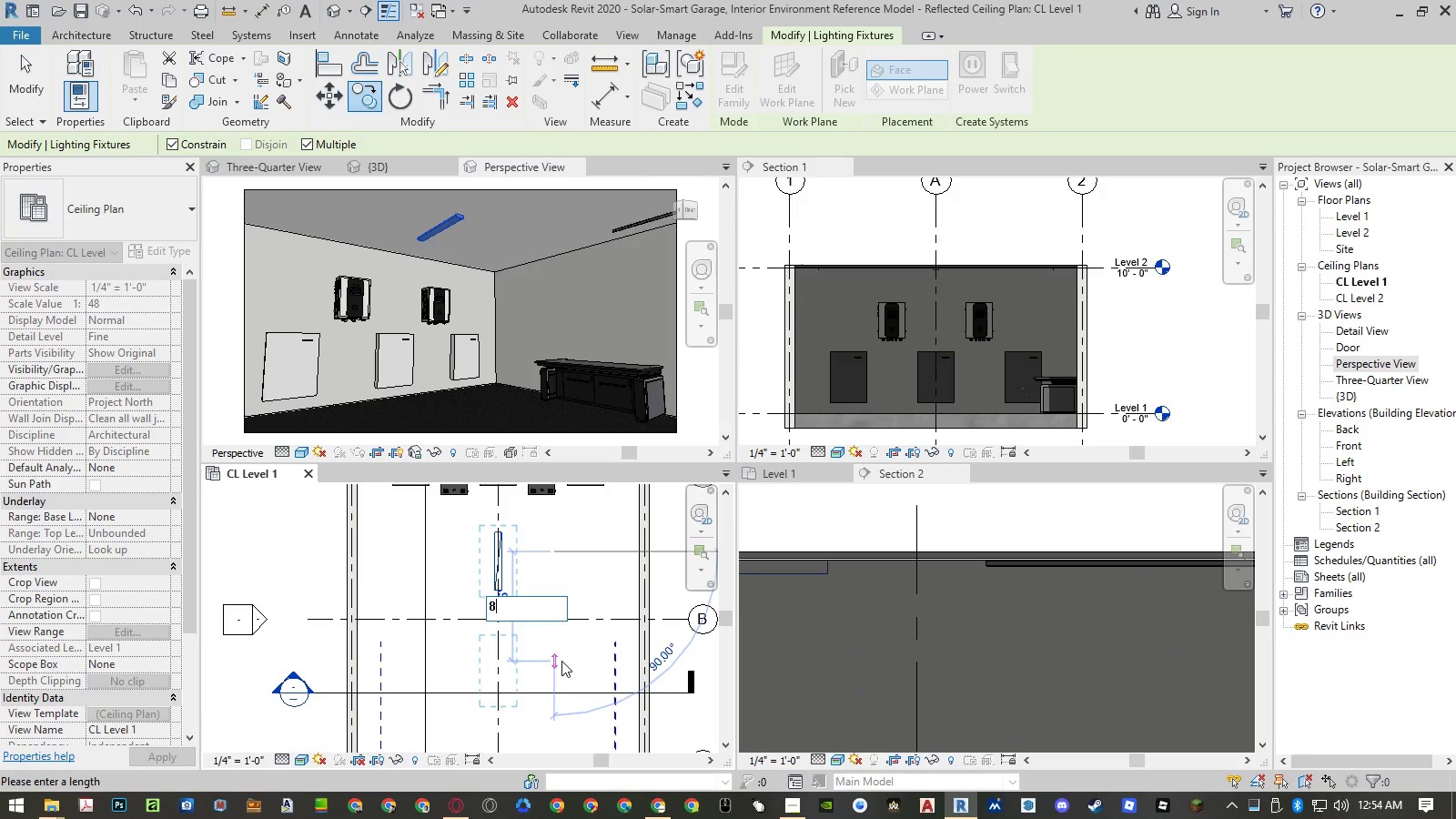 
key(NumpadEnter)
 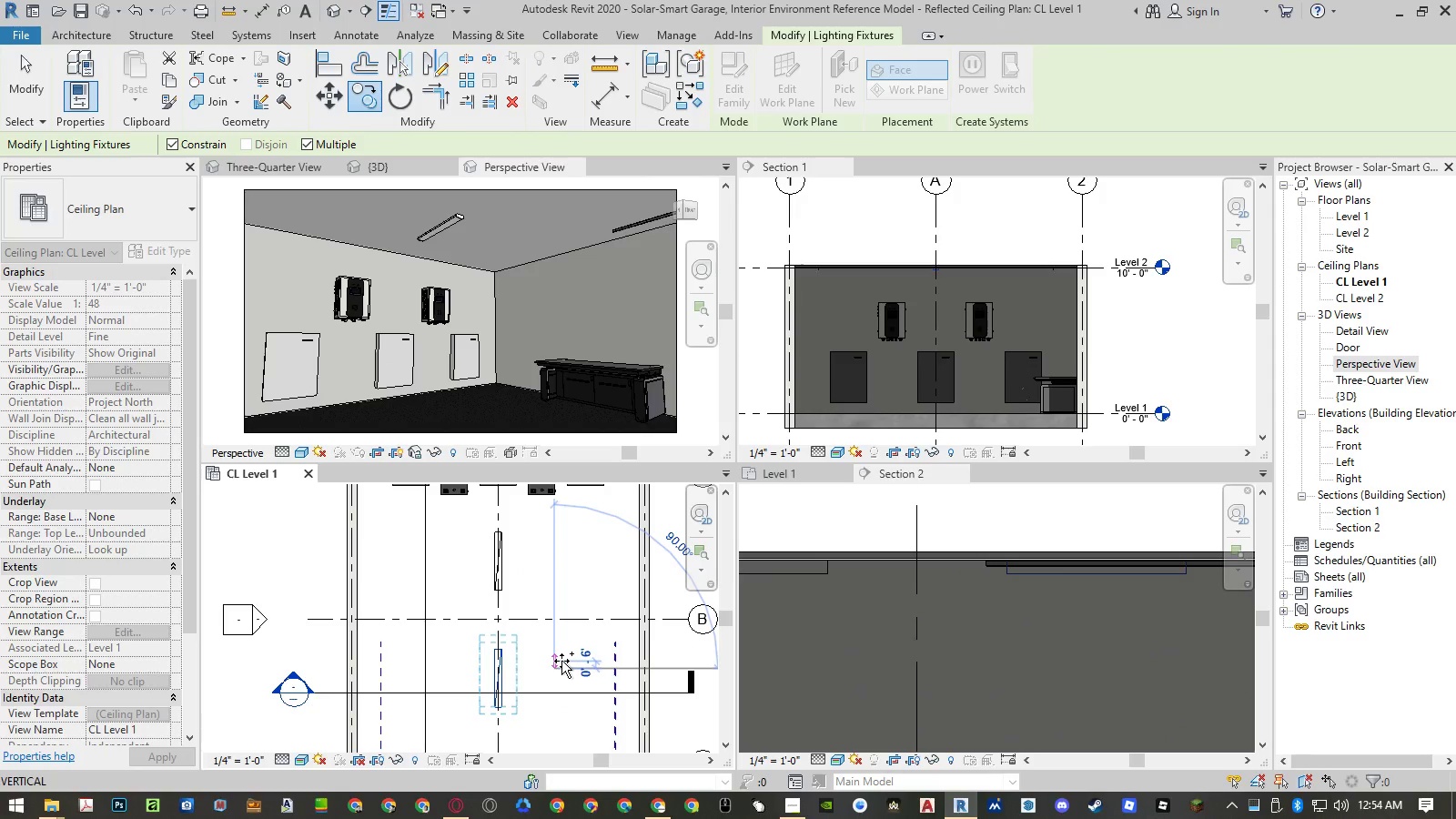 
key(Escape)
 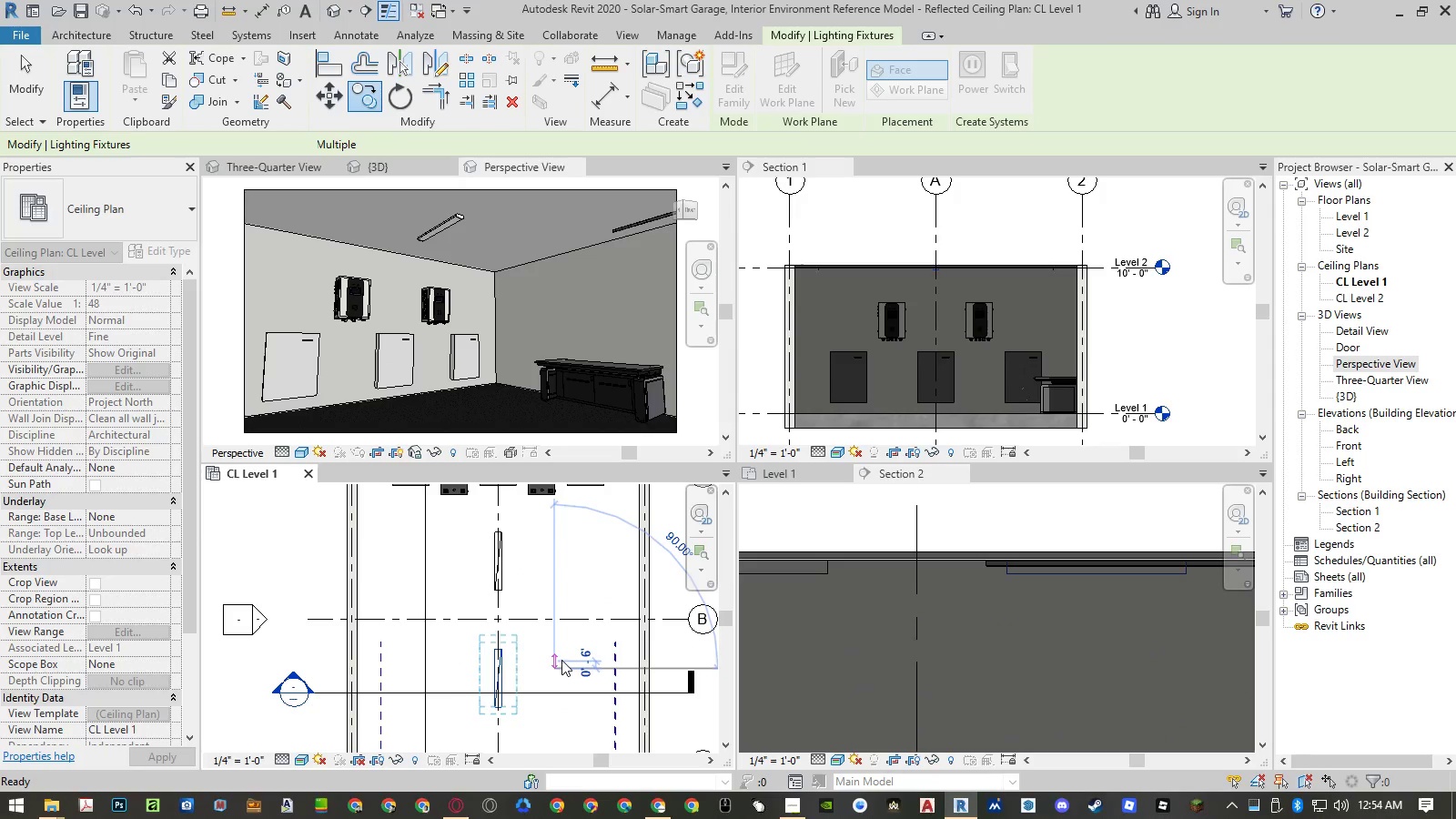 
key(Escape)
 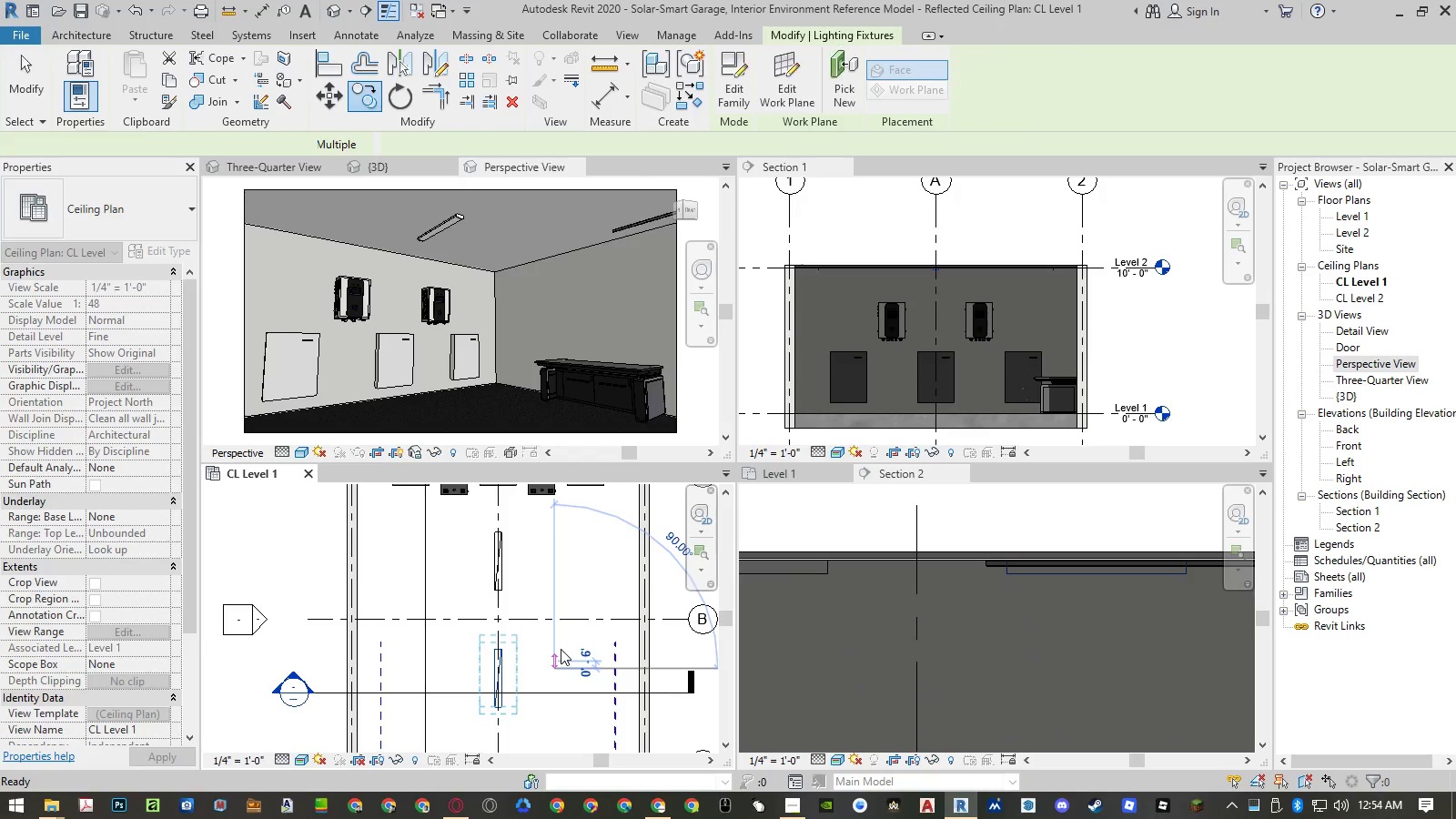 
scroll: coordinate [538, 599], scroll_direction: down, amount: 3.0
 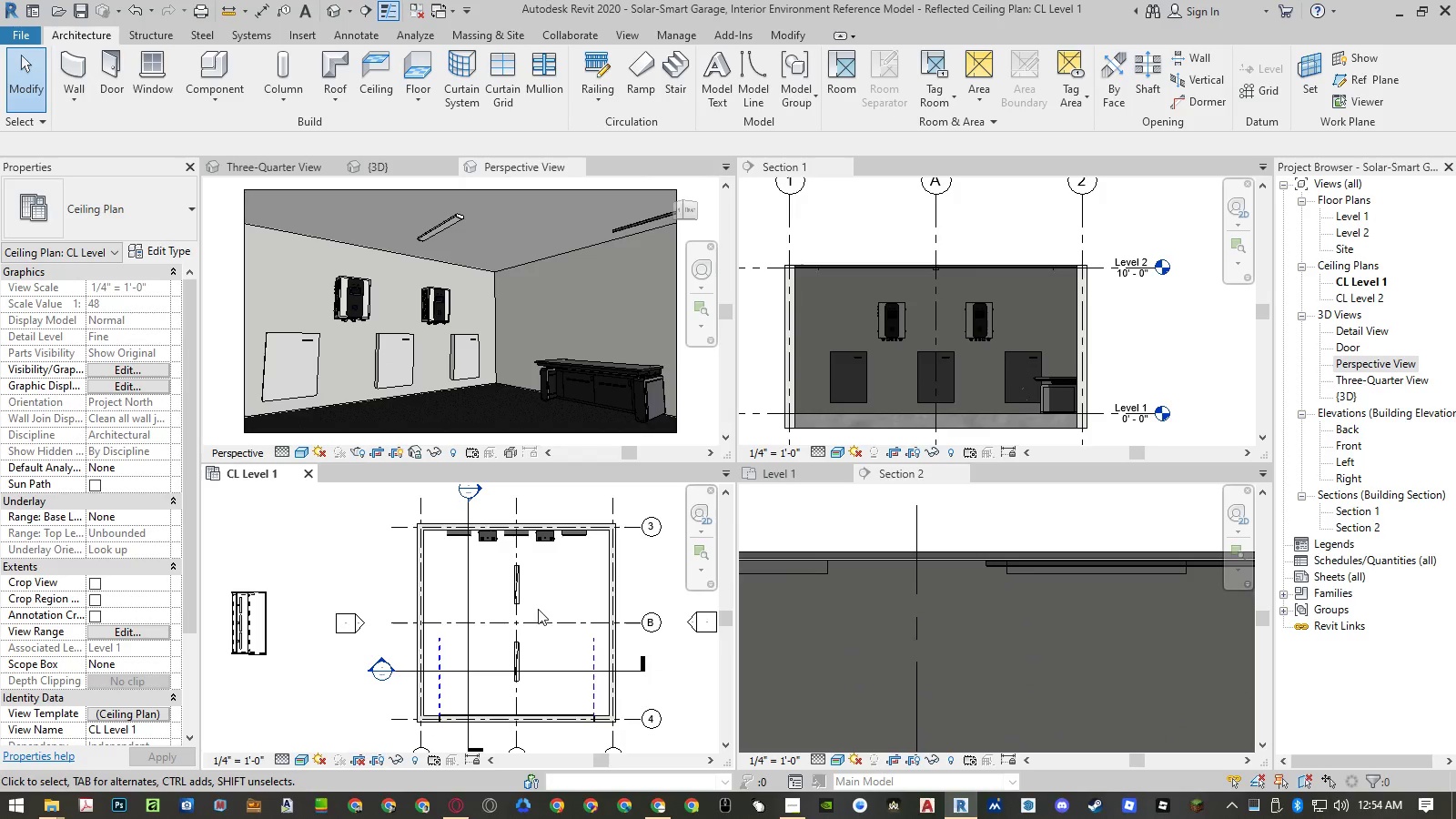 
scroll: coordinate [514, 672], scroll_direction: up, amount: 2.0
 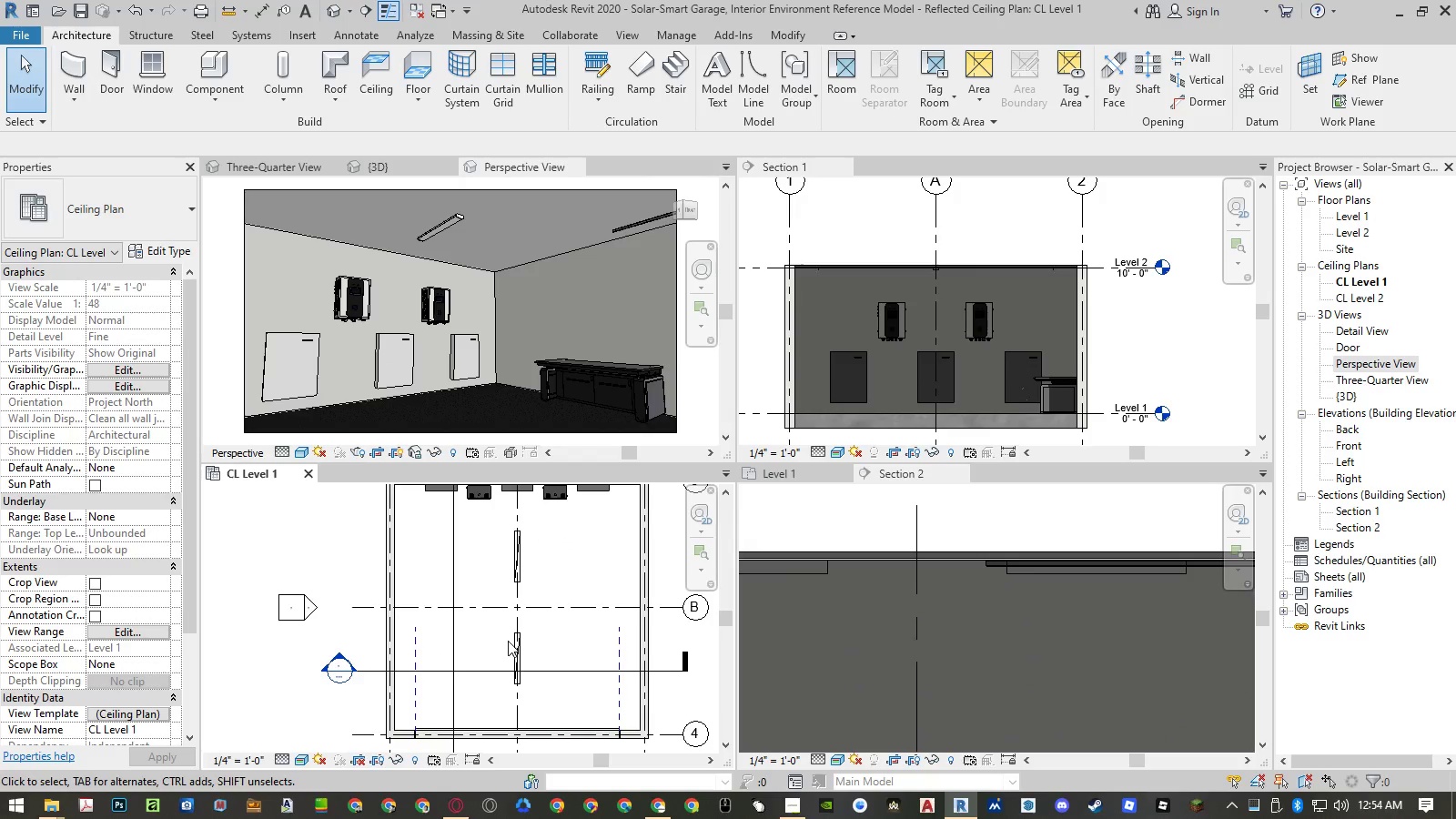 
left_click([510, 642])
 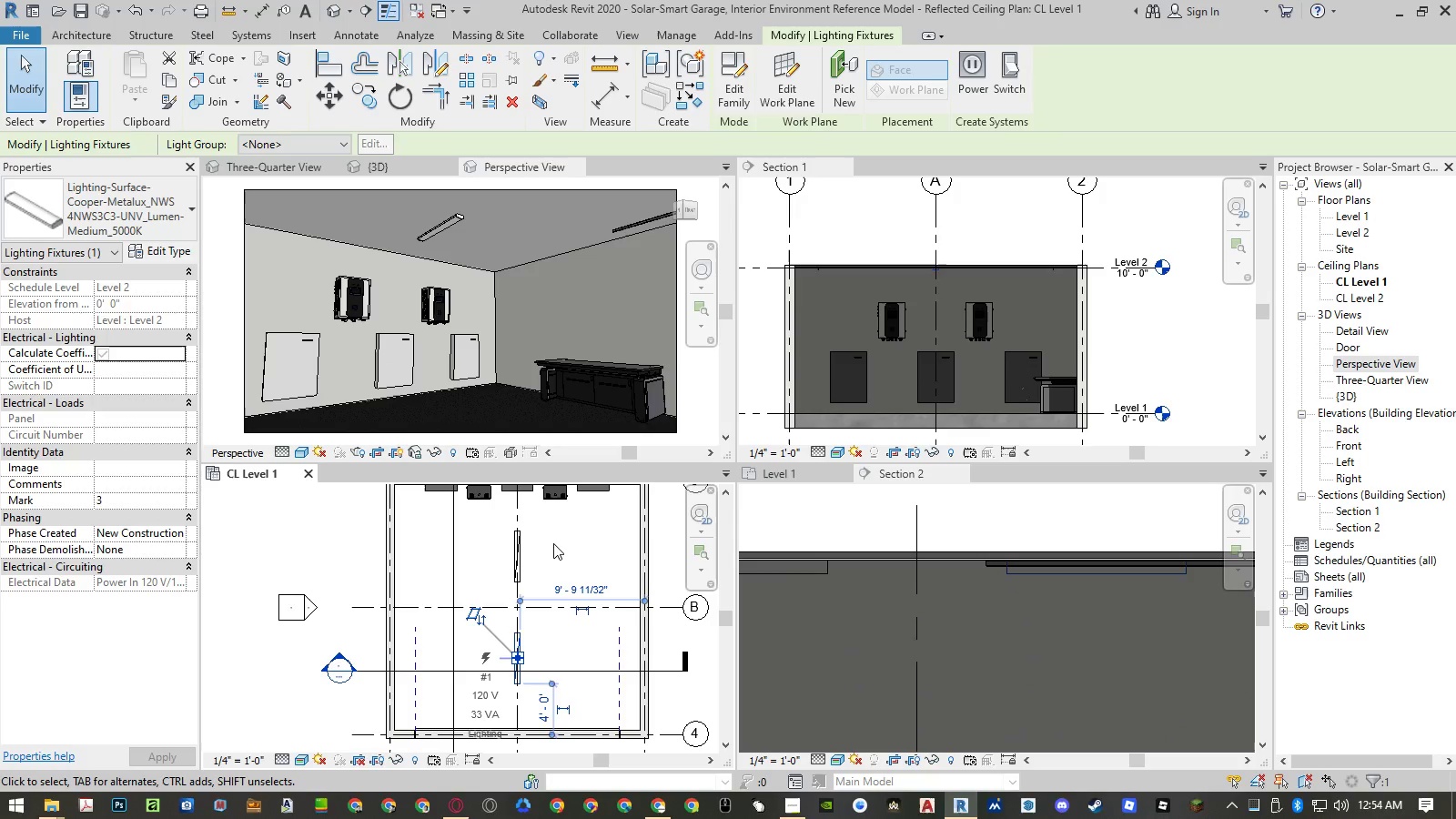 
wait(6.75)
 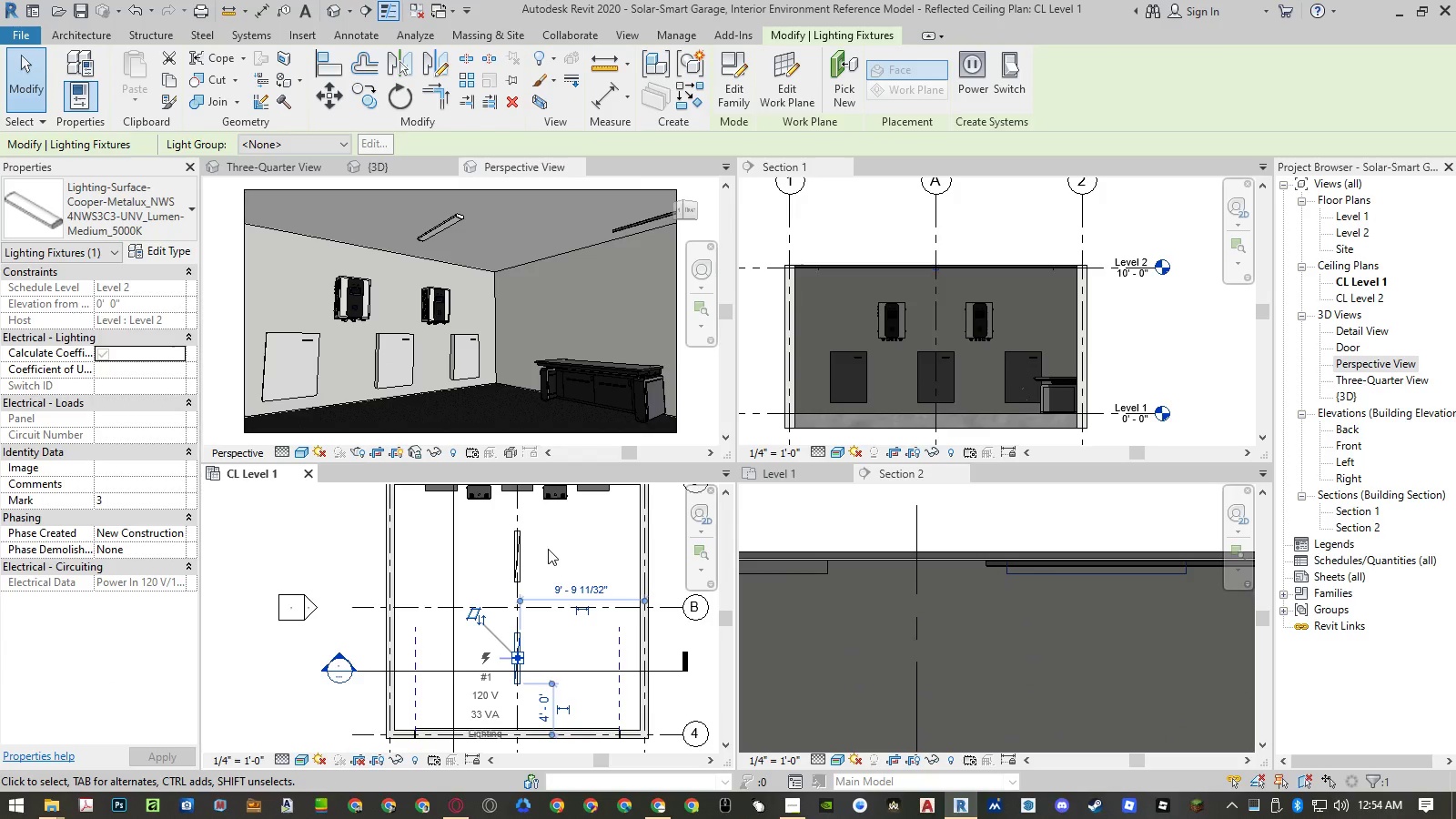 
type(mv)
 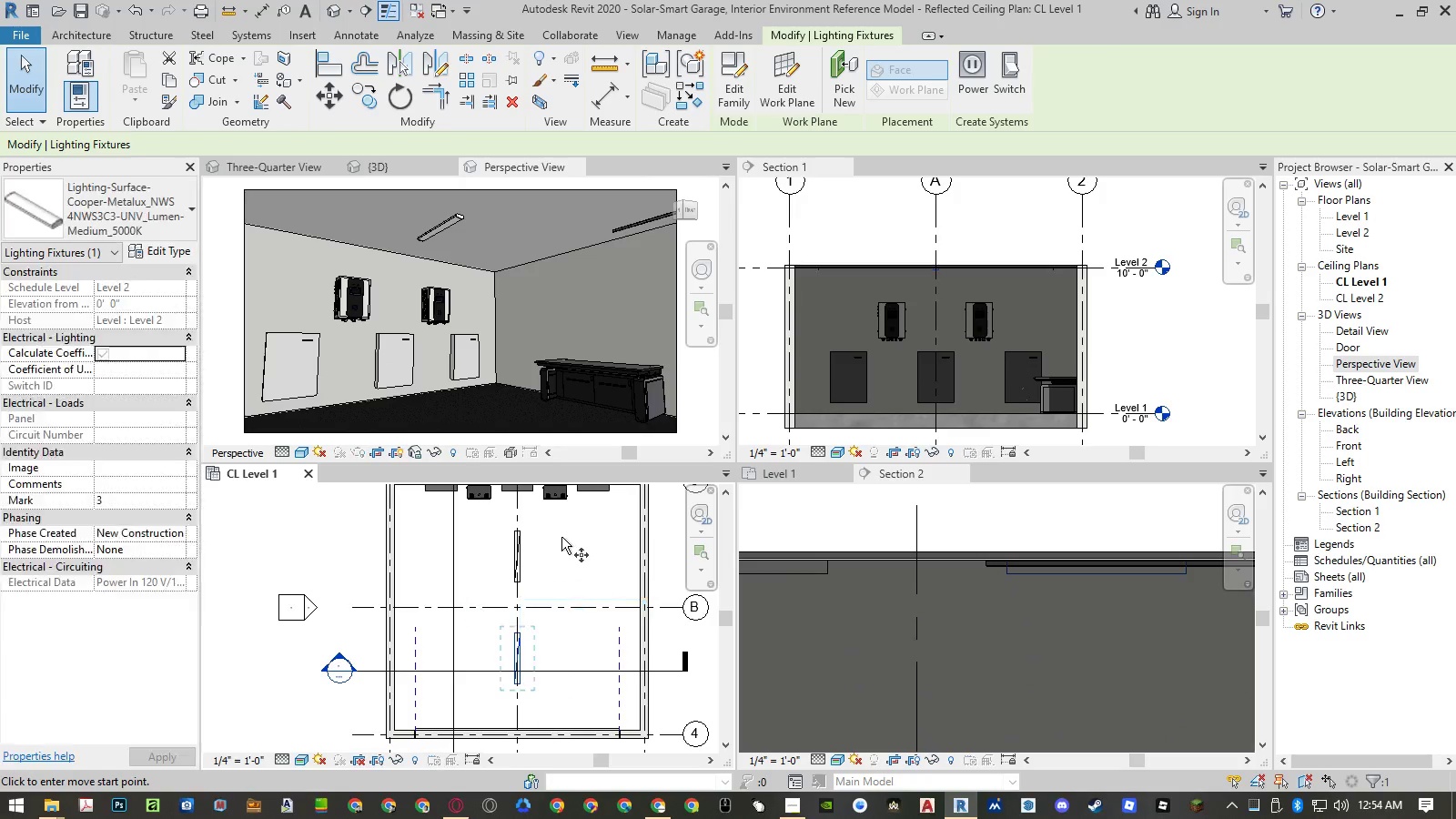 
left_click([563, 535])
 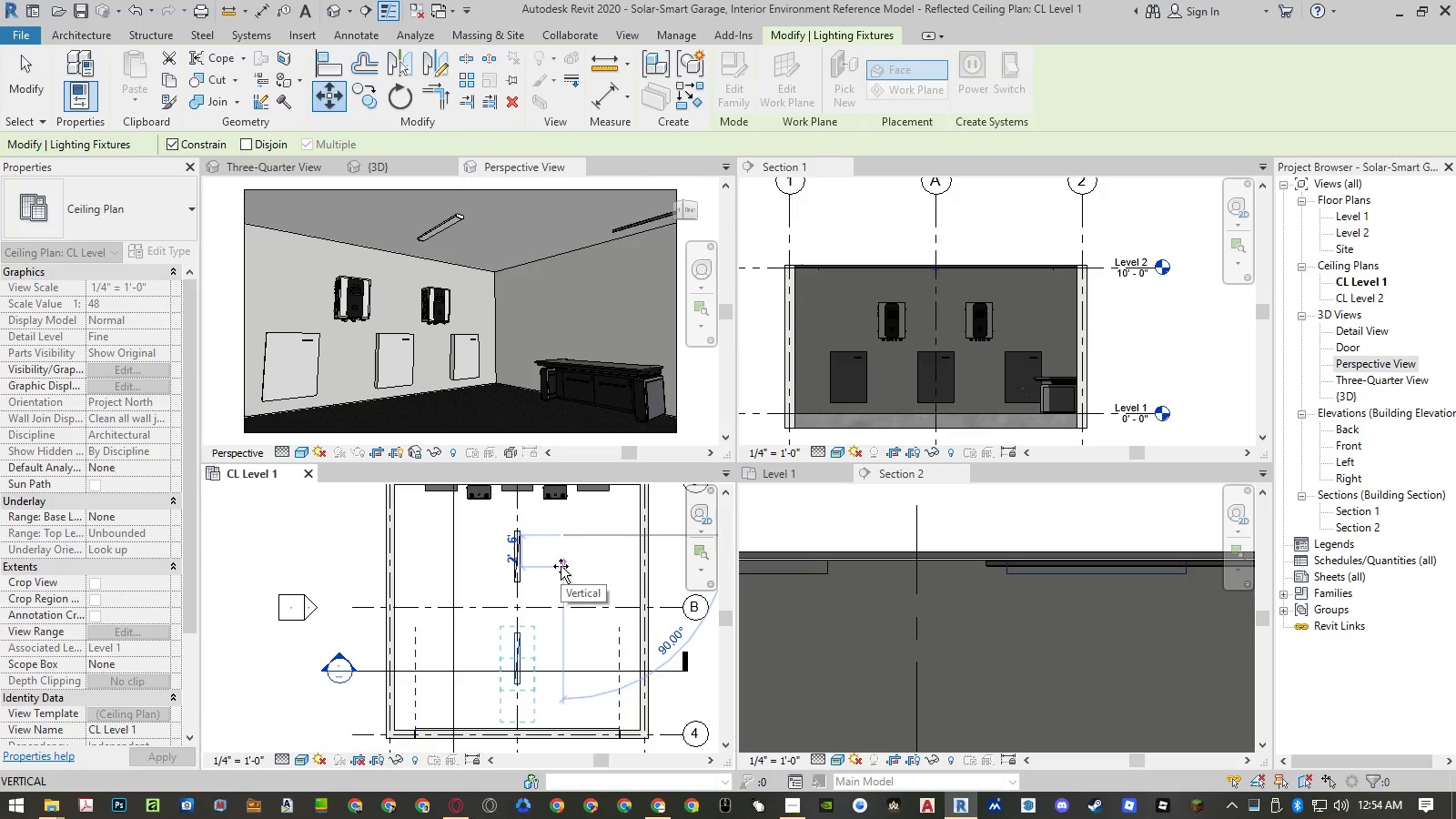 
key(NumpadDecimal)
 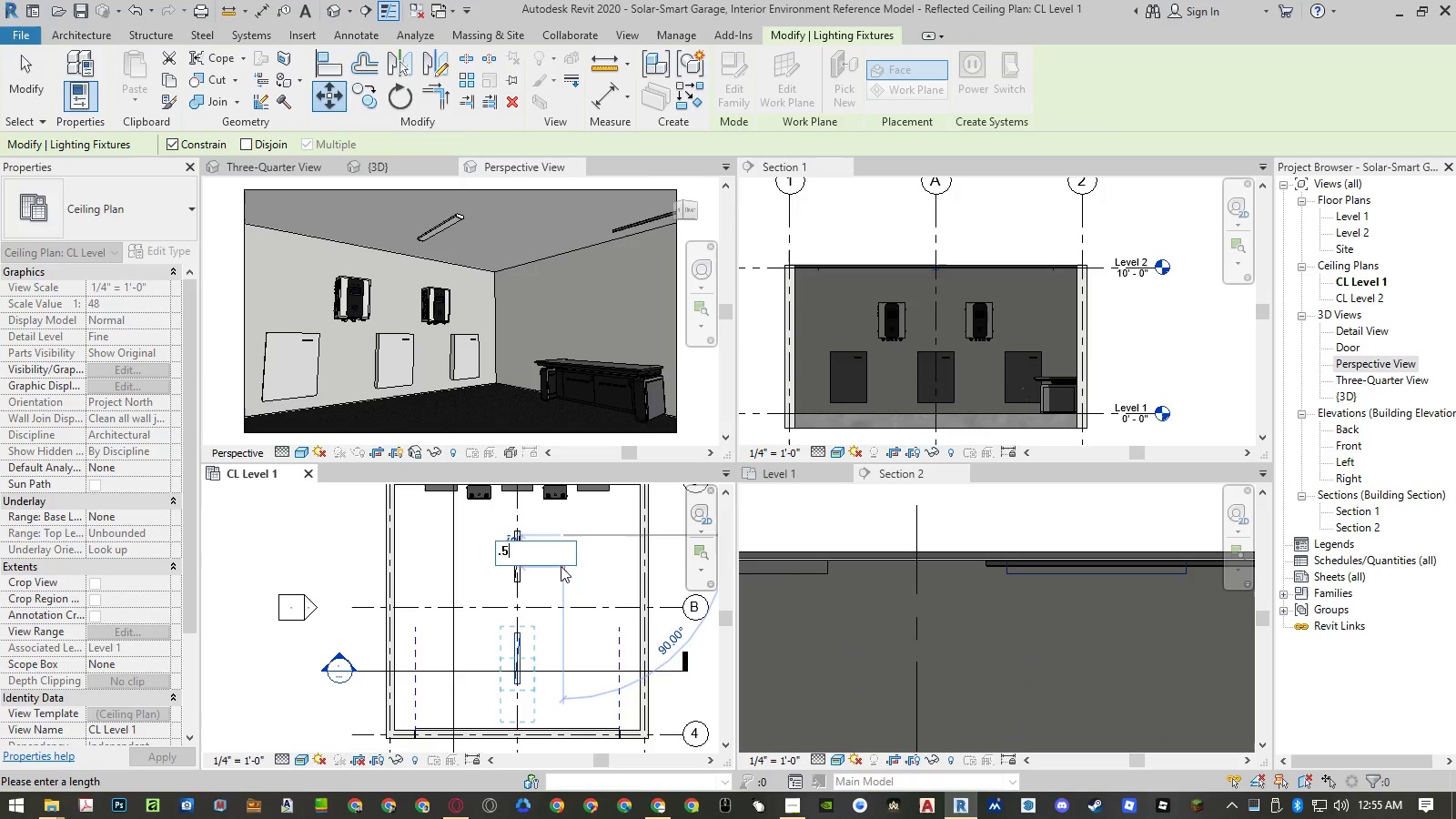 
key(Numpad5)
 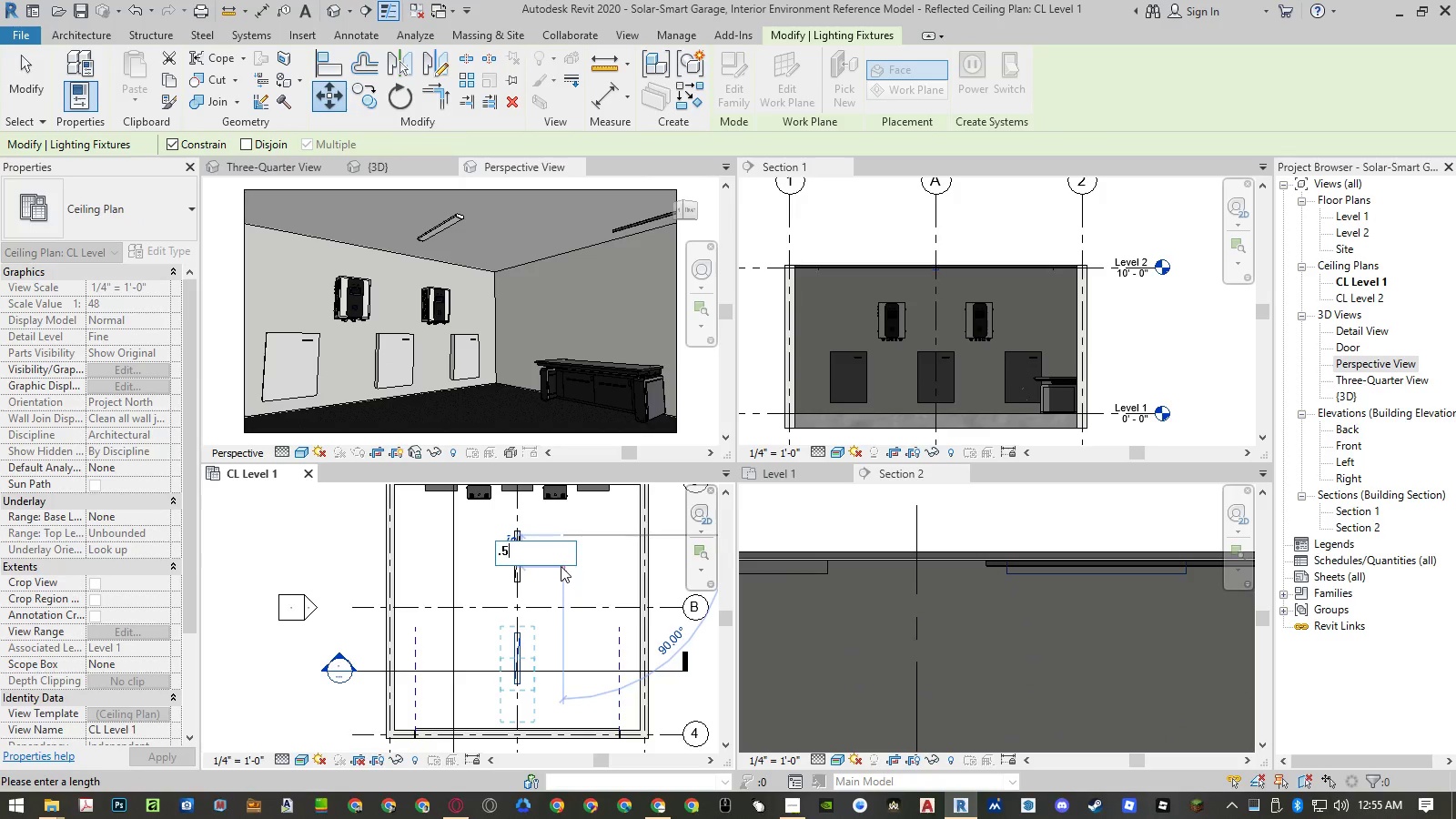 
key(NumpadEnter)
 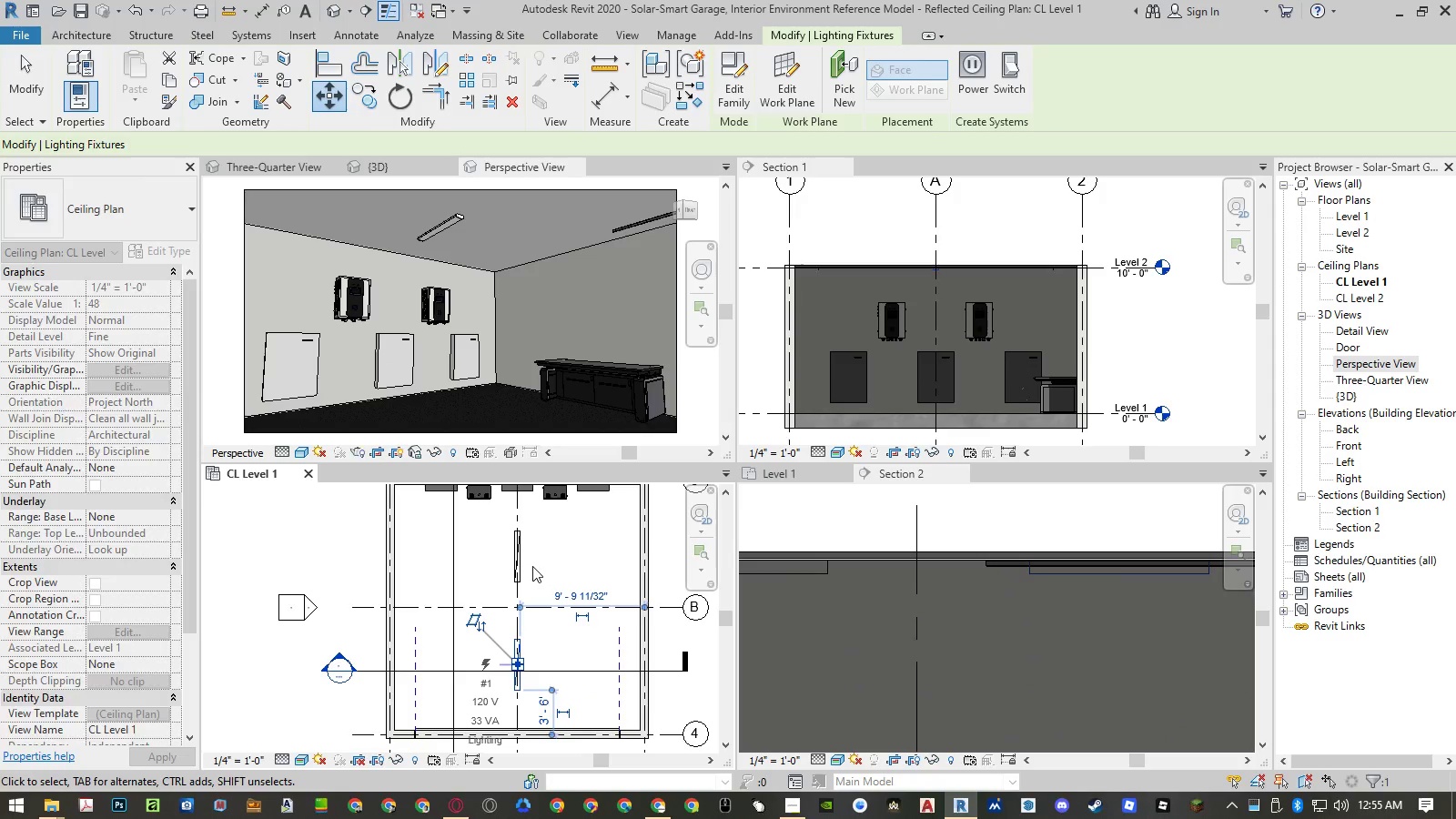 
key(Escape)
 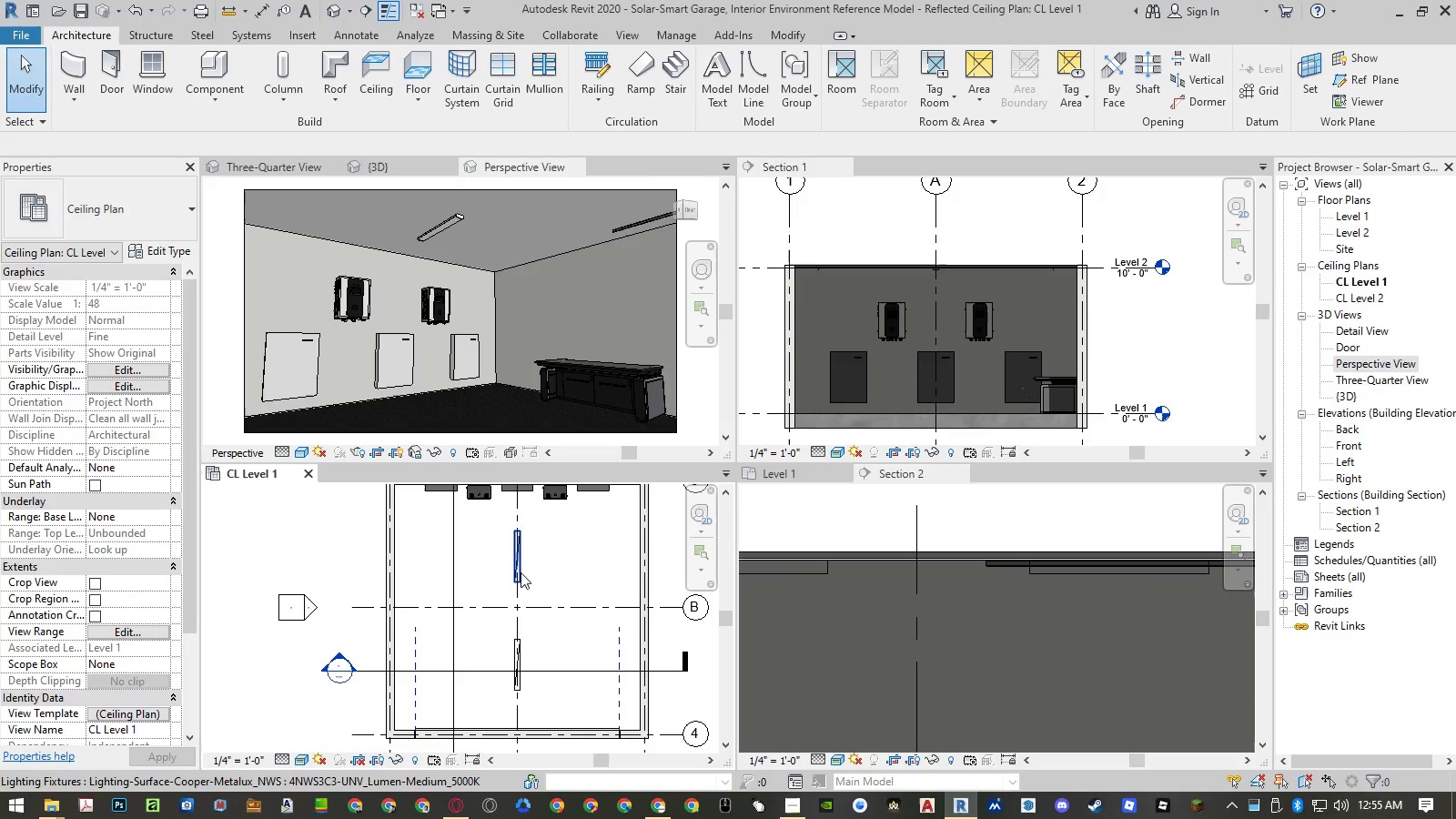 
left_click([521, 572])
 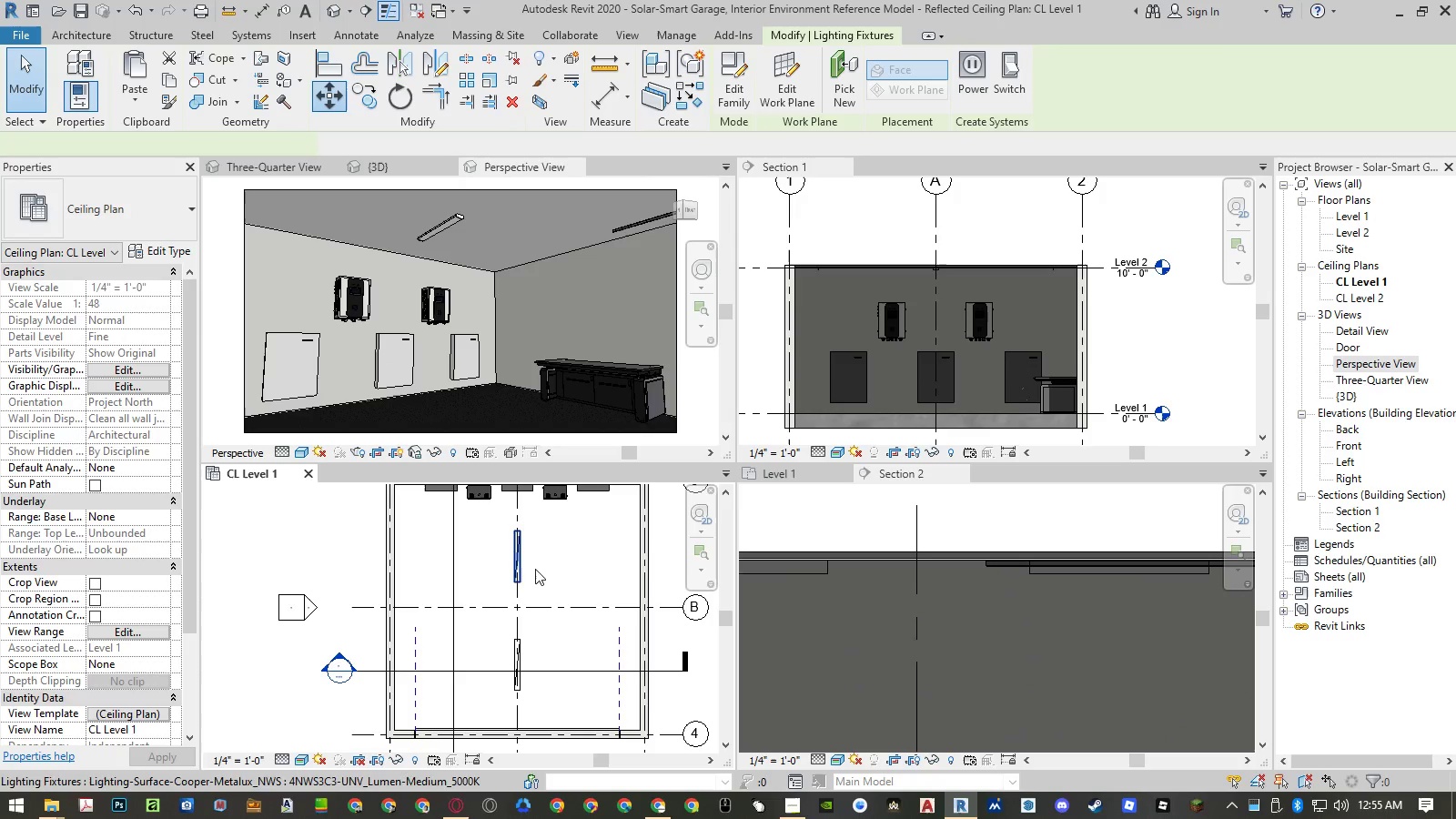 
type(mv)
 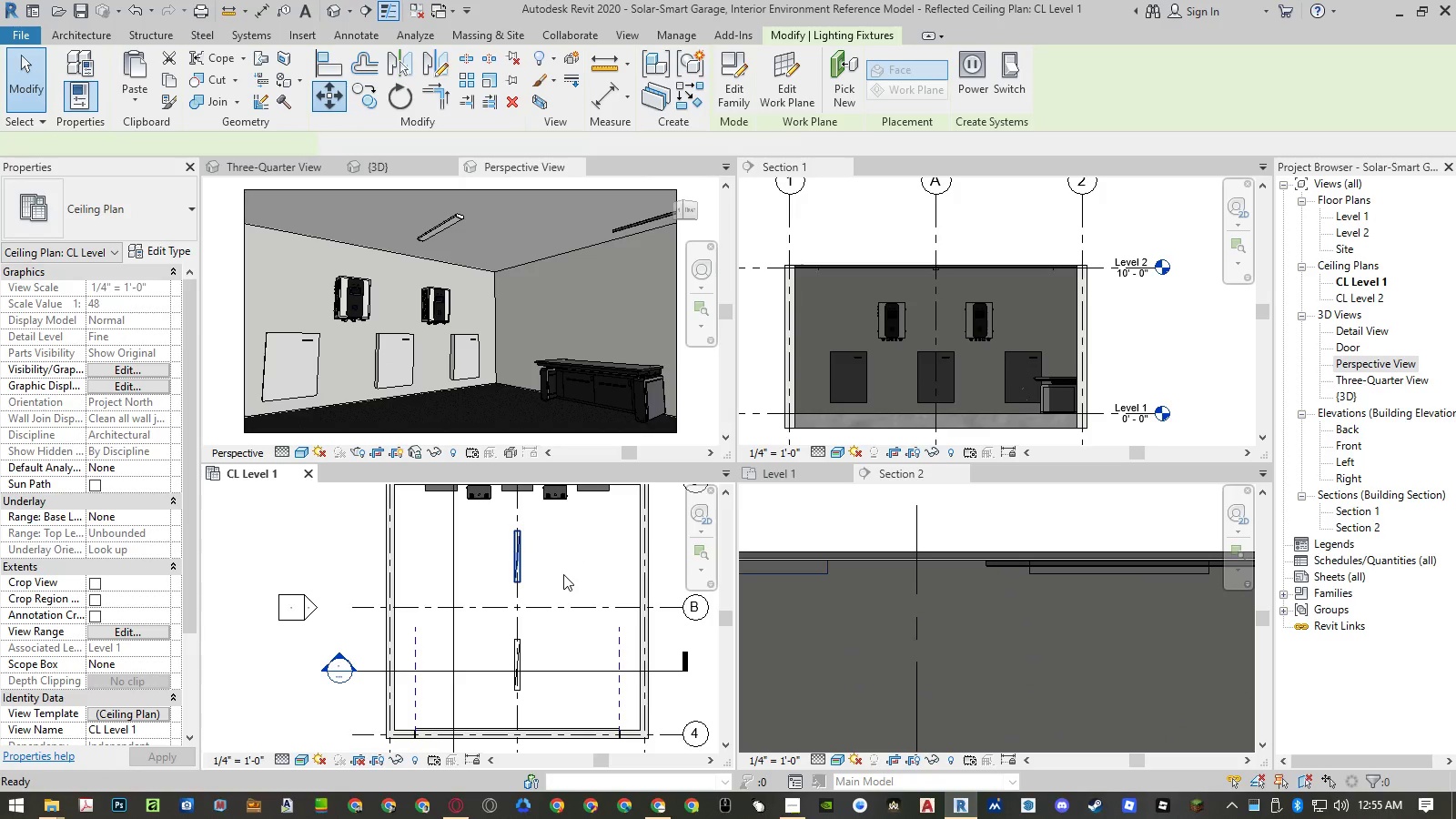 
left_click([563, 574])
 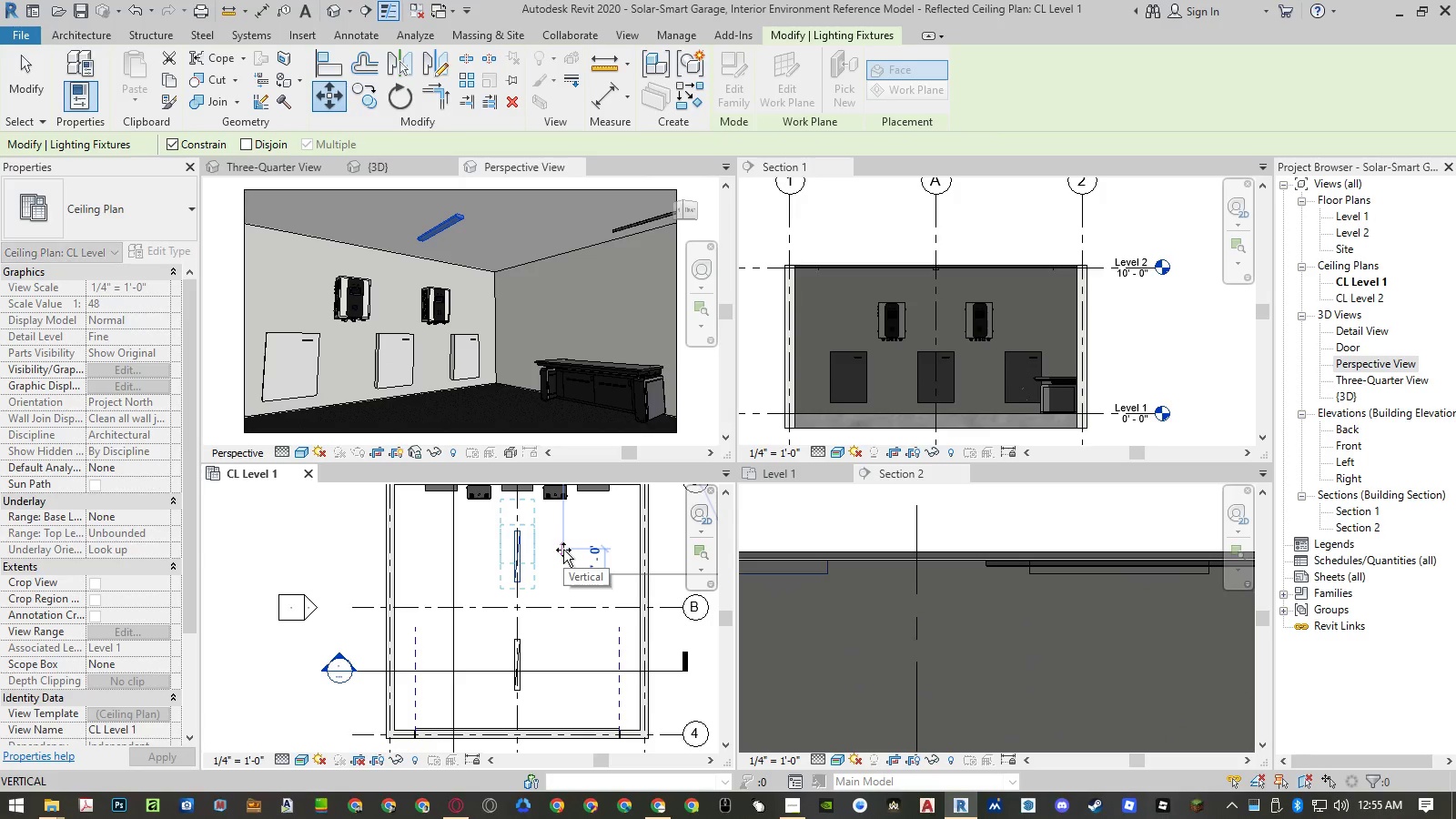 
key(NumpadDecimal)
 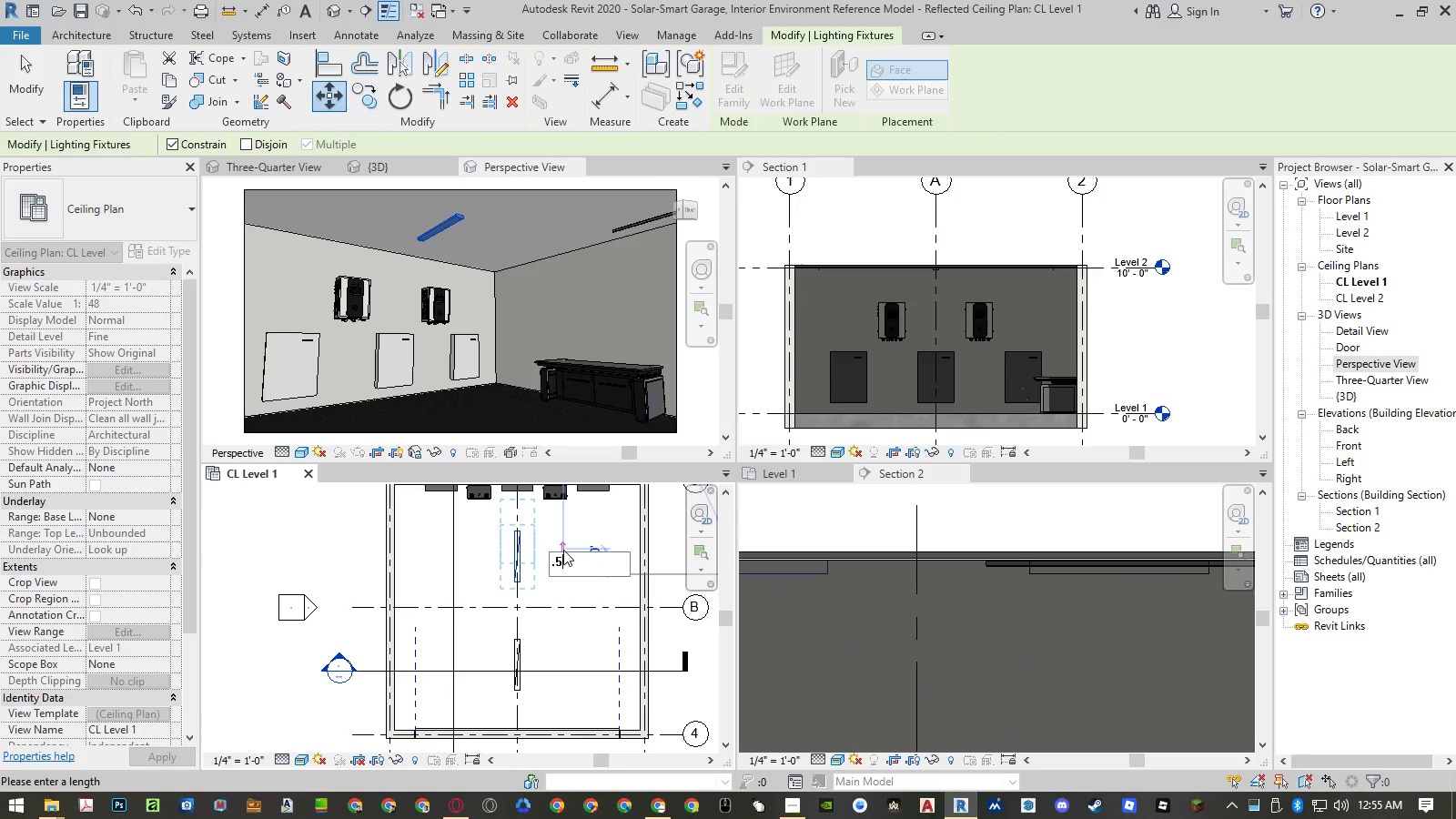 
key(Numpad5)
 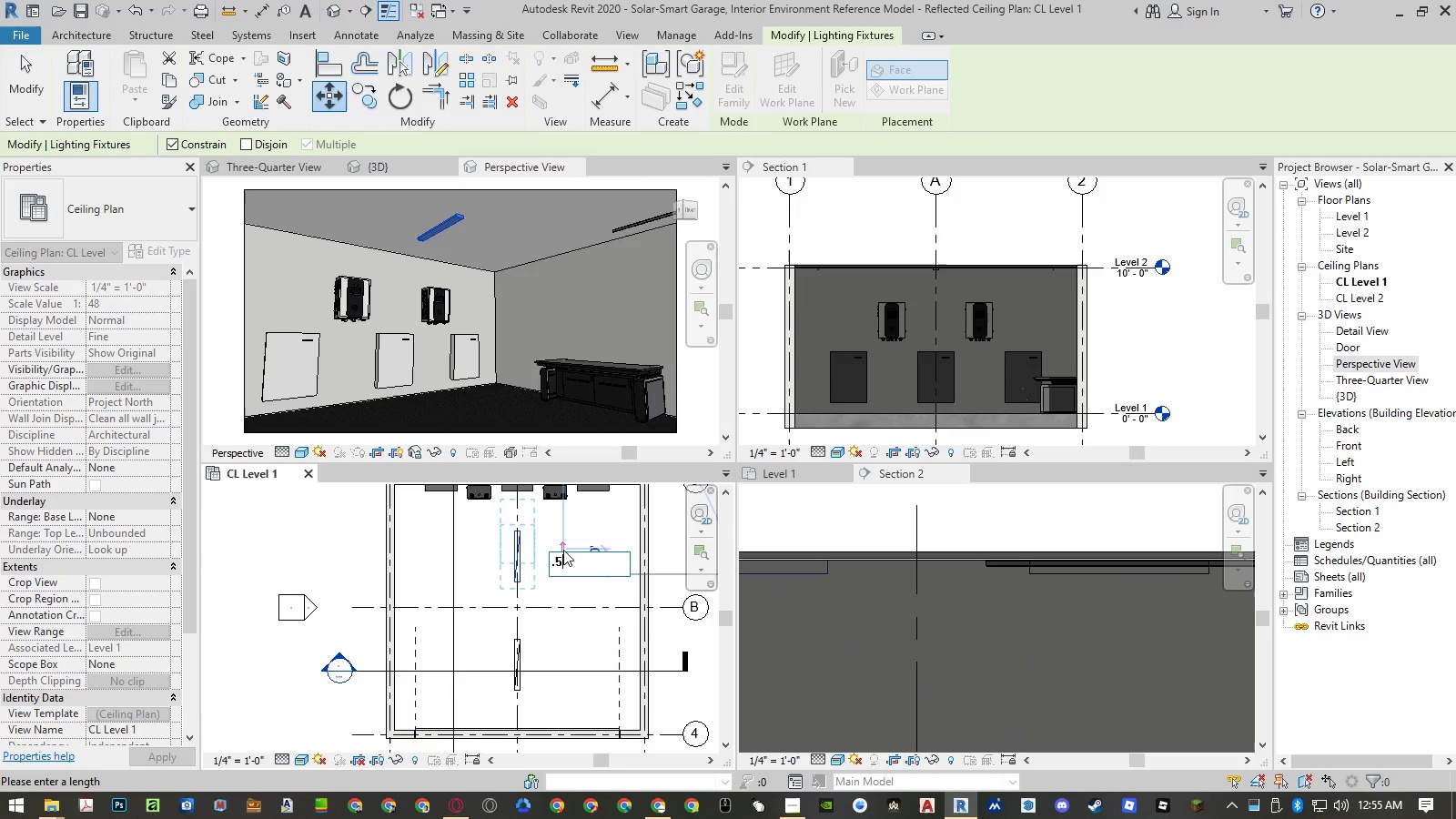 
key(NumpadEnter)
 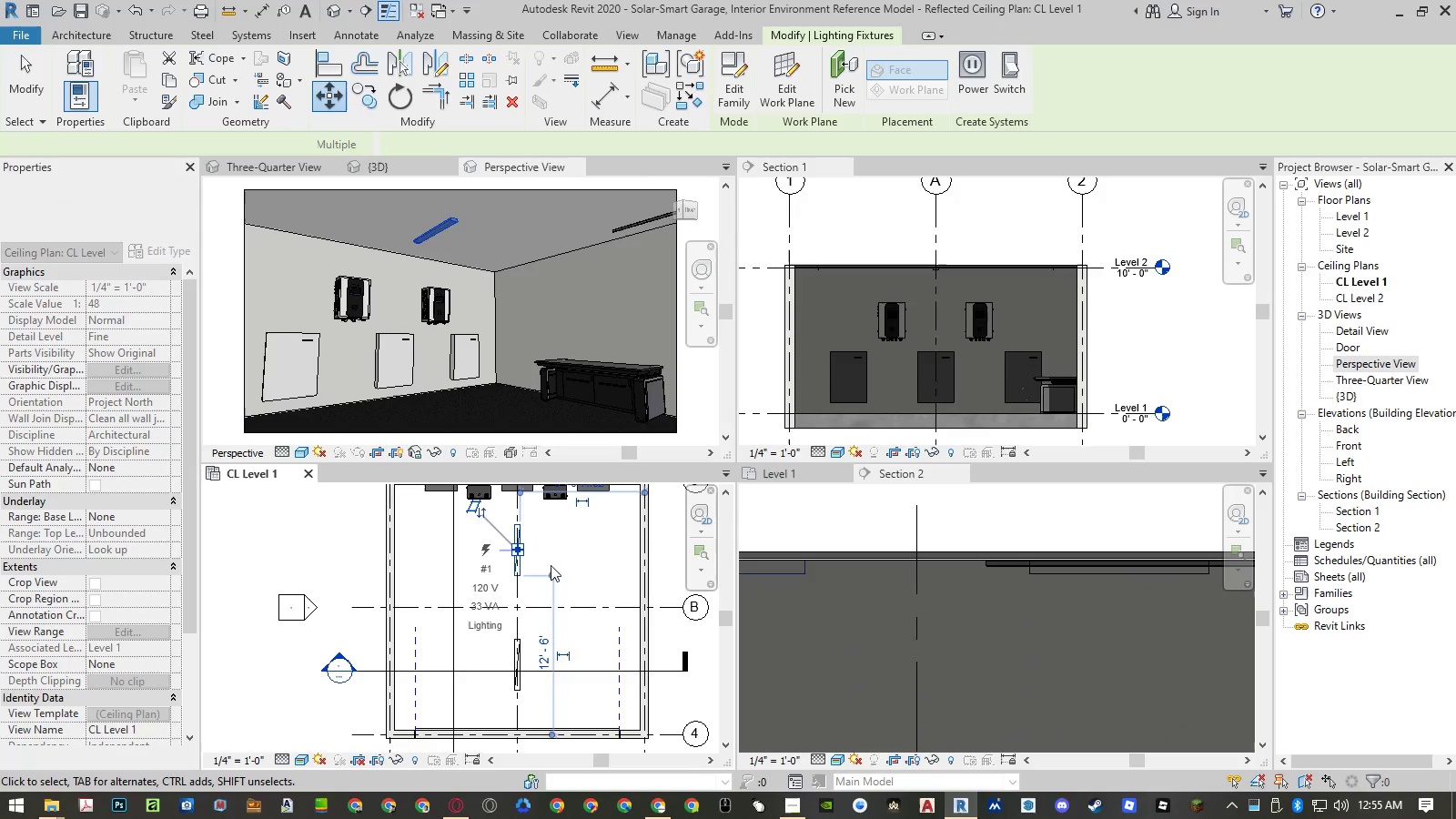 
hold_key(key=ControlLeft, duration=1.5)
 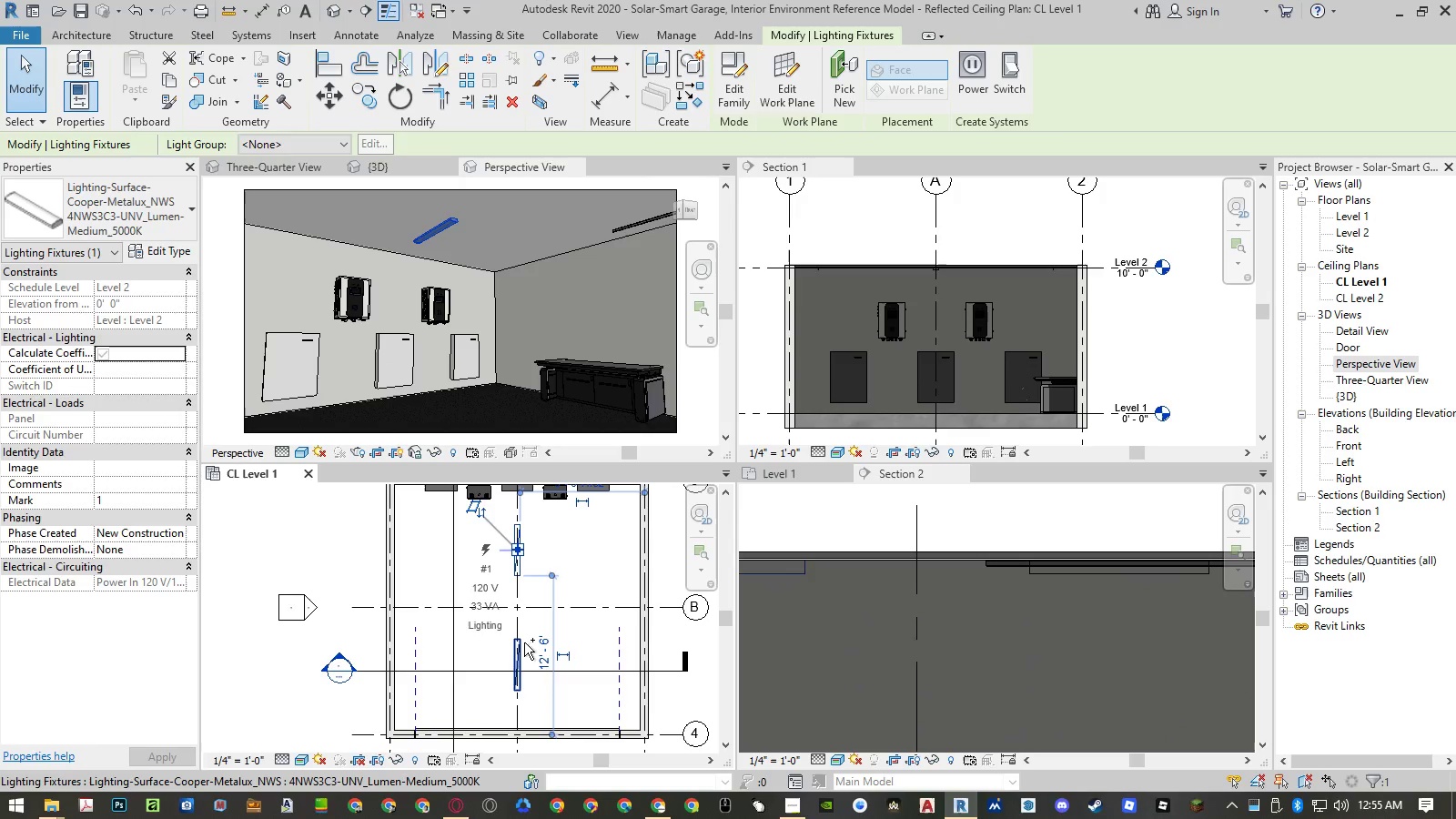 
hold_key(key=ControlLeft, duration=0.77)
left_click([524, 642])
 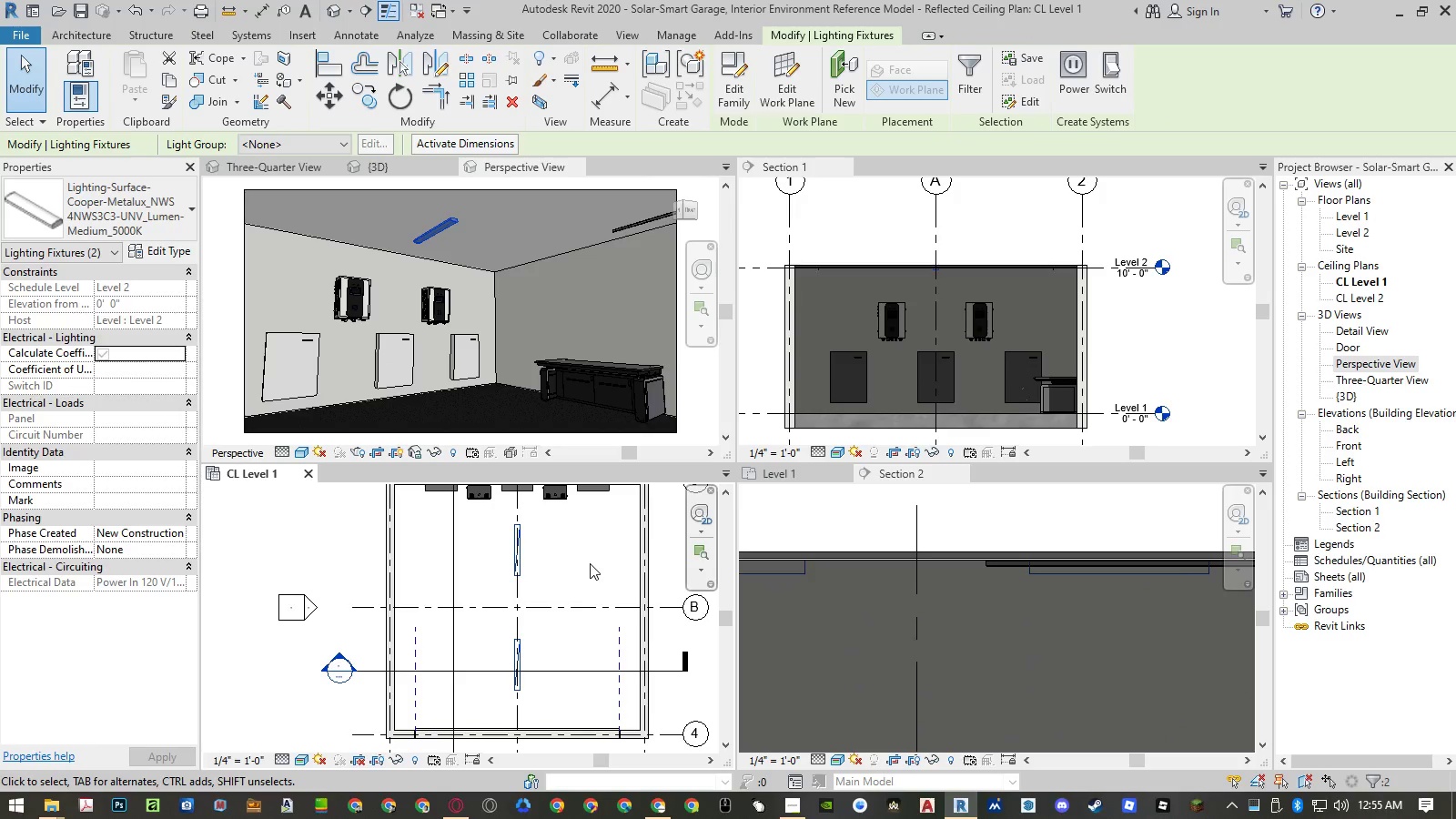 
type(co )
 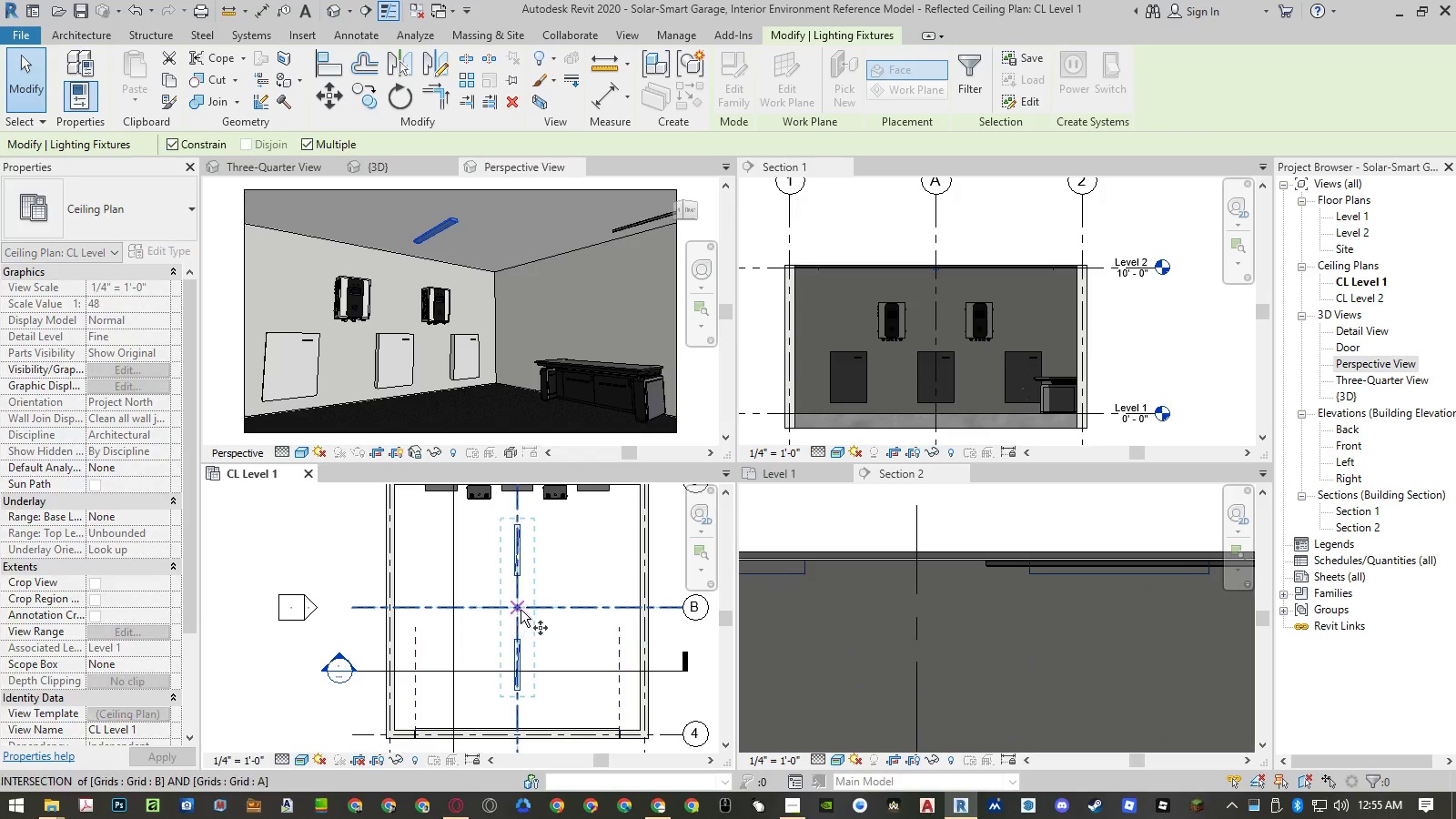 
left_click([520, 610])
 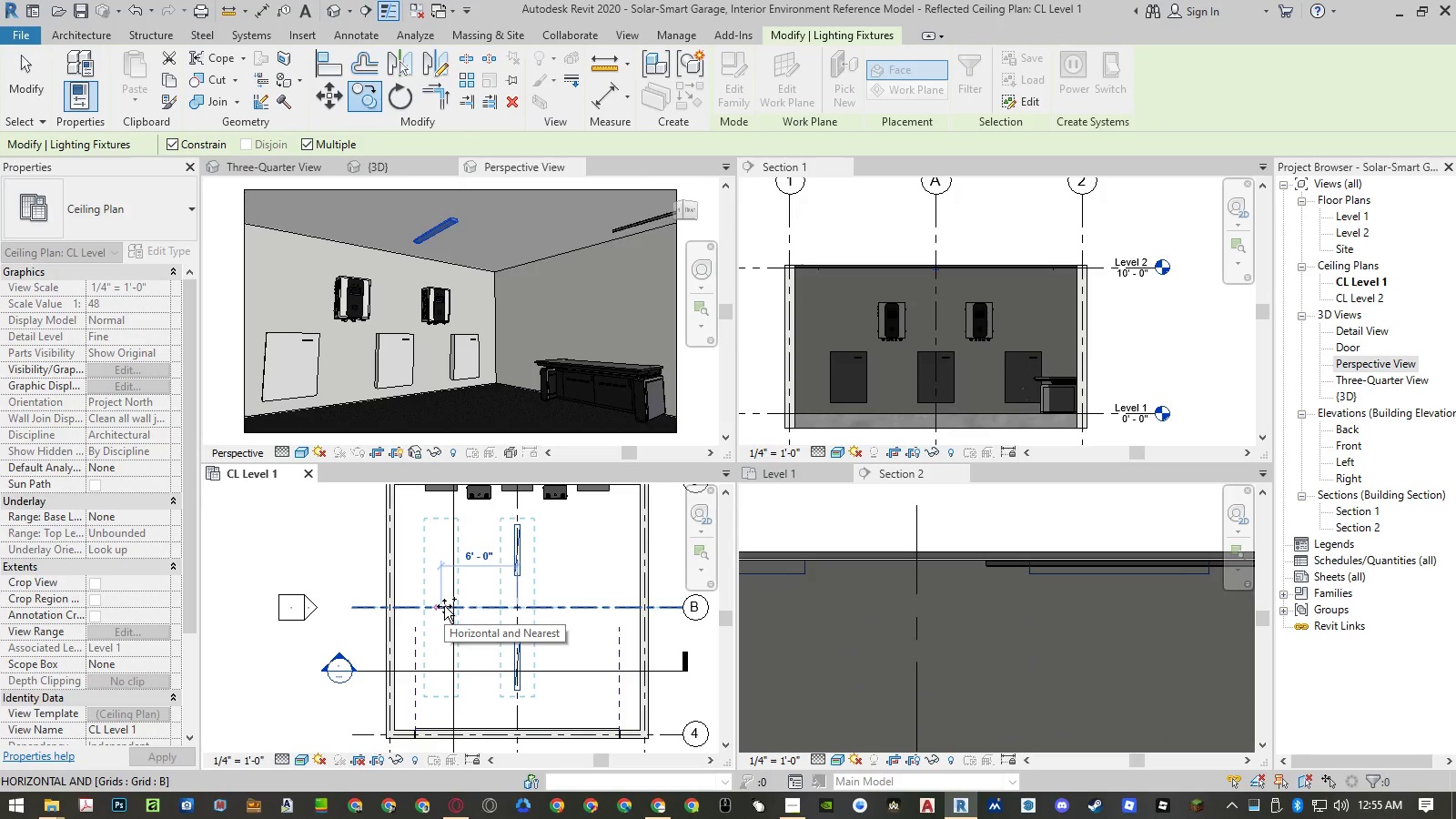 
key(Numpad6)
 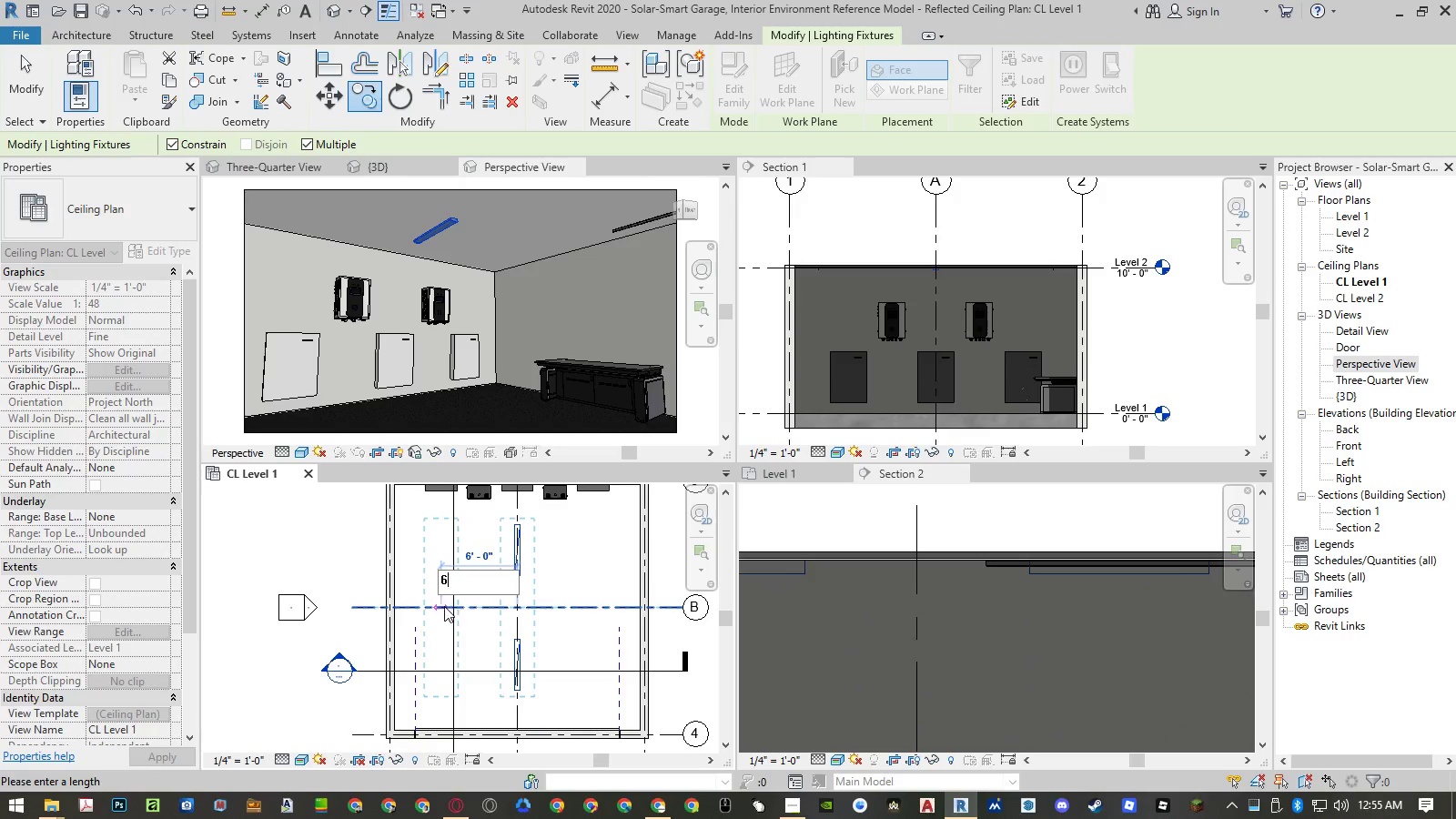 
key(NumpadEnter)
 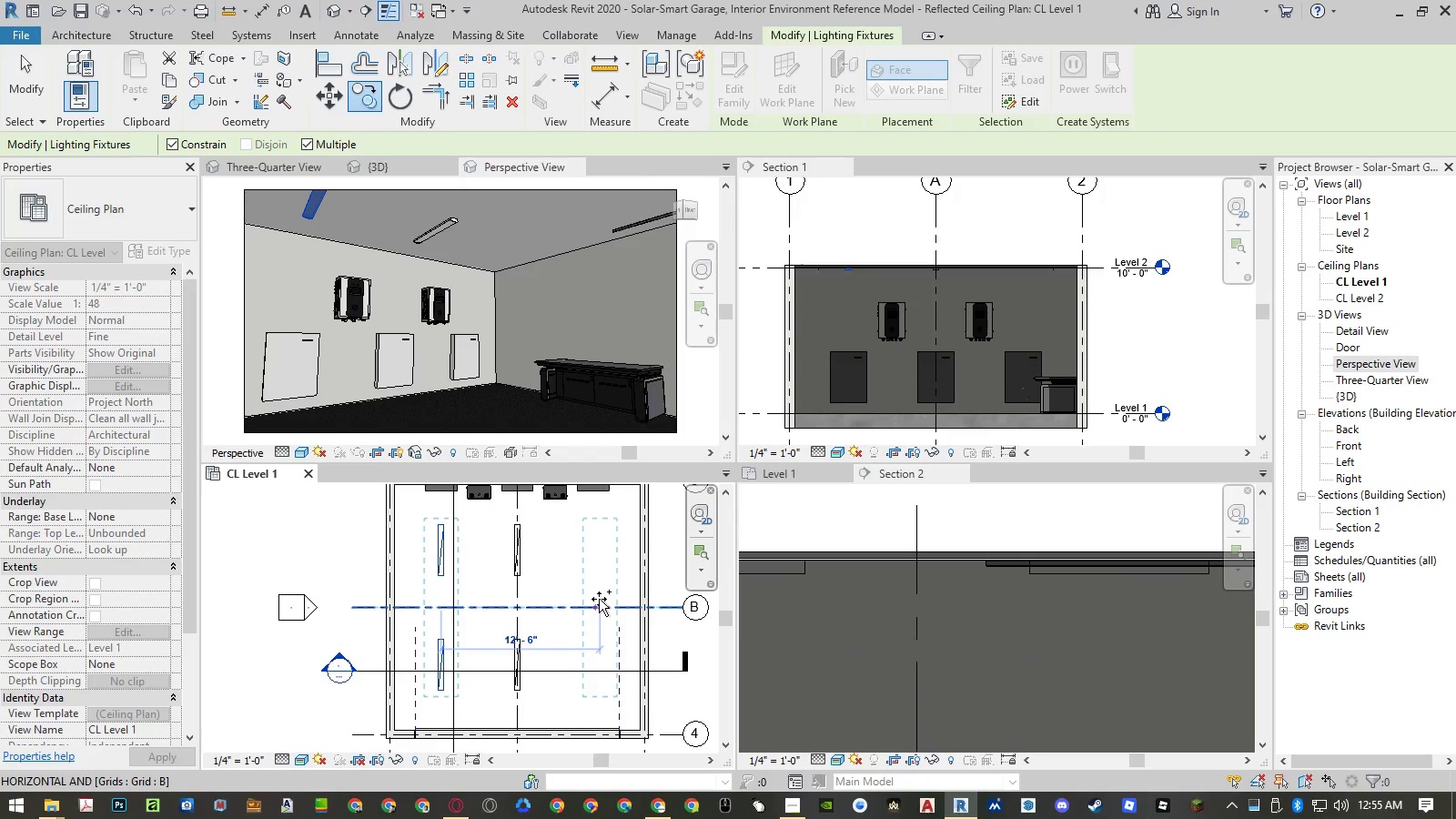 
key(Numpad1)
 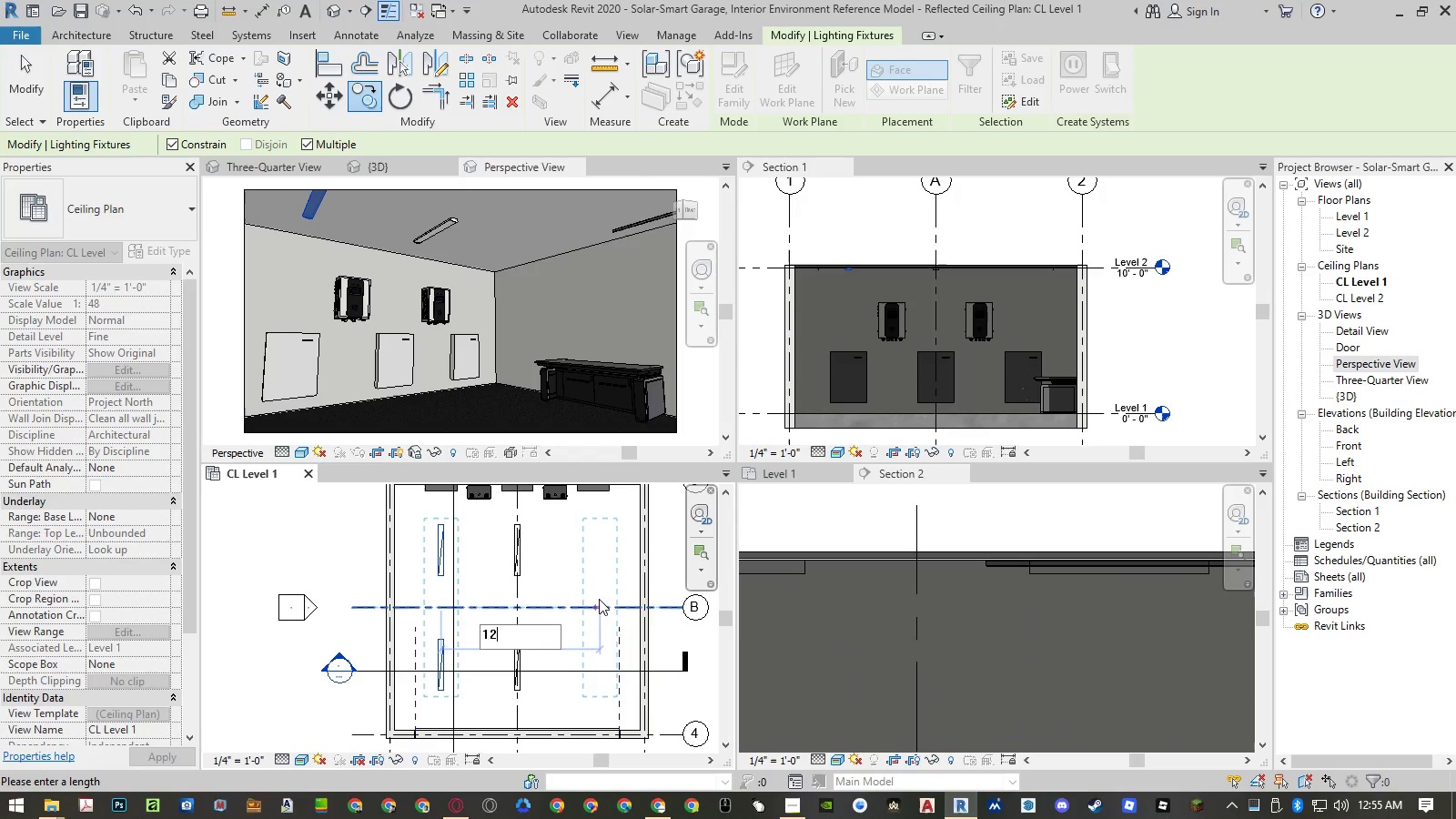 
key(Numpad2)
 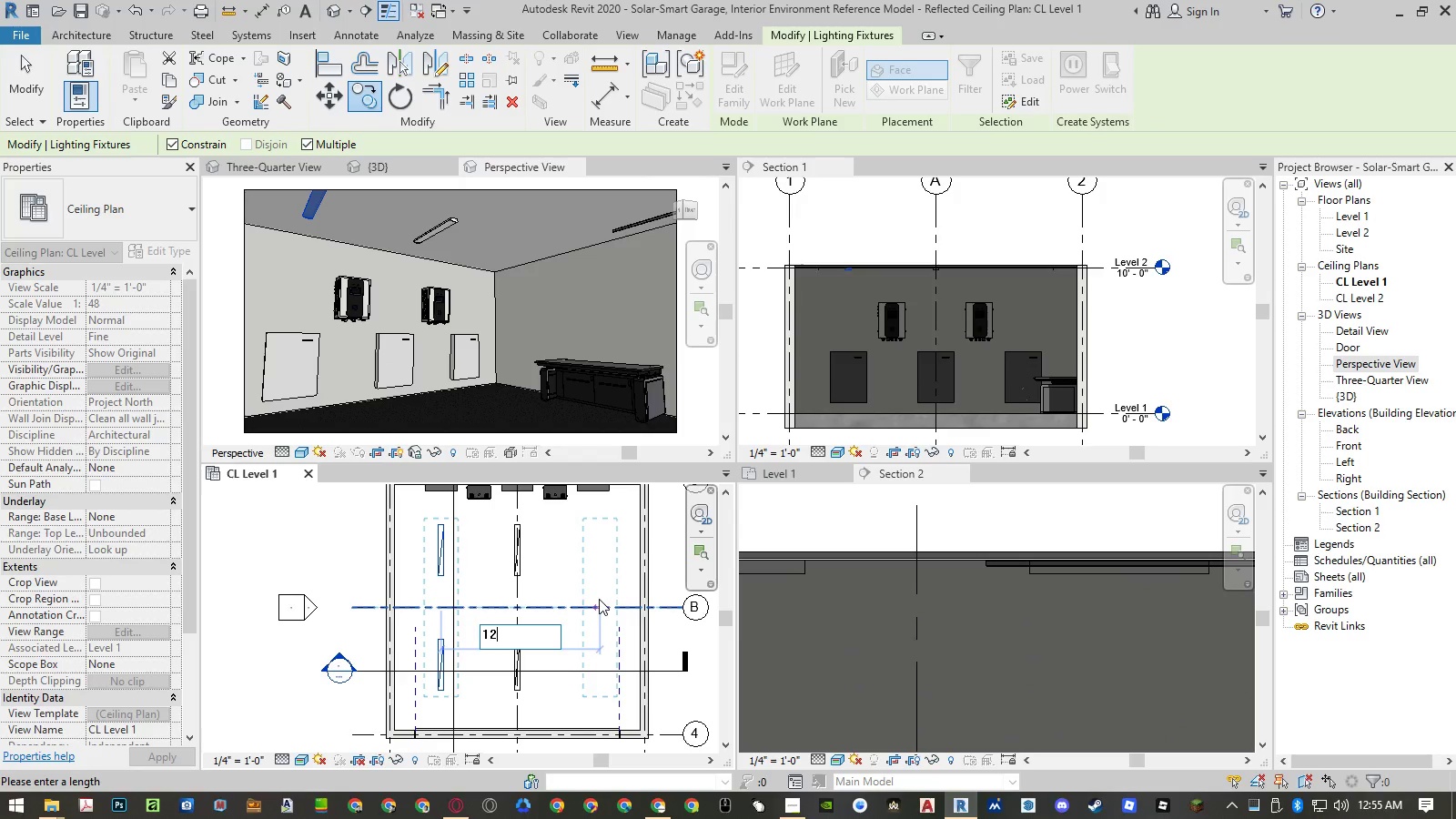 
key(NumpadEnter)
 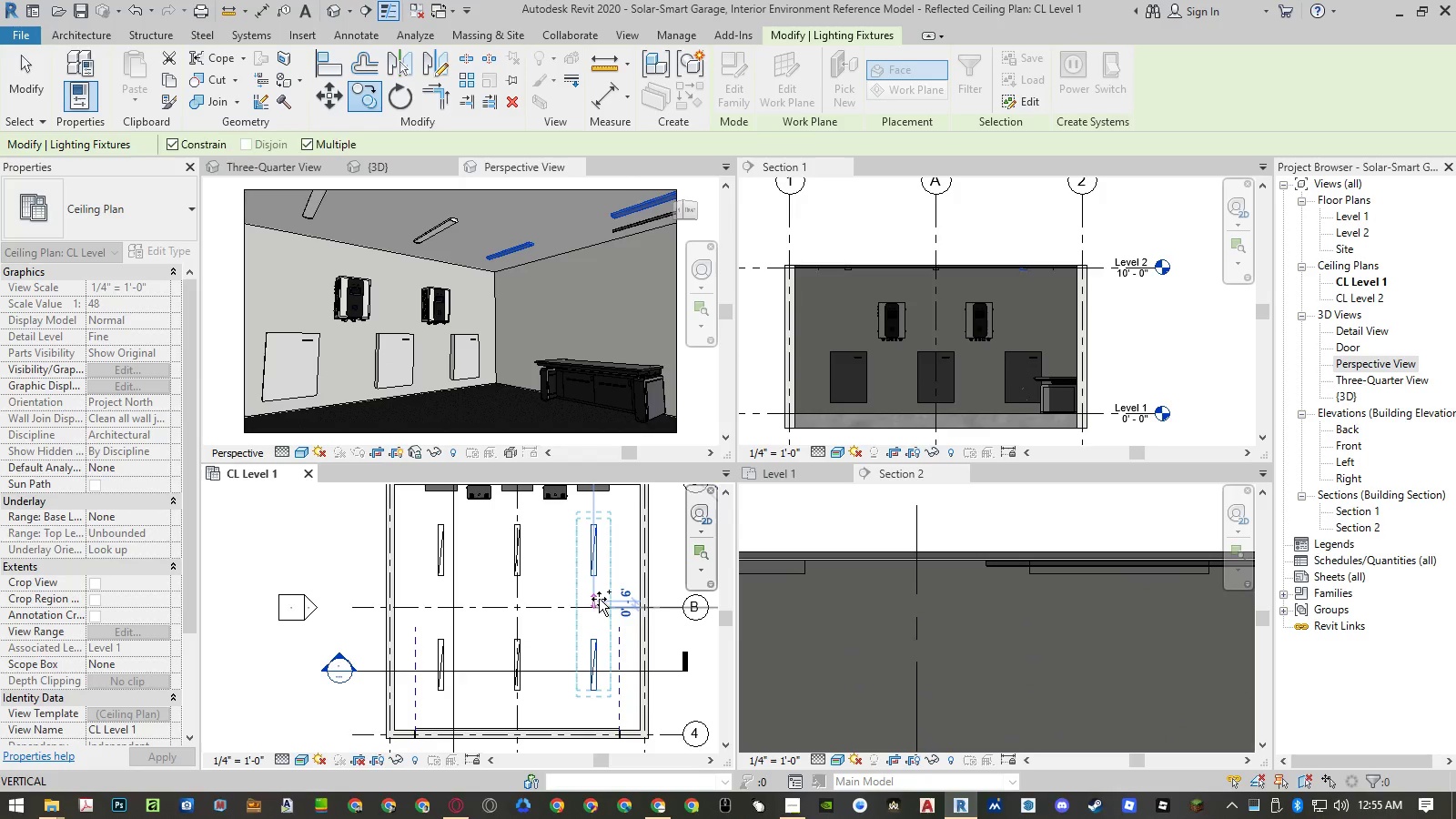 
key(Escape)
 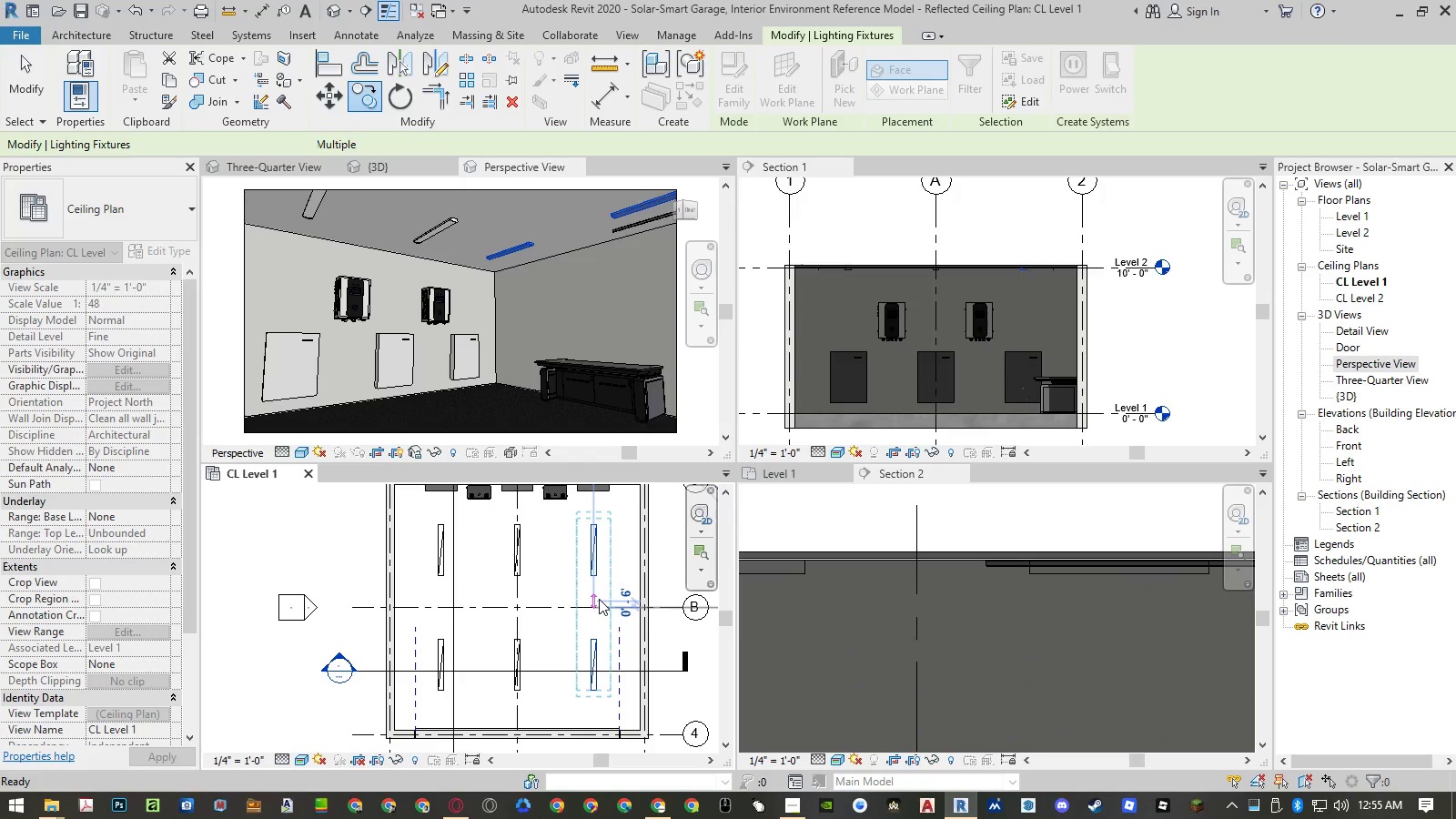 
key(Escape)
 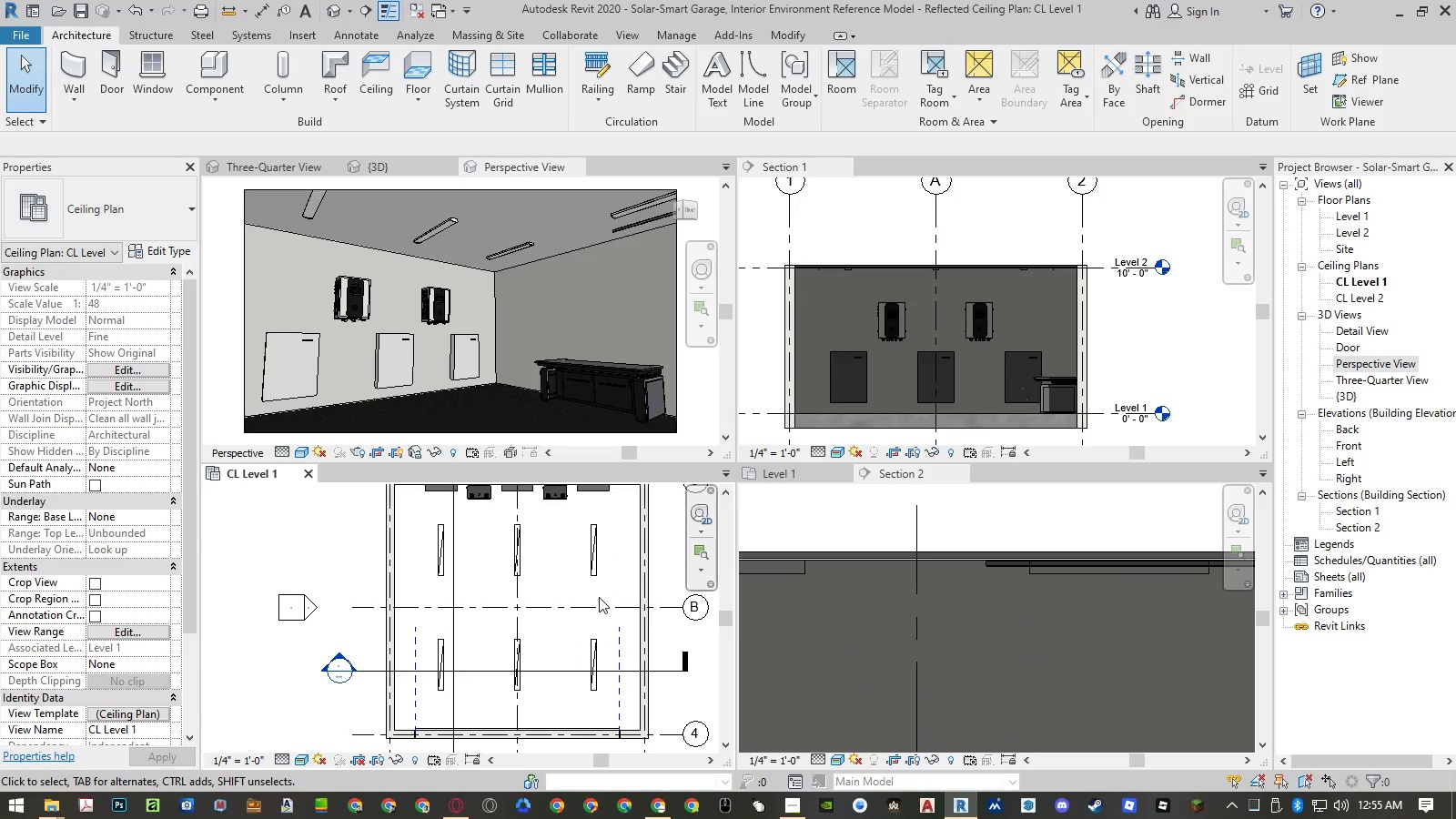 
wait(10.02)
 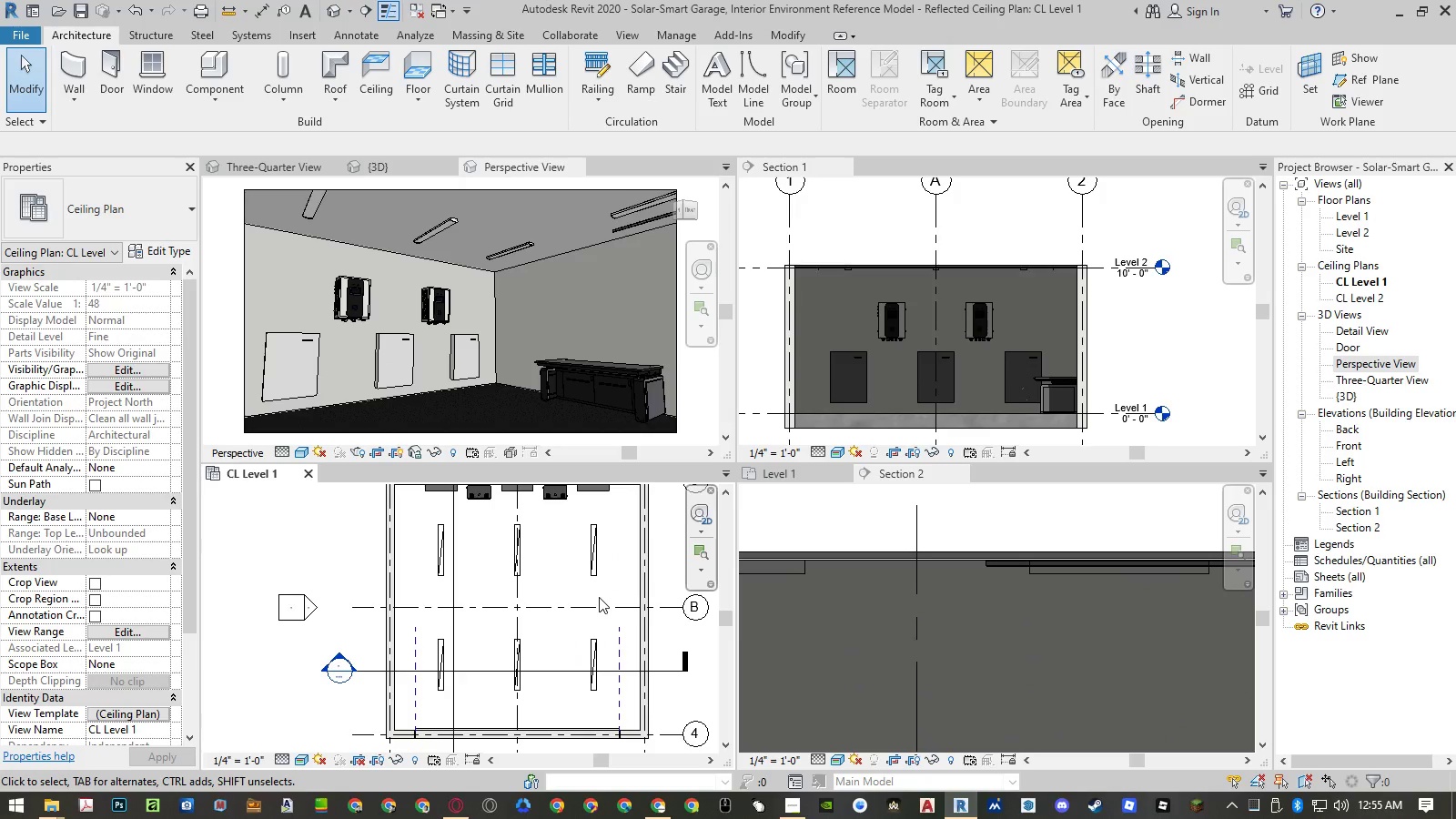 
left_click([438, 554])
 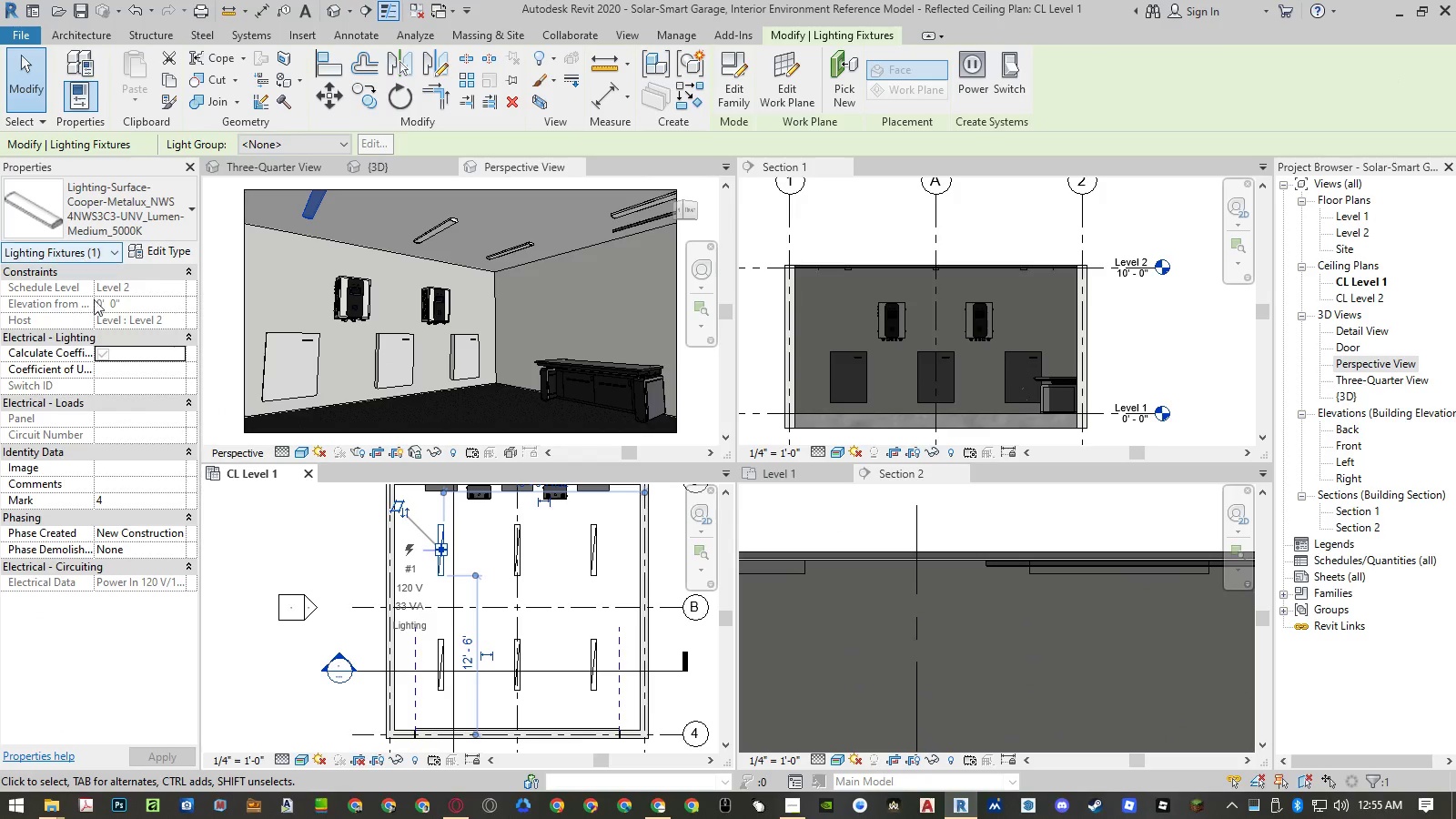 
key(Escape)
 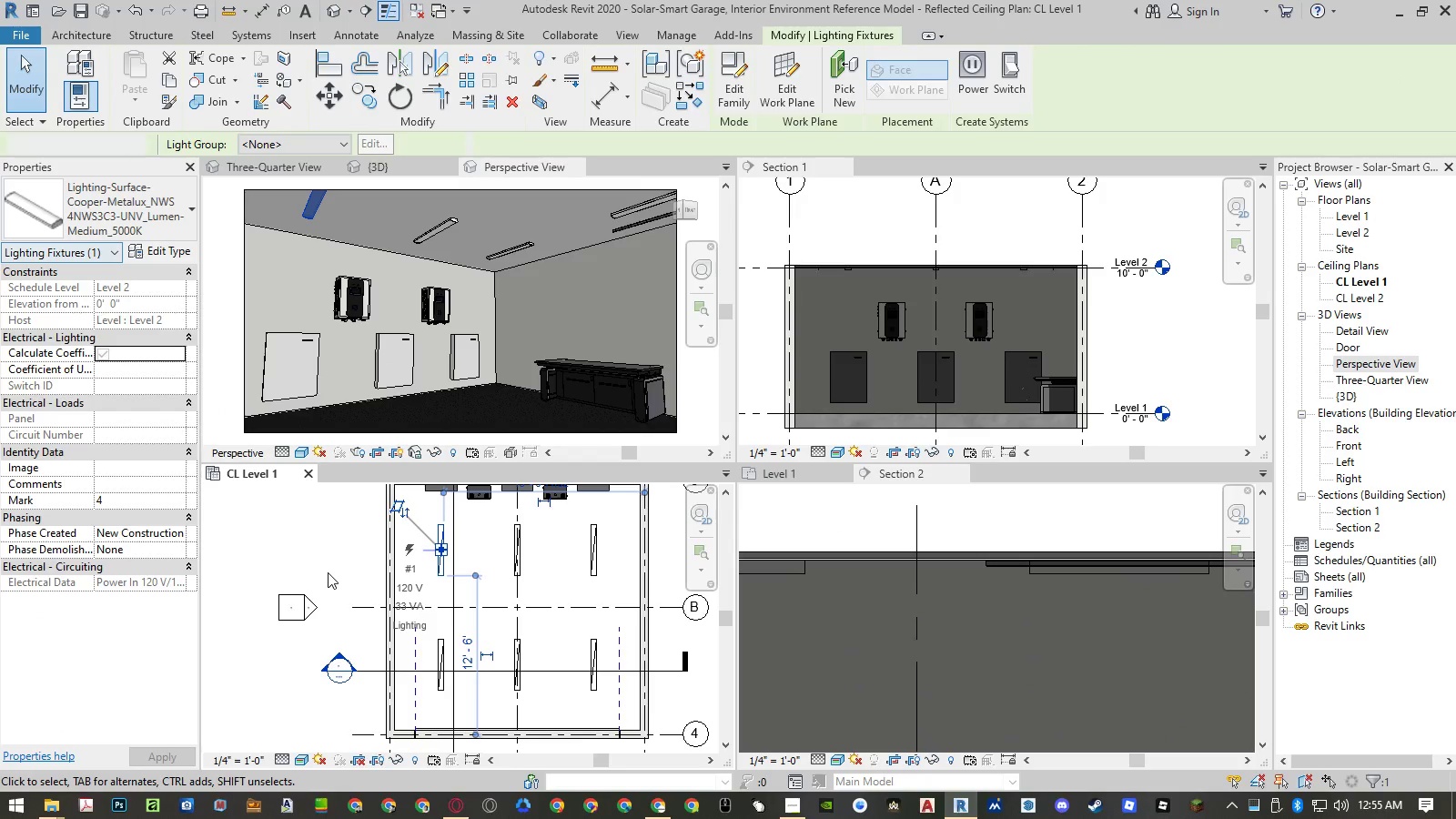 
key(Escape)
 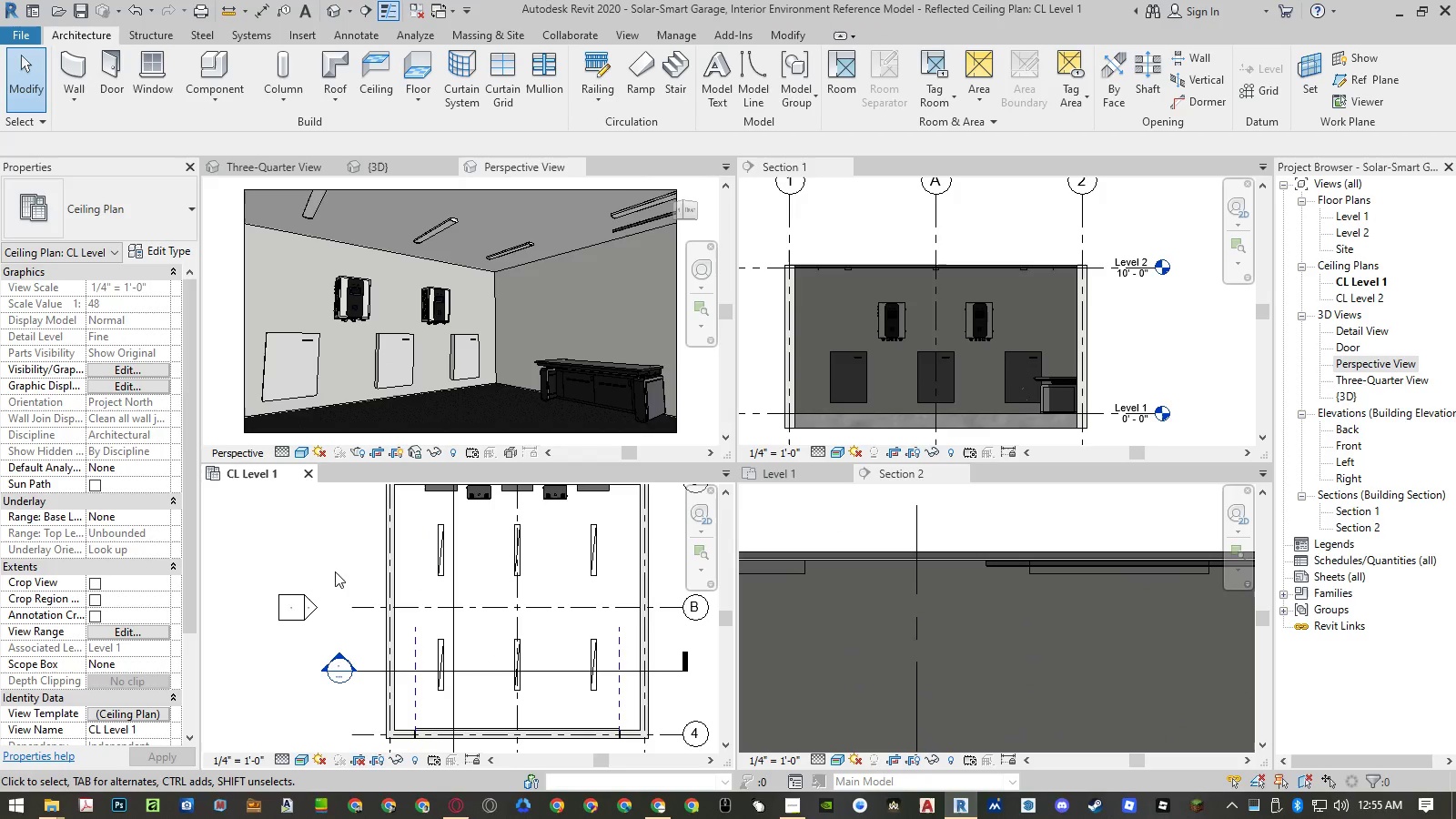 
left_click([322, 549])
 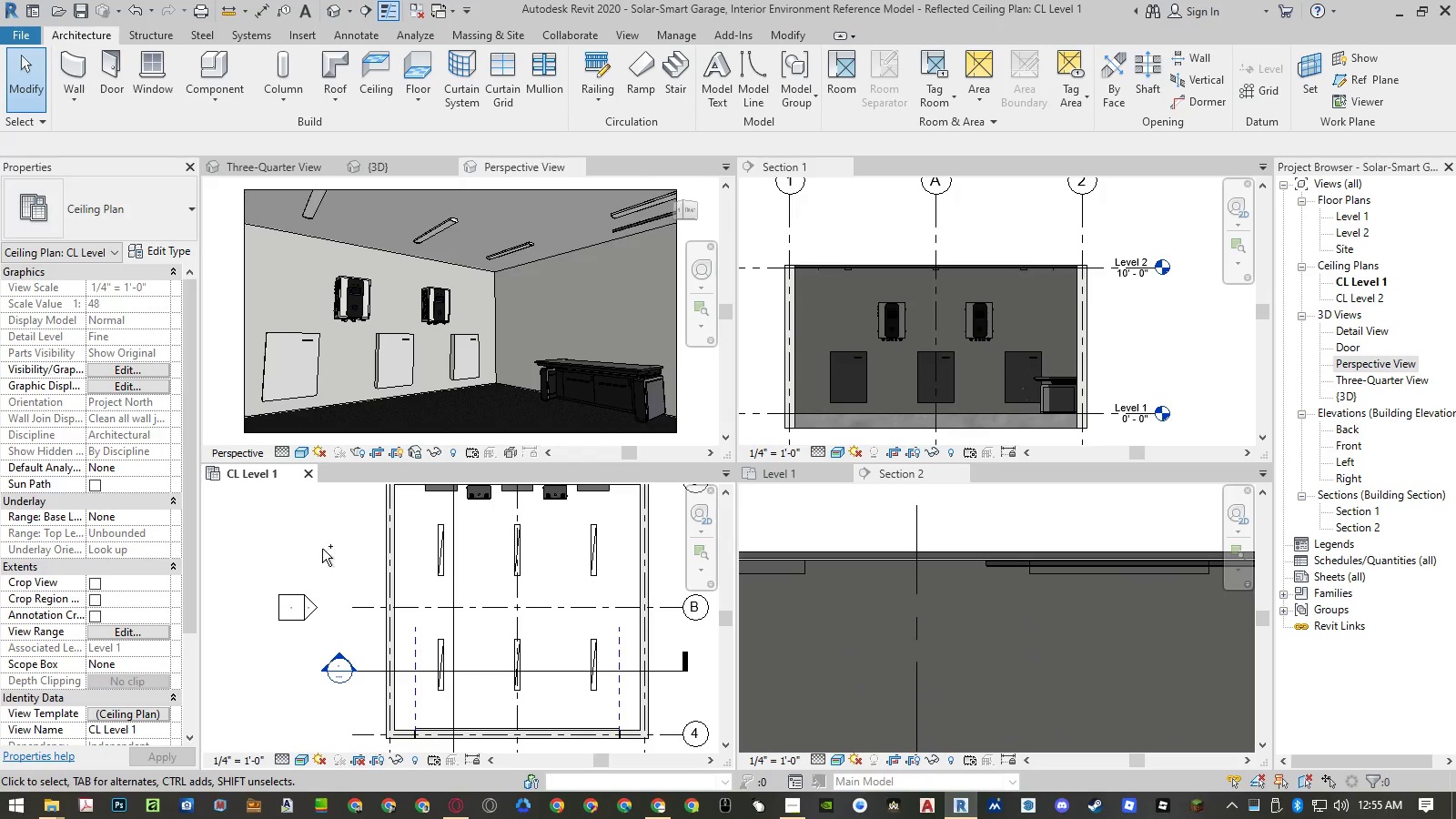 
key(Control+S)
 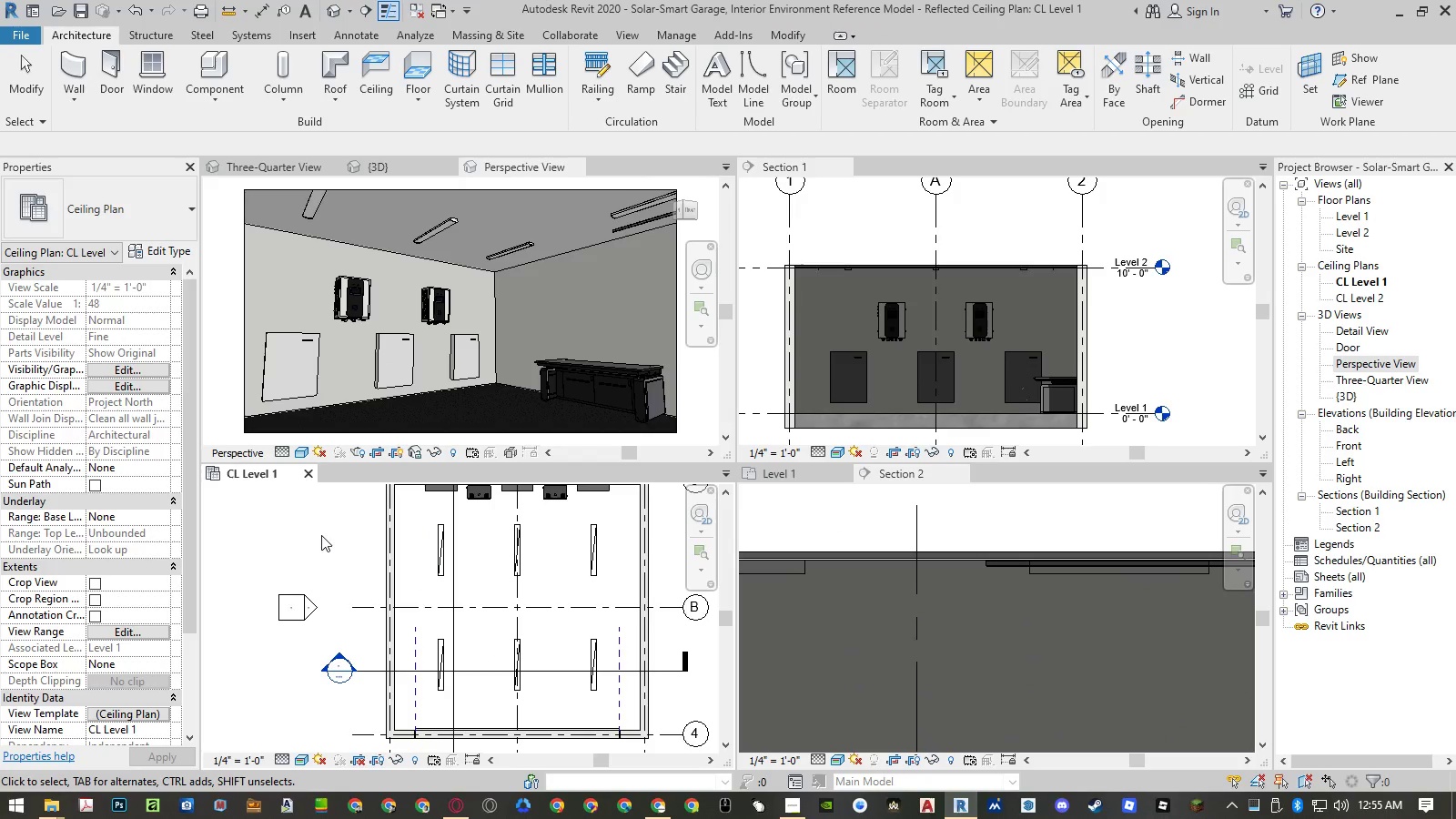 
left_click([991, 524])
 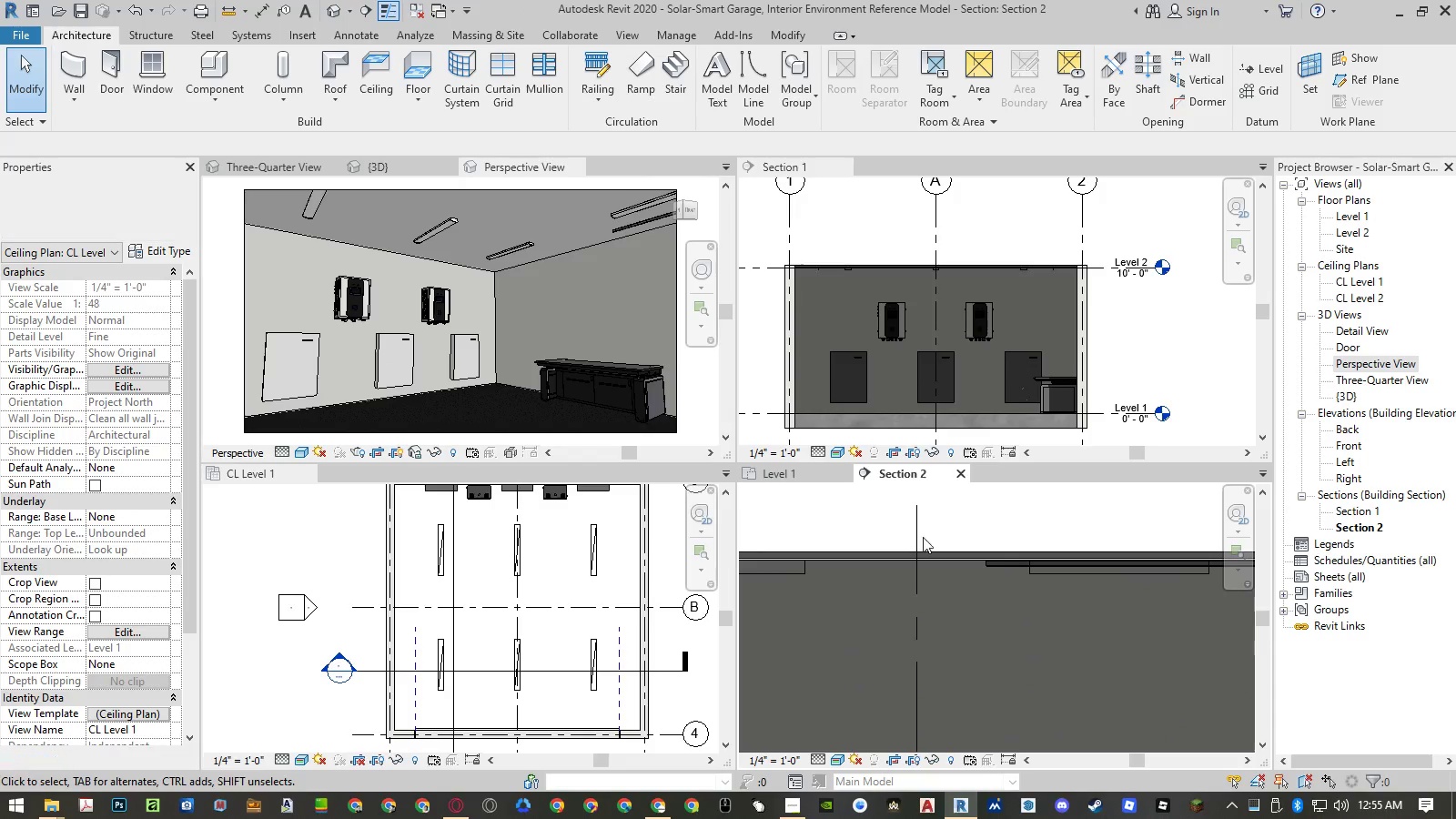 
scroll: coordinate [934, 532], scroll_direction: down, amount: 10.0
 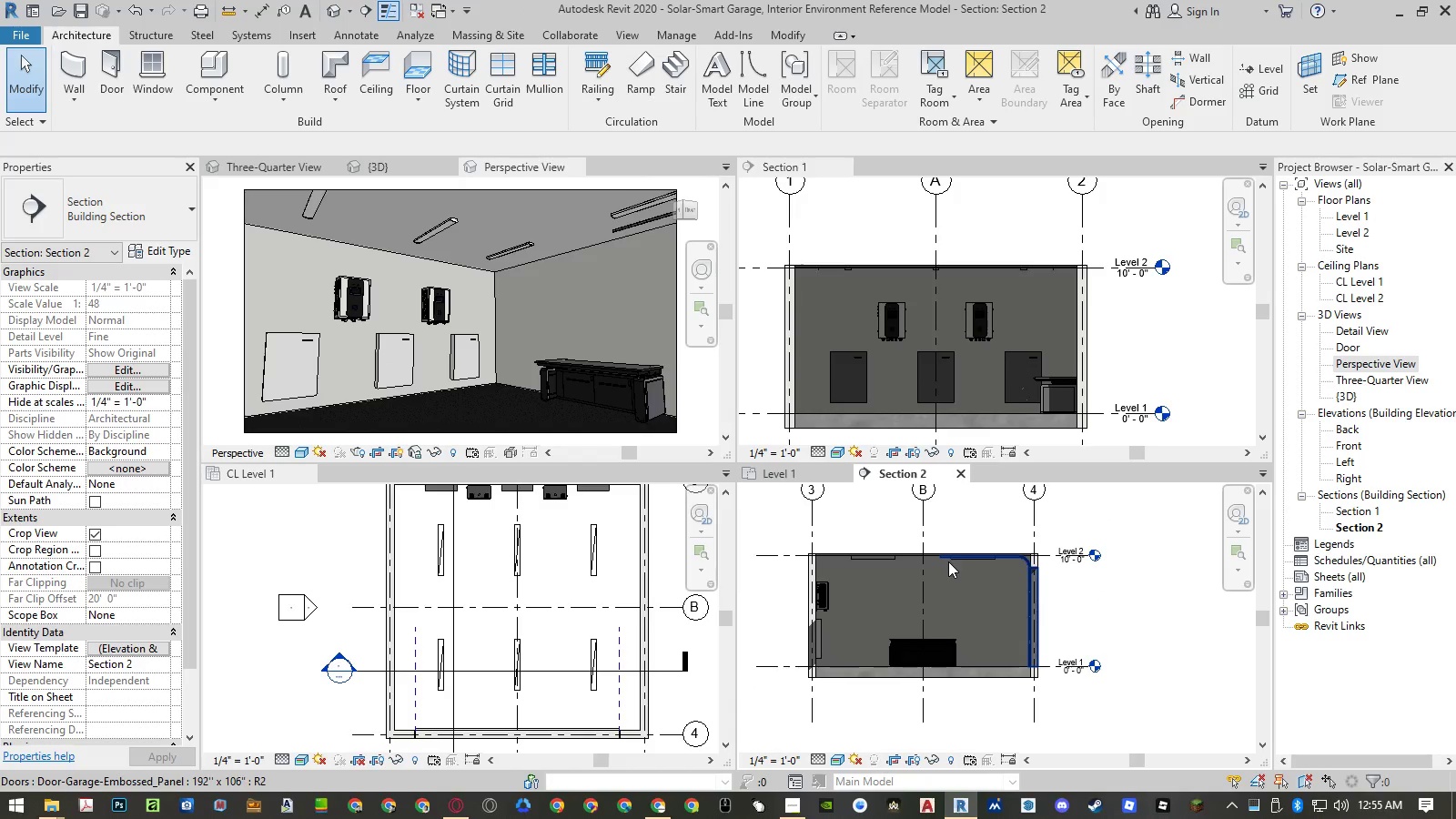 
scroll: coordinate [970, 559], scroll_direction: up, amount: 6.0
 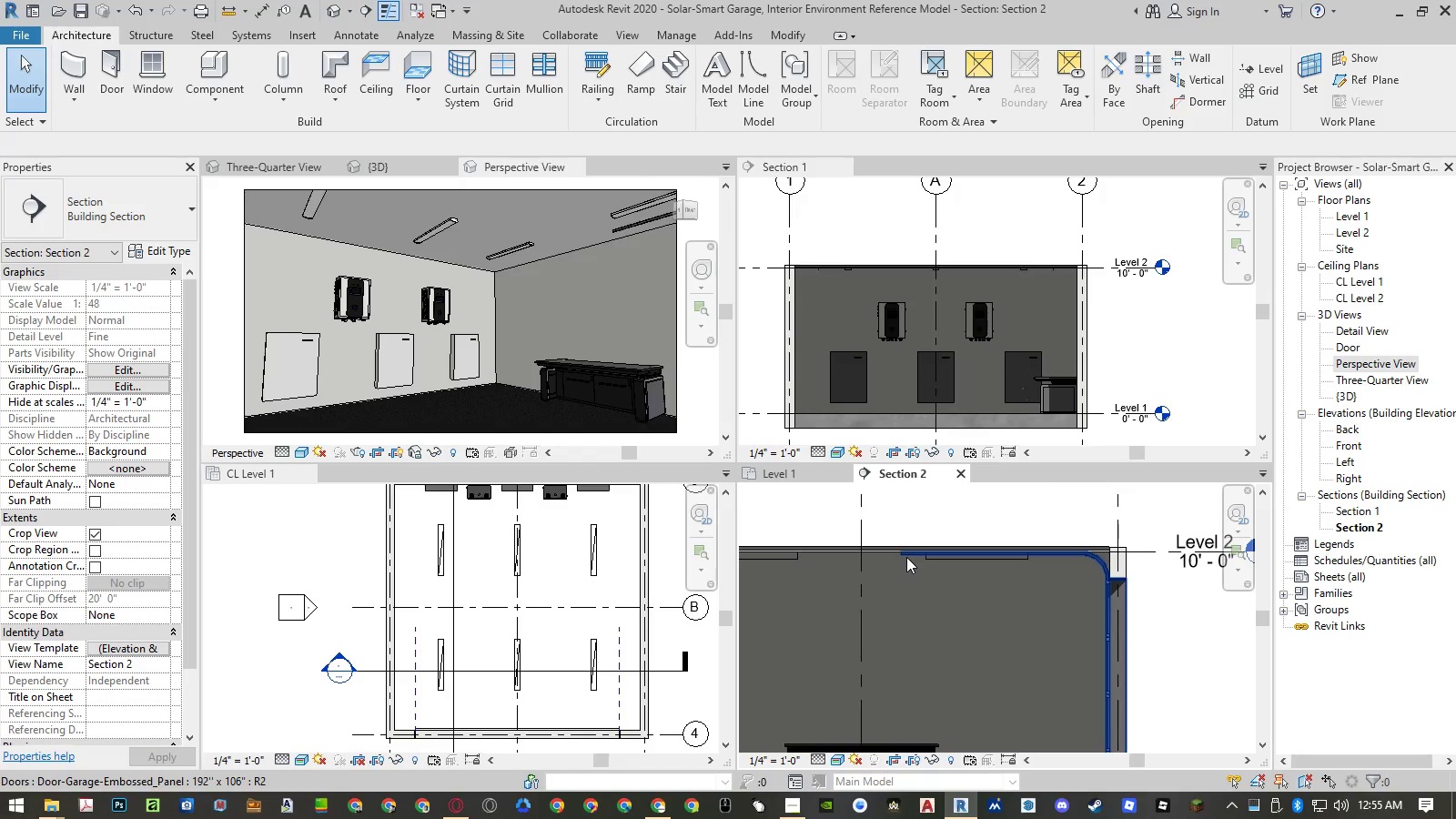 
left_click([906, 556])
 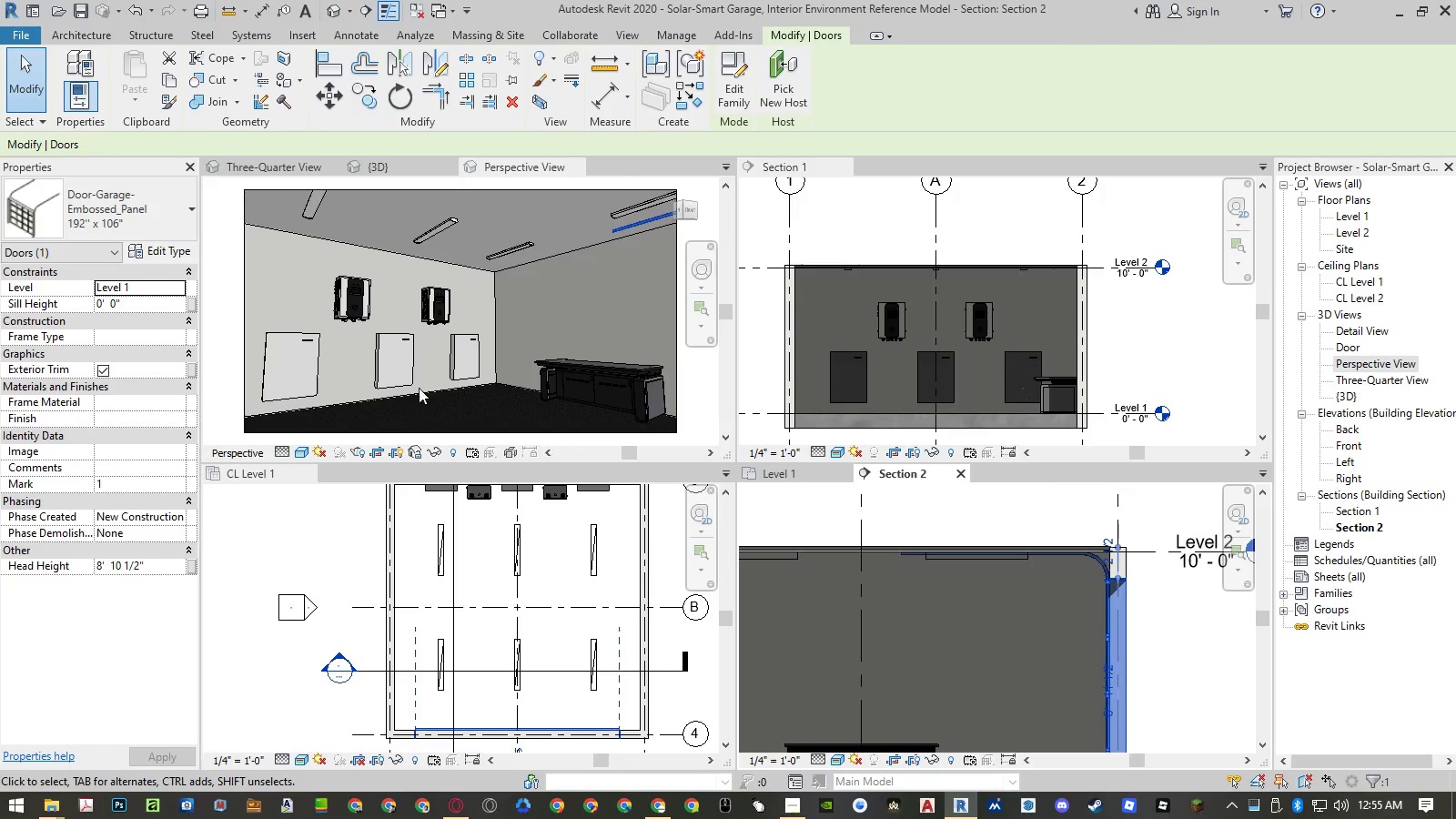 
mouse_move([167, 277])
 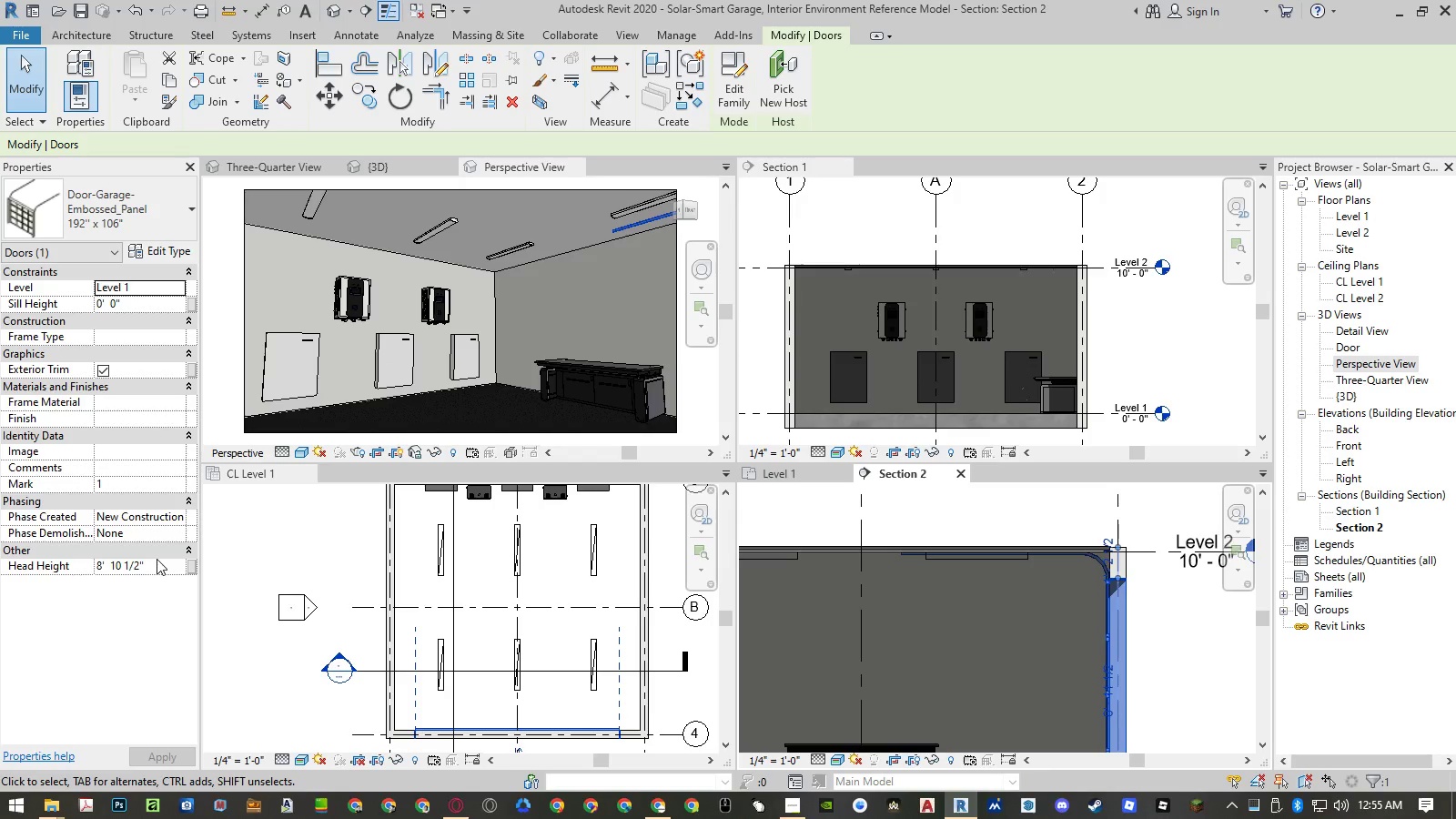 
left_click([157, 560])
 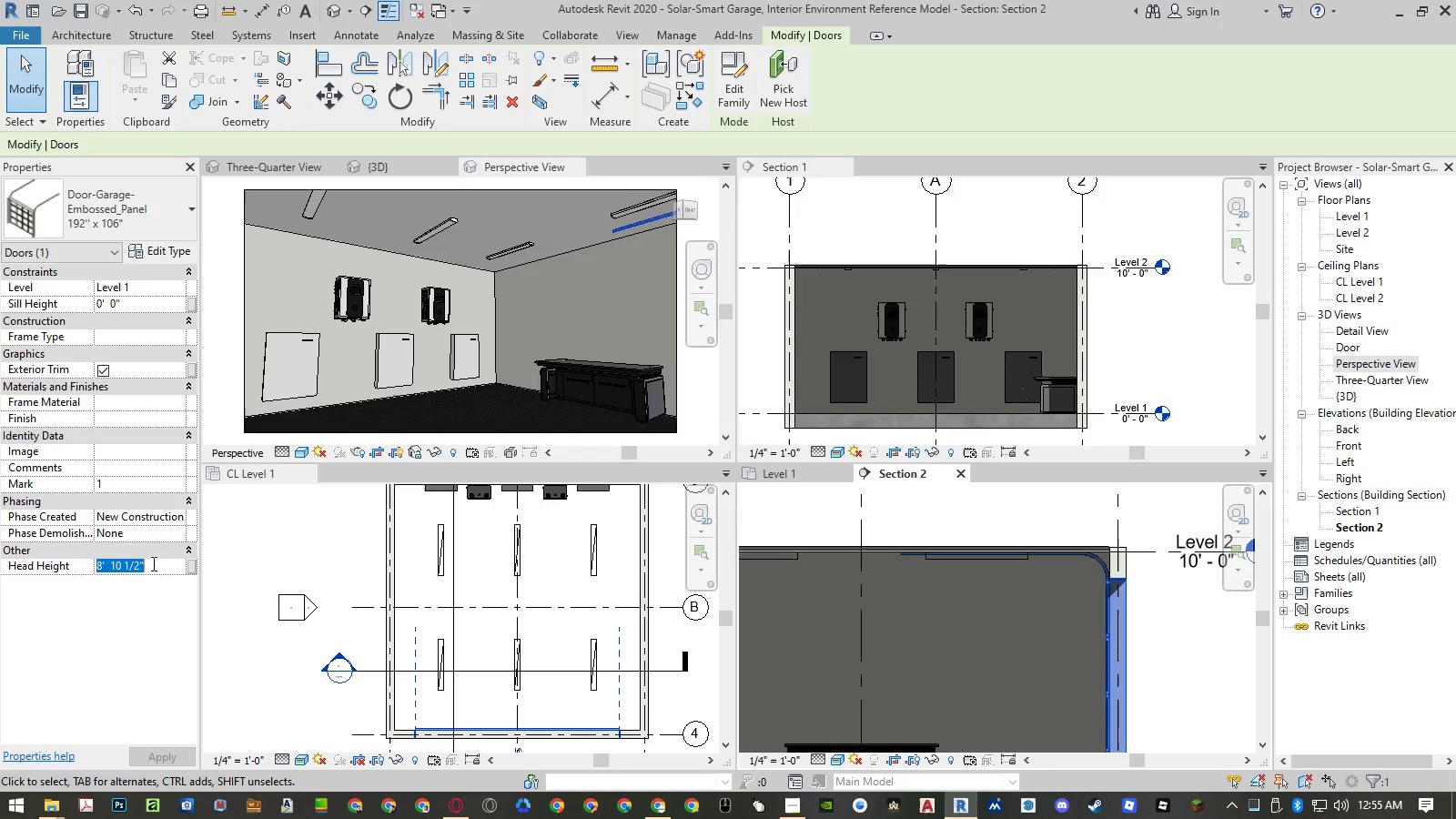 
key(Numpad8)
 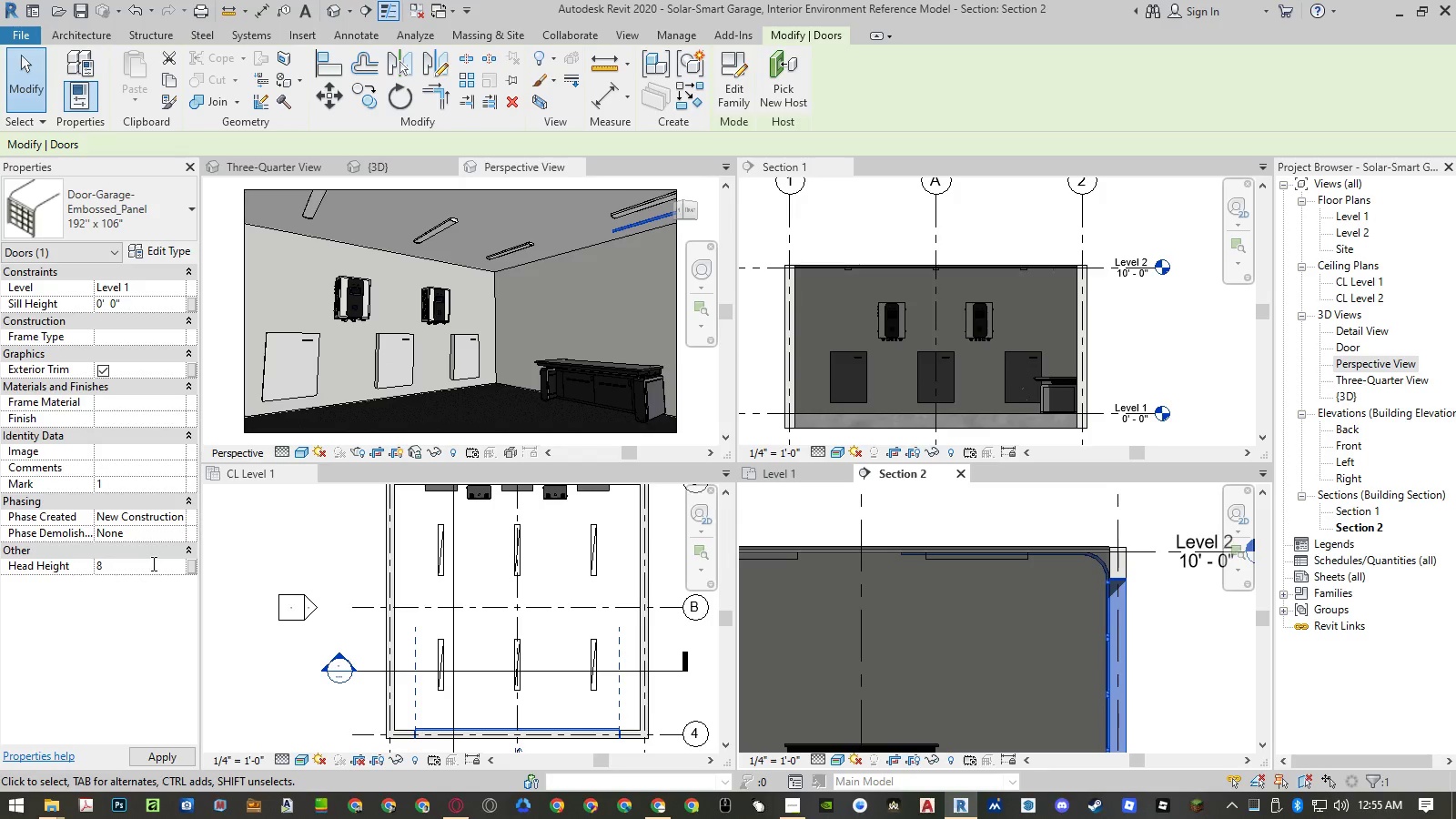 
key(NumpadEnter)
 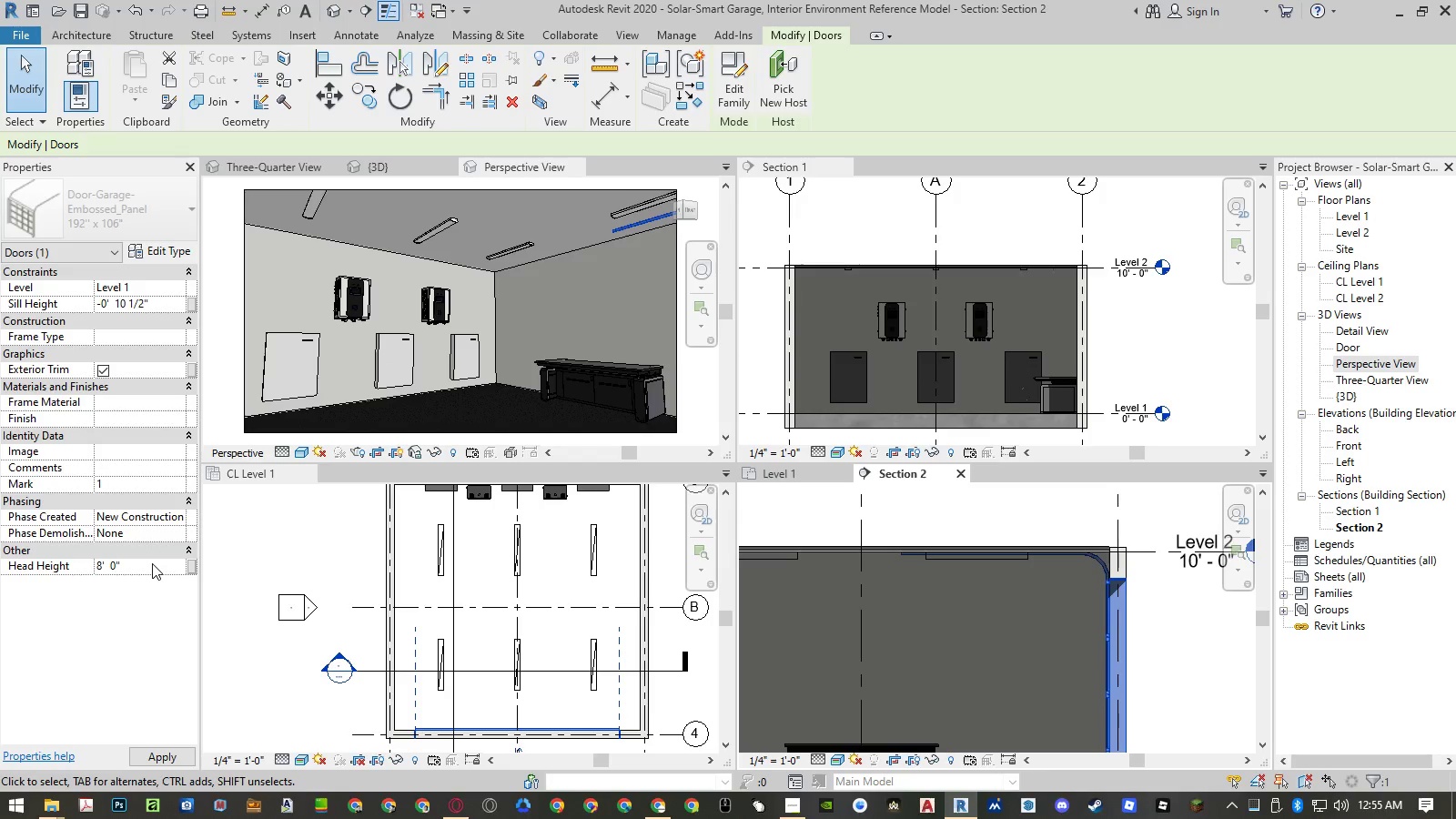 
key(NumpadEnter)
 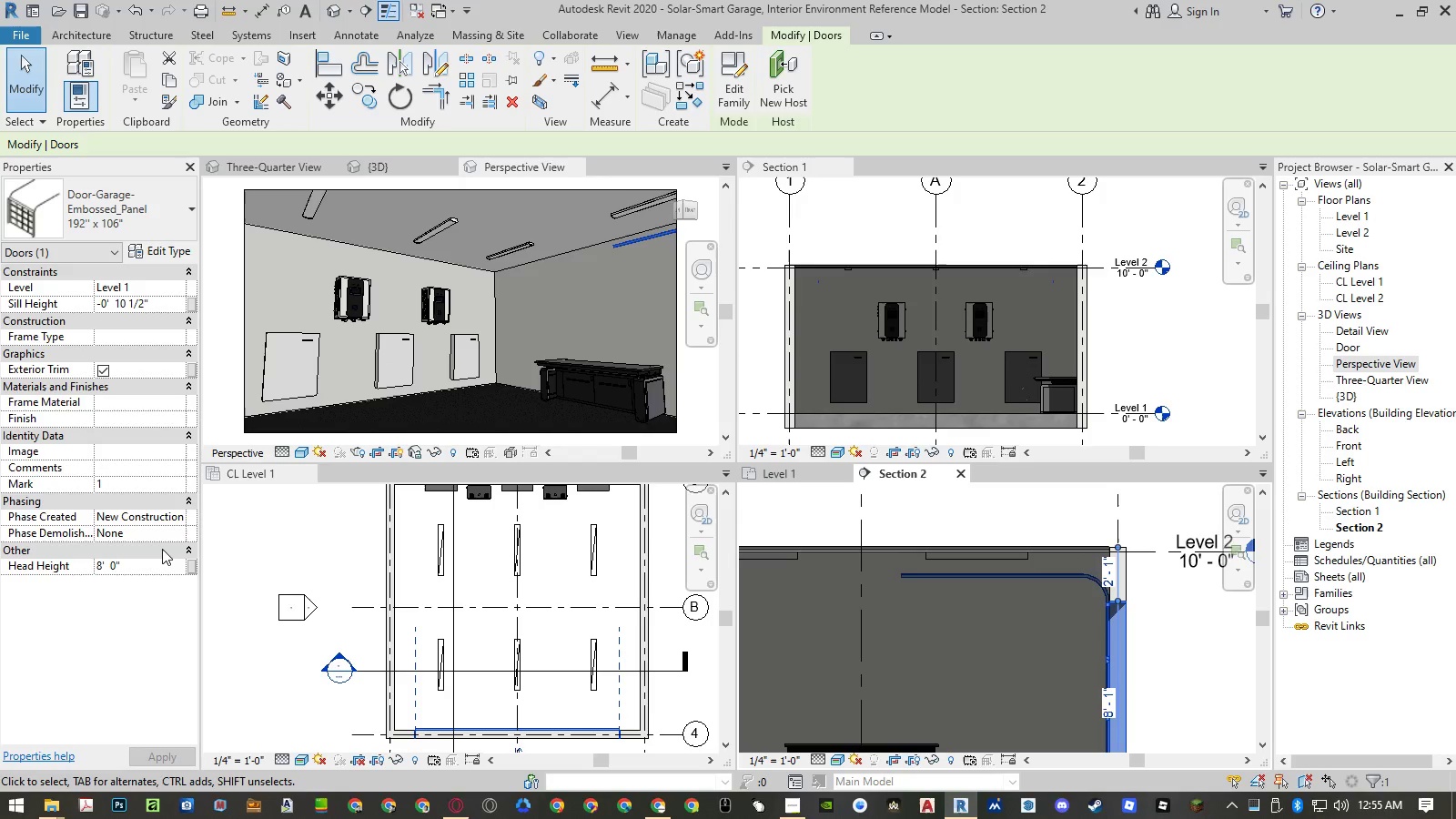 
key(Control+Z)
 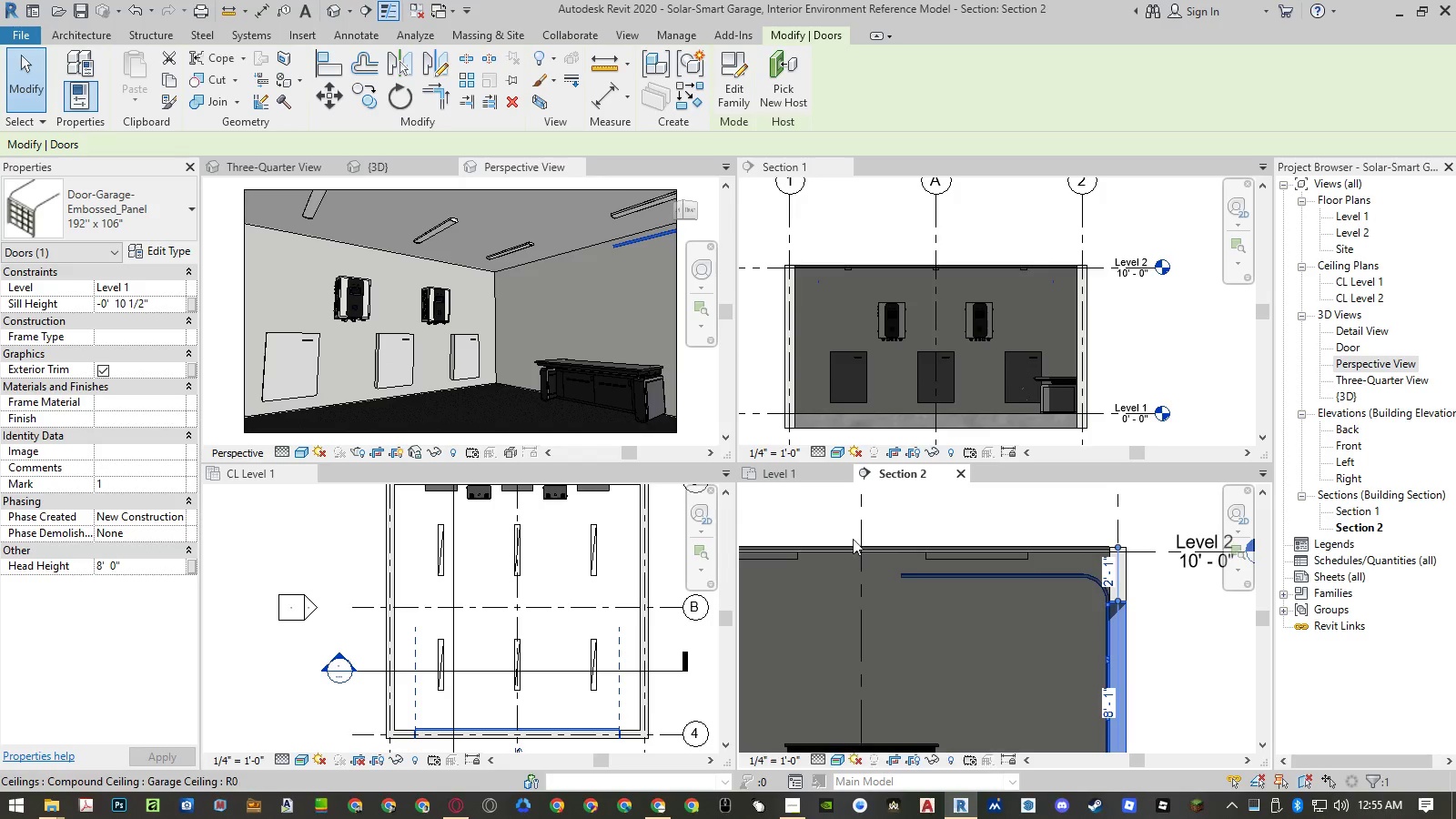 
left_click([911, 513])
 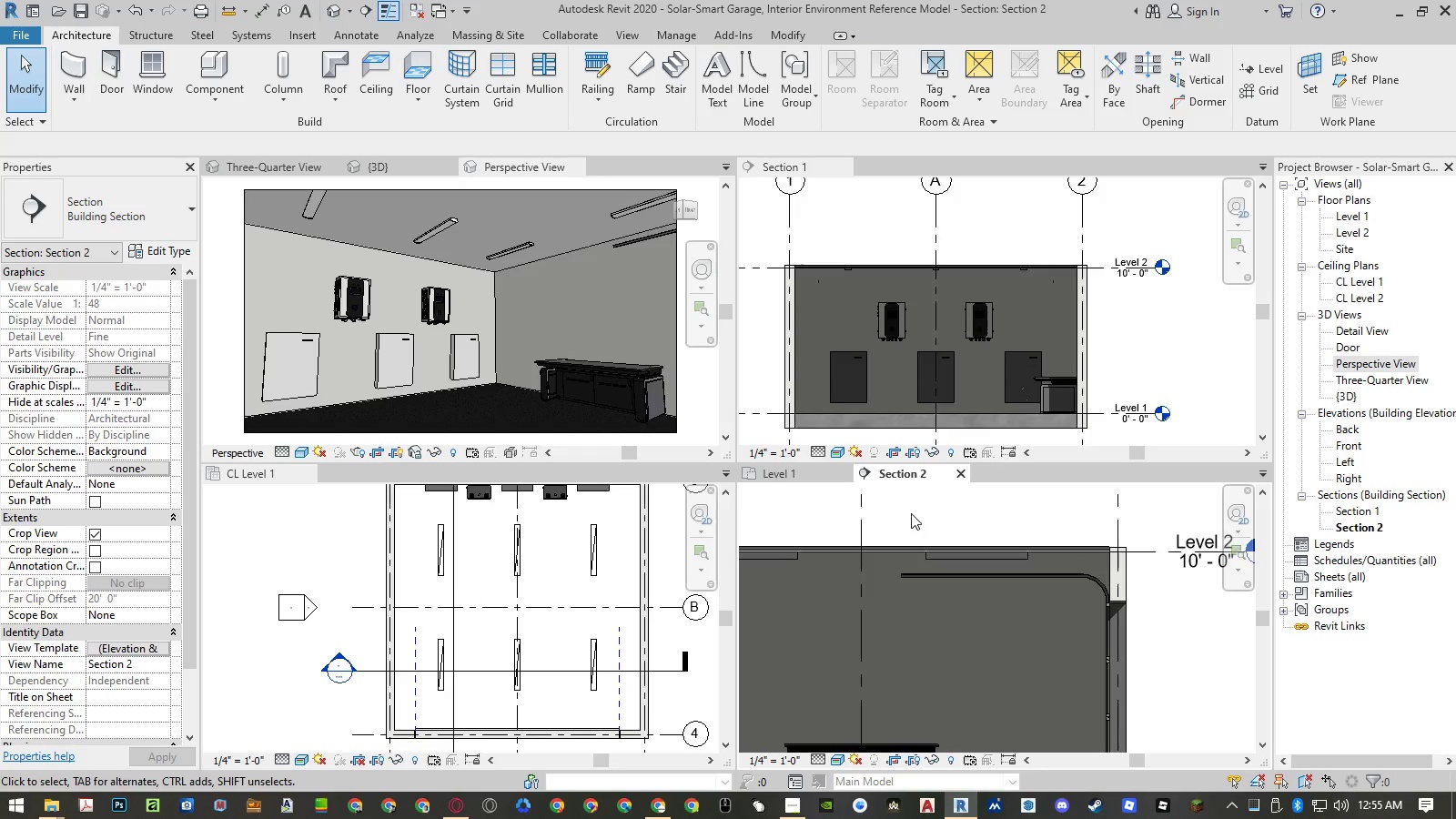 
key(Control+ControlLeft)
 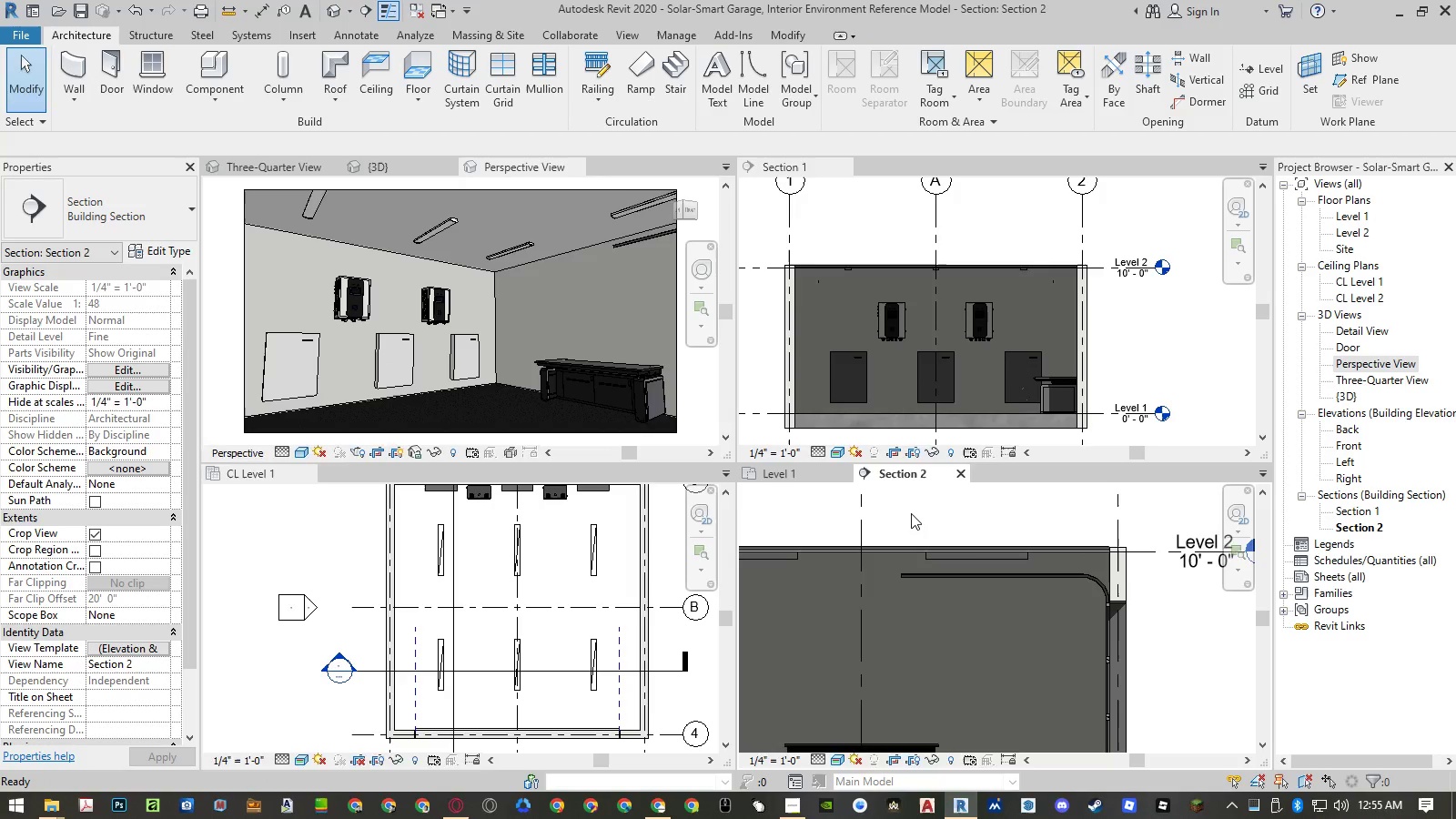 
key(Control+Z)
 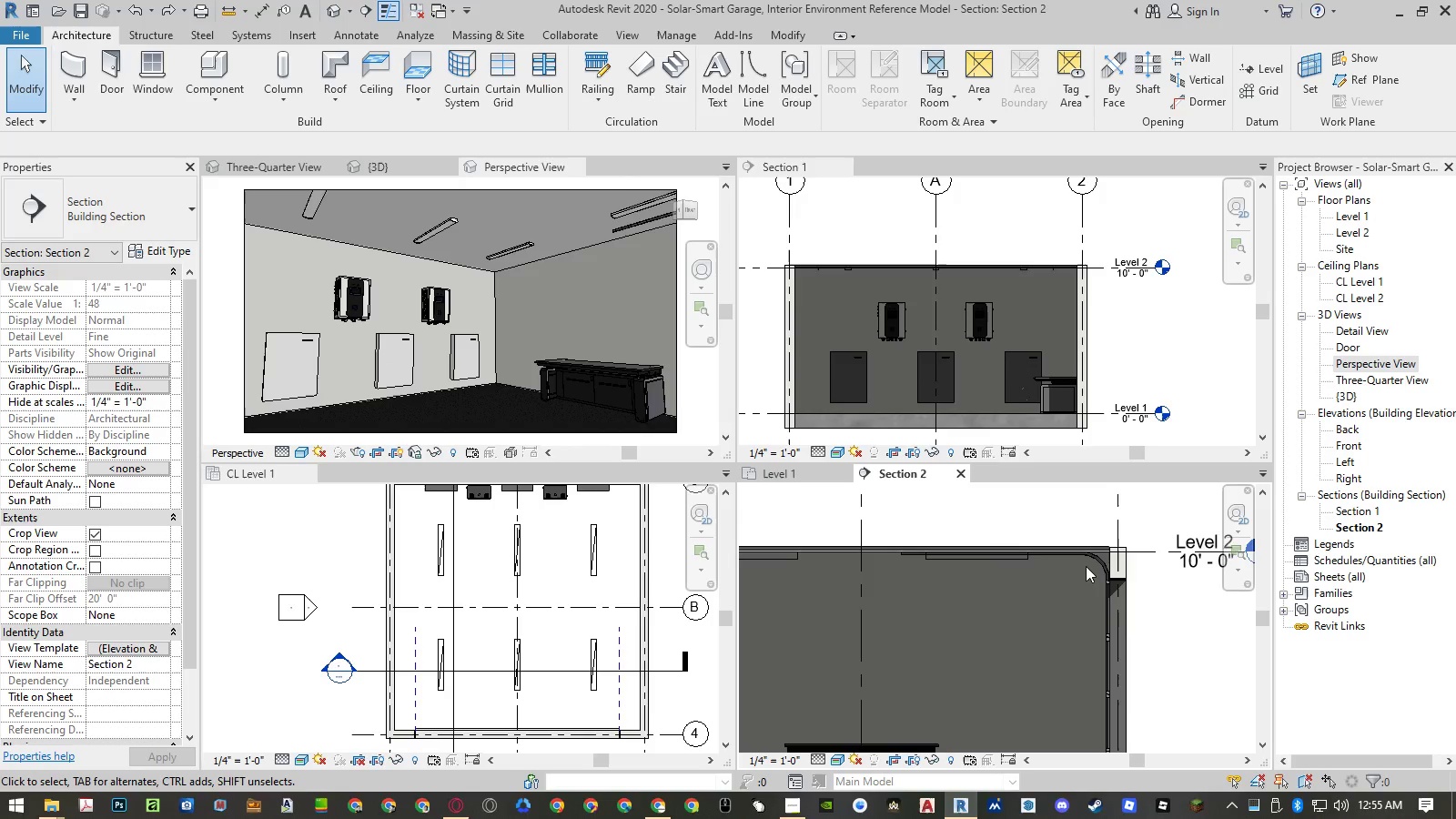 
left_click([1098, 562])
 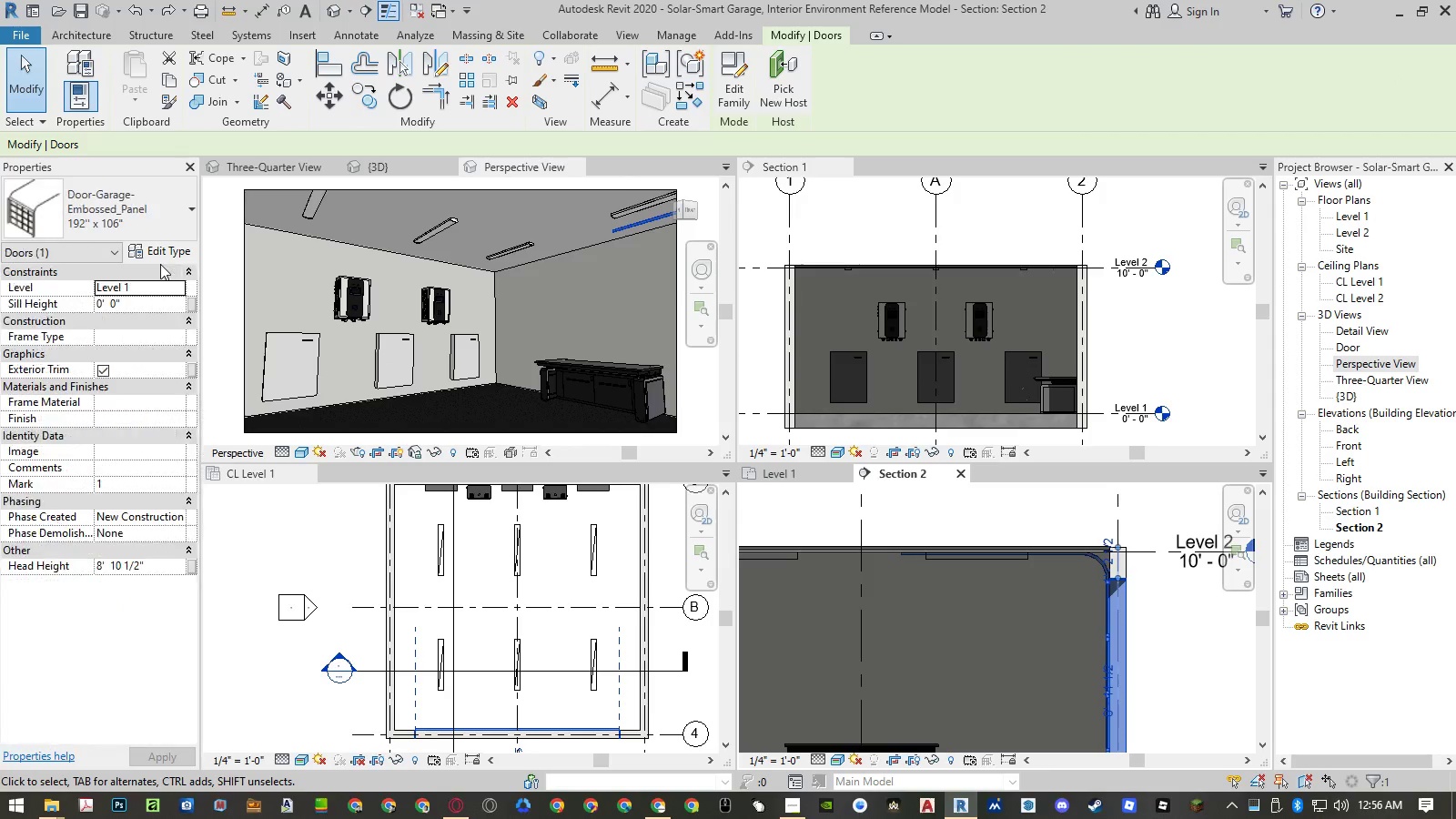 
left_click([162, 254])
 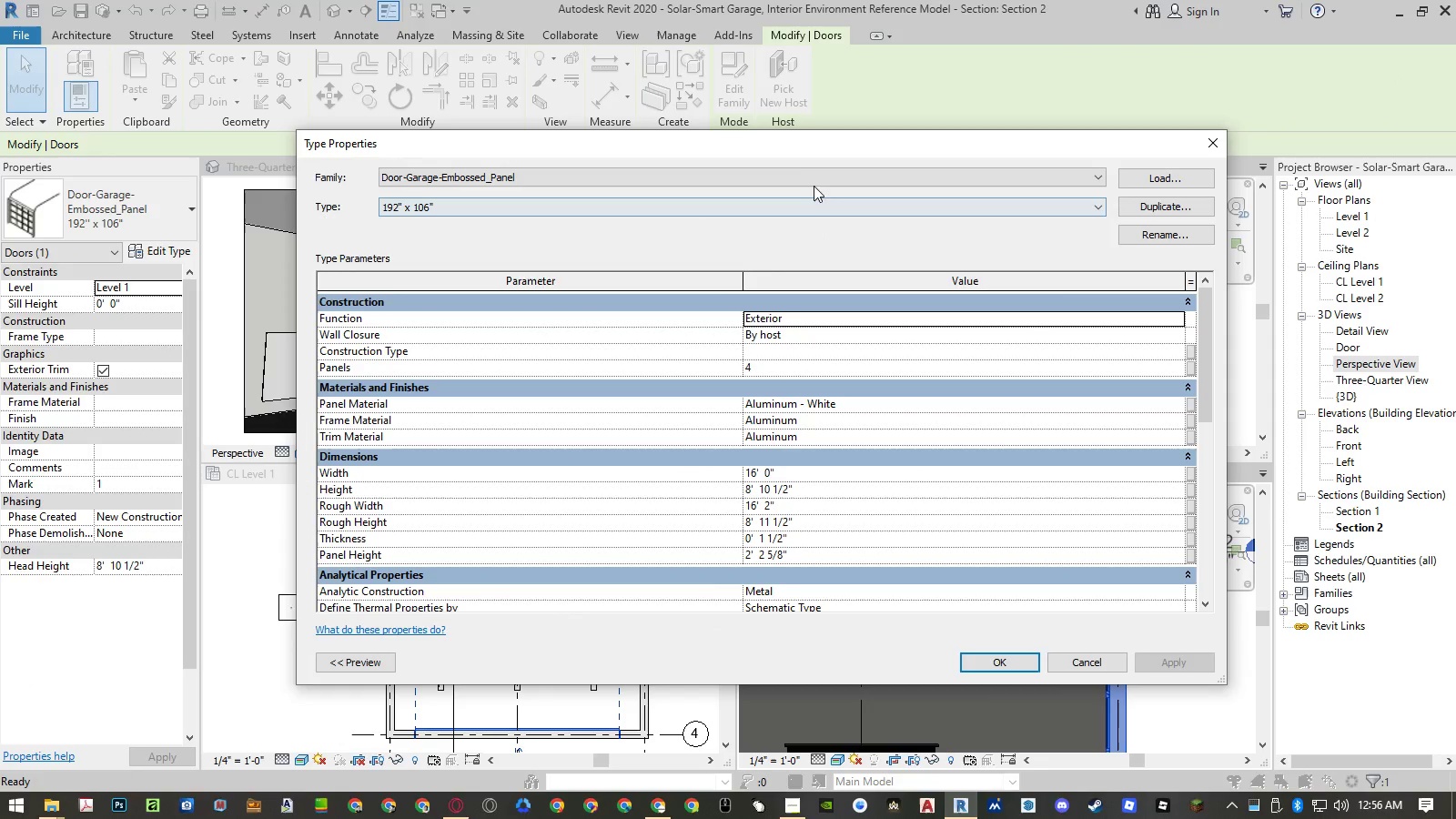 
left_click_drag(start_coordinate=[784, 149], to_coordinate=[755, 86])
 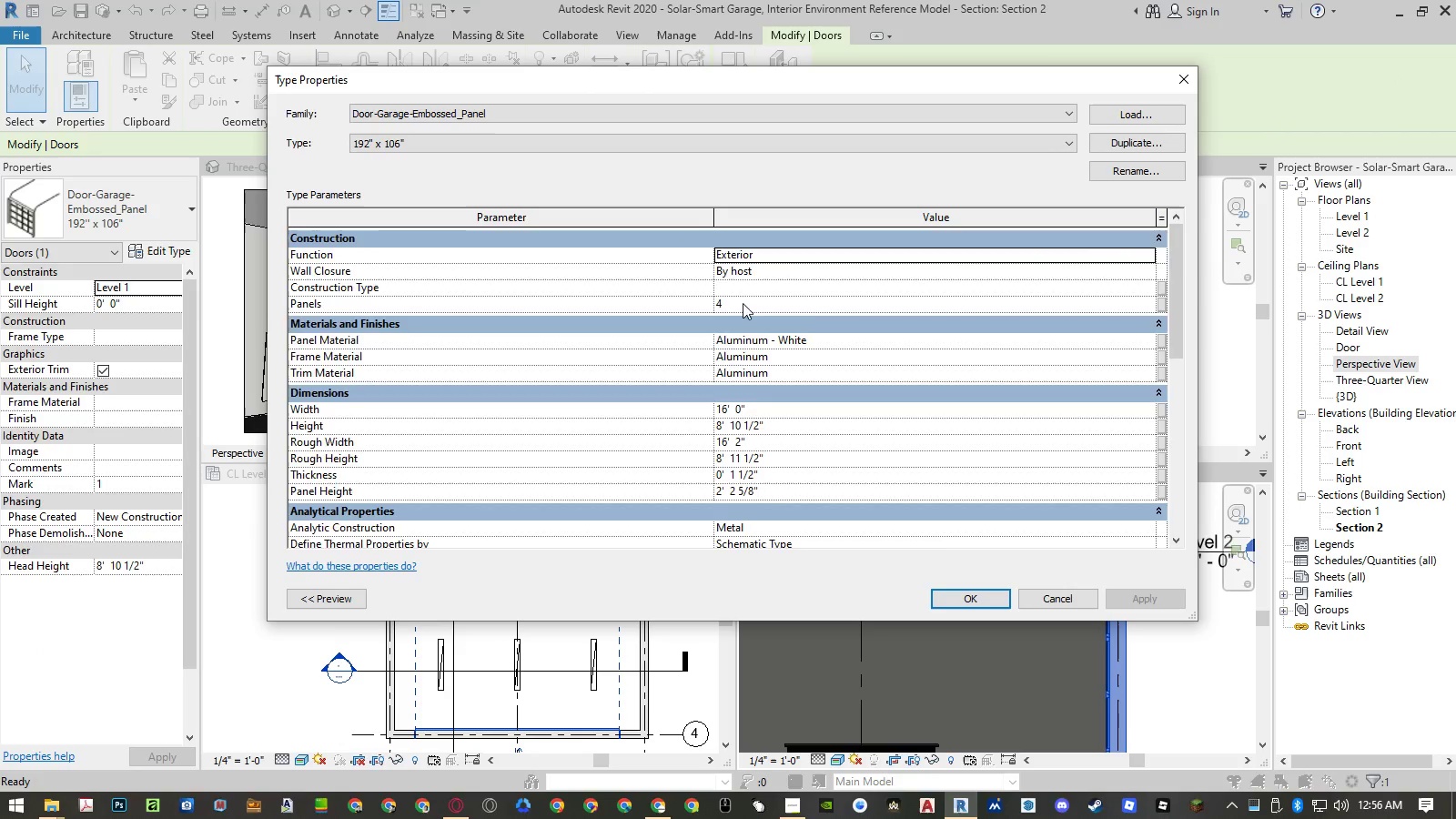 
scroll: coordinate [744, 309], scroll_direction: down, amount: 3.0
 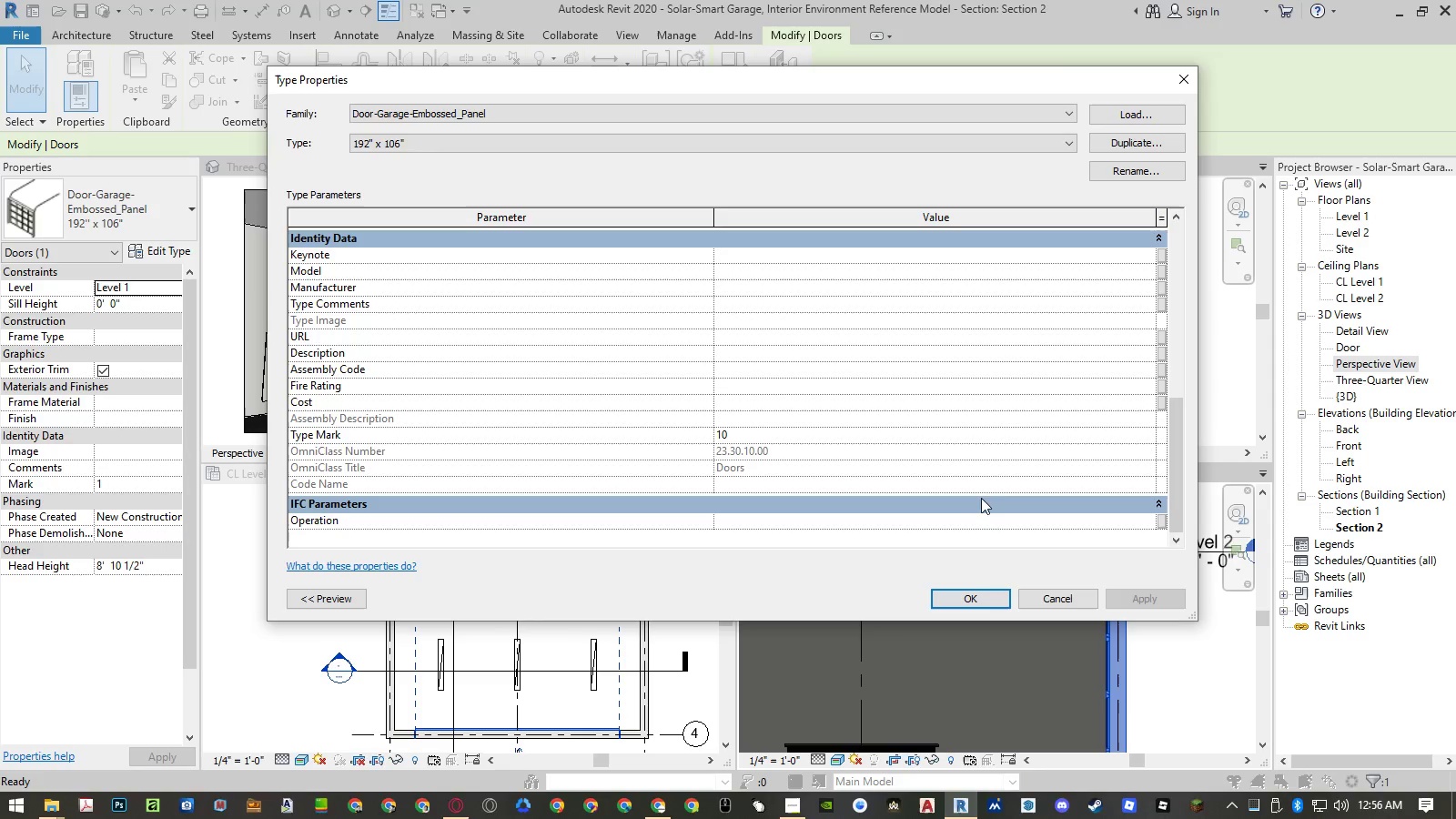 
left_click([1059, 602])
 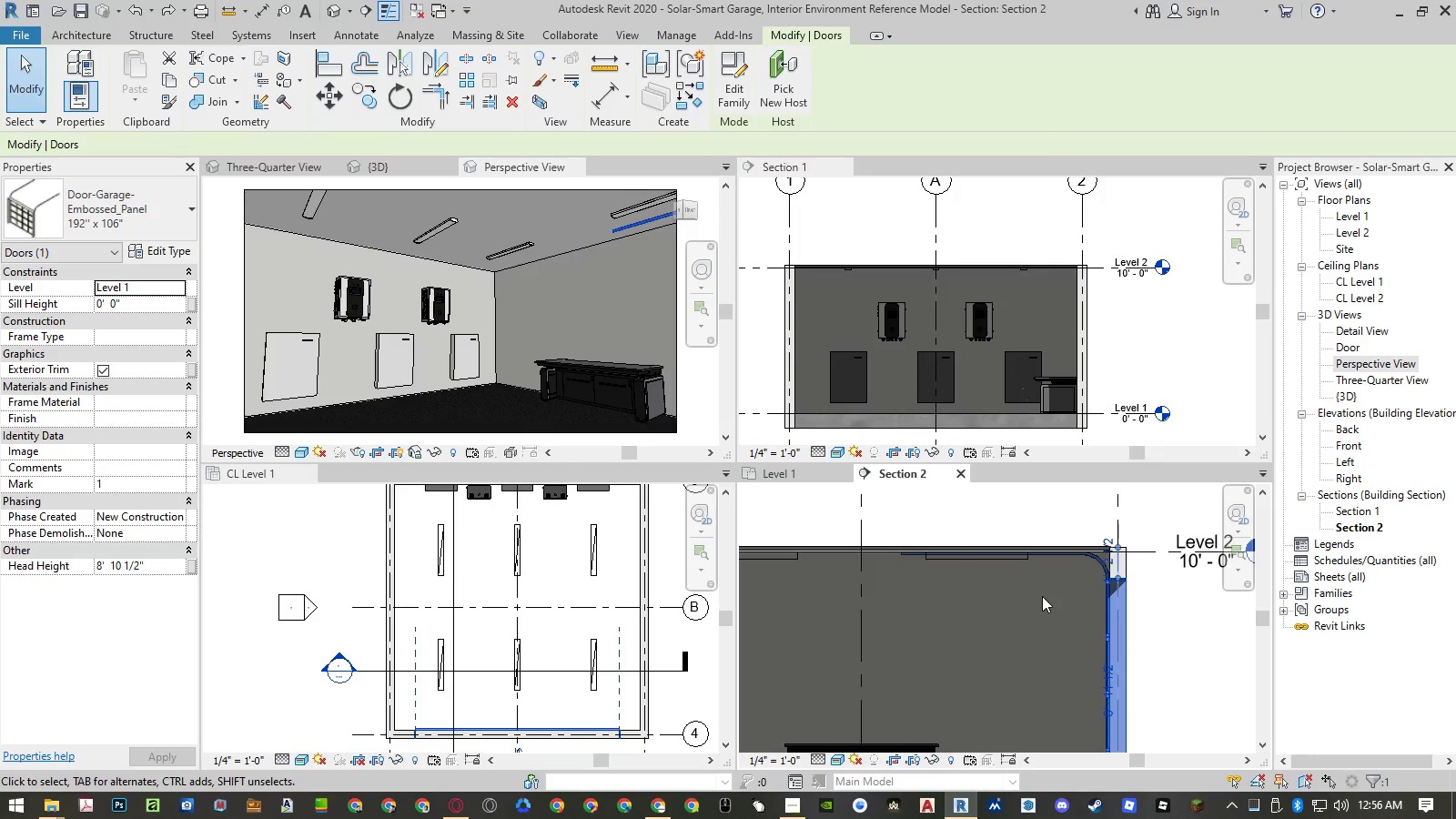 
wait(14.39)
 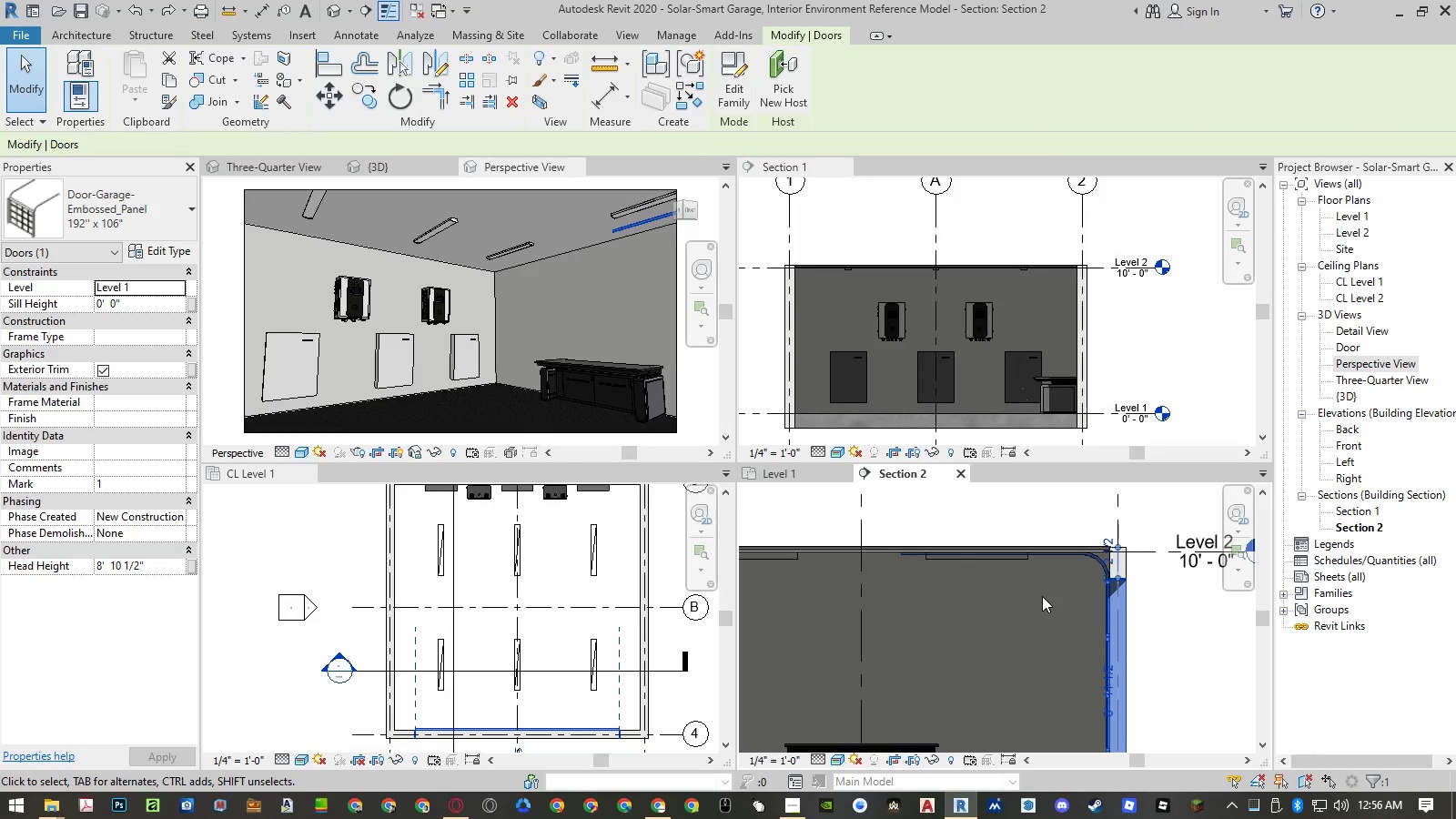 
left_click([1090, 560])
 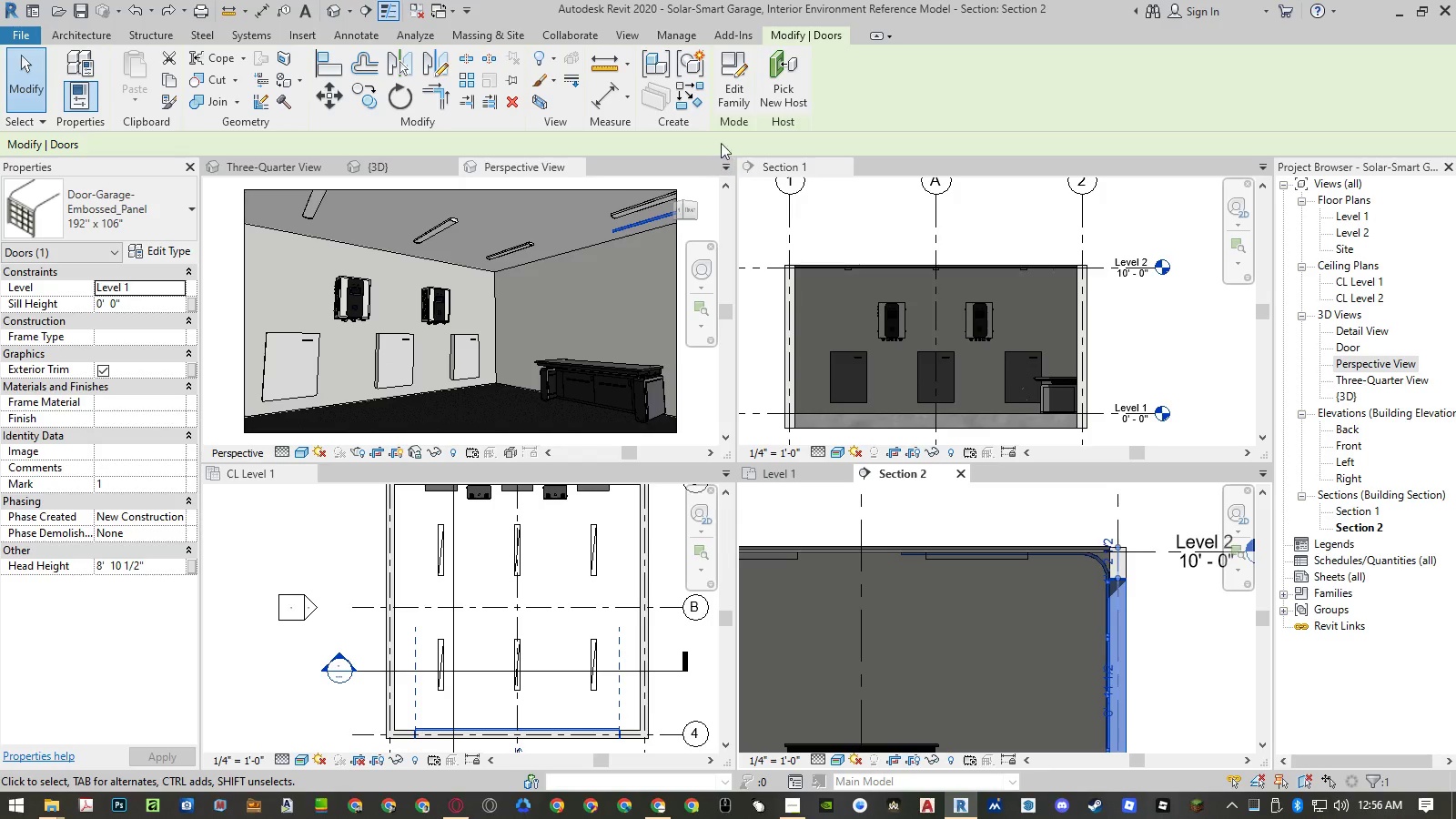 
left_click([731, 96])
 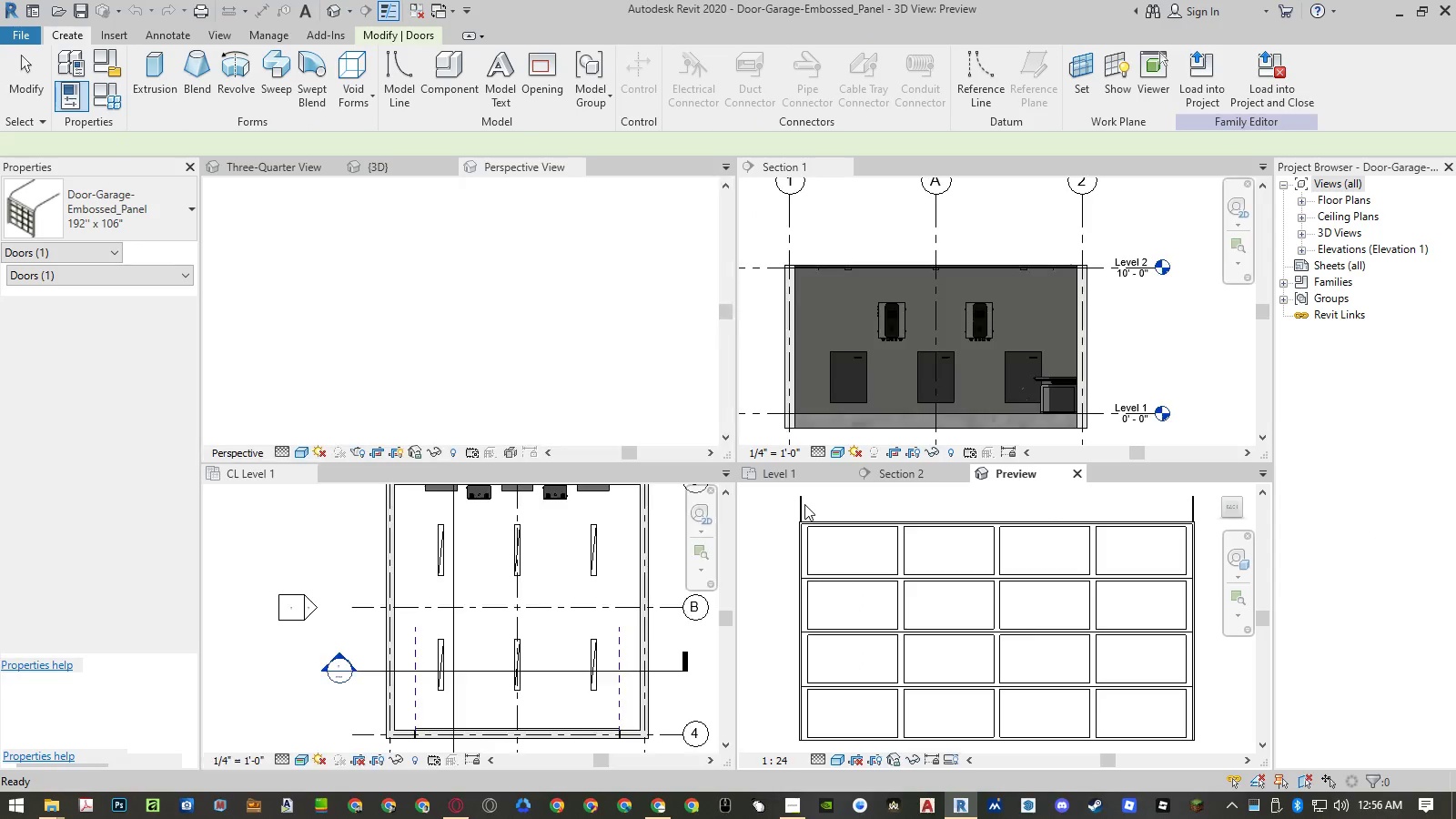 
wait(5.48)
 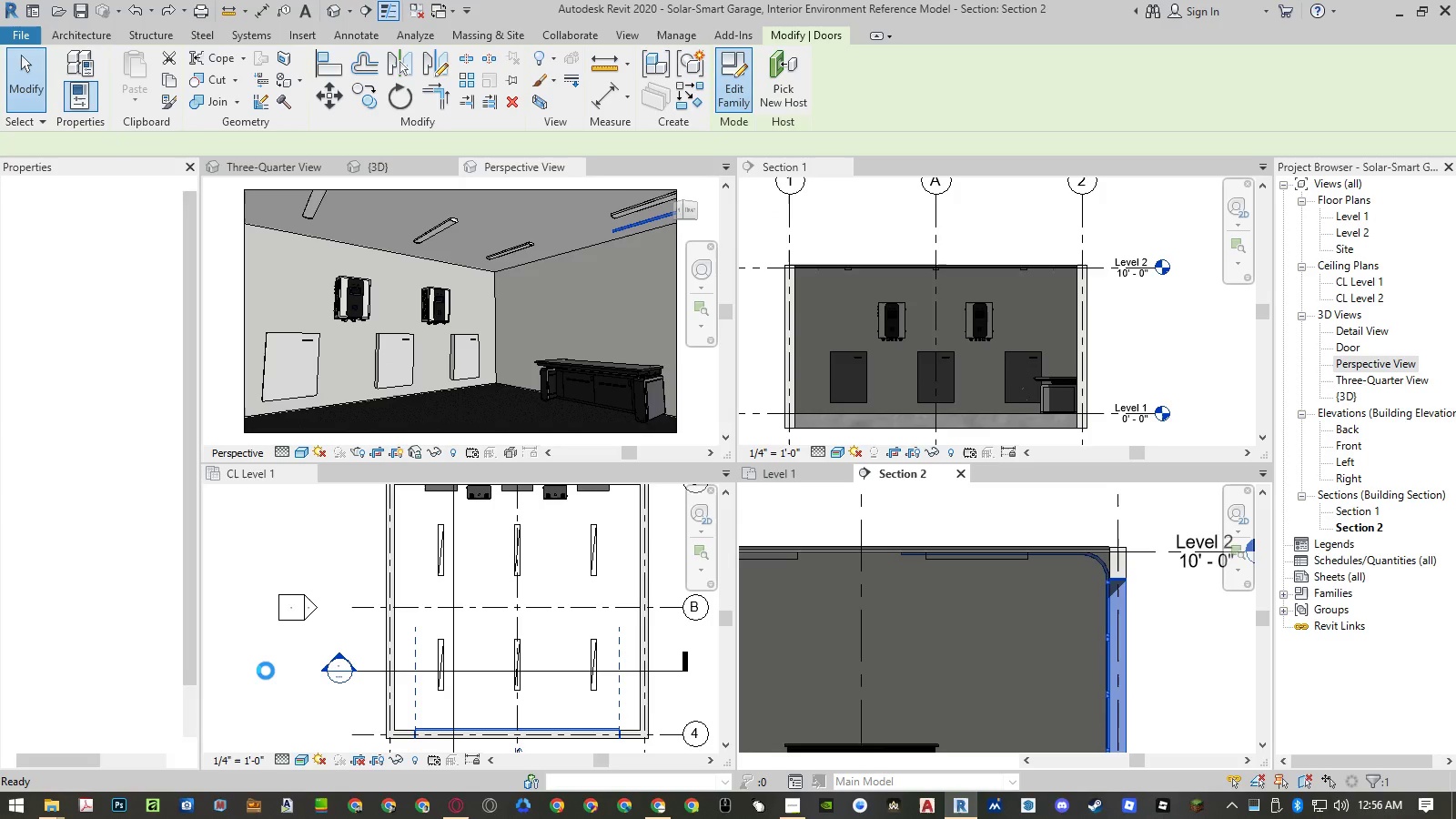 
left_click([796, 506])
 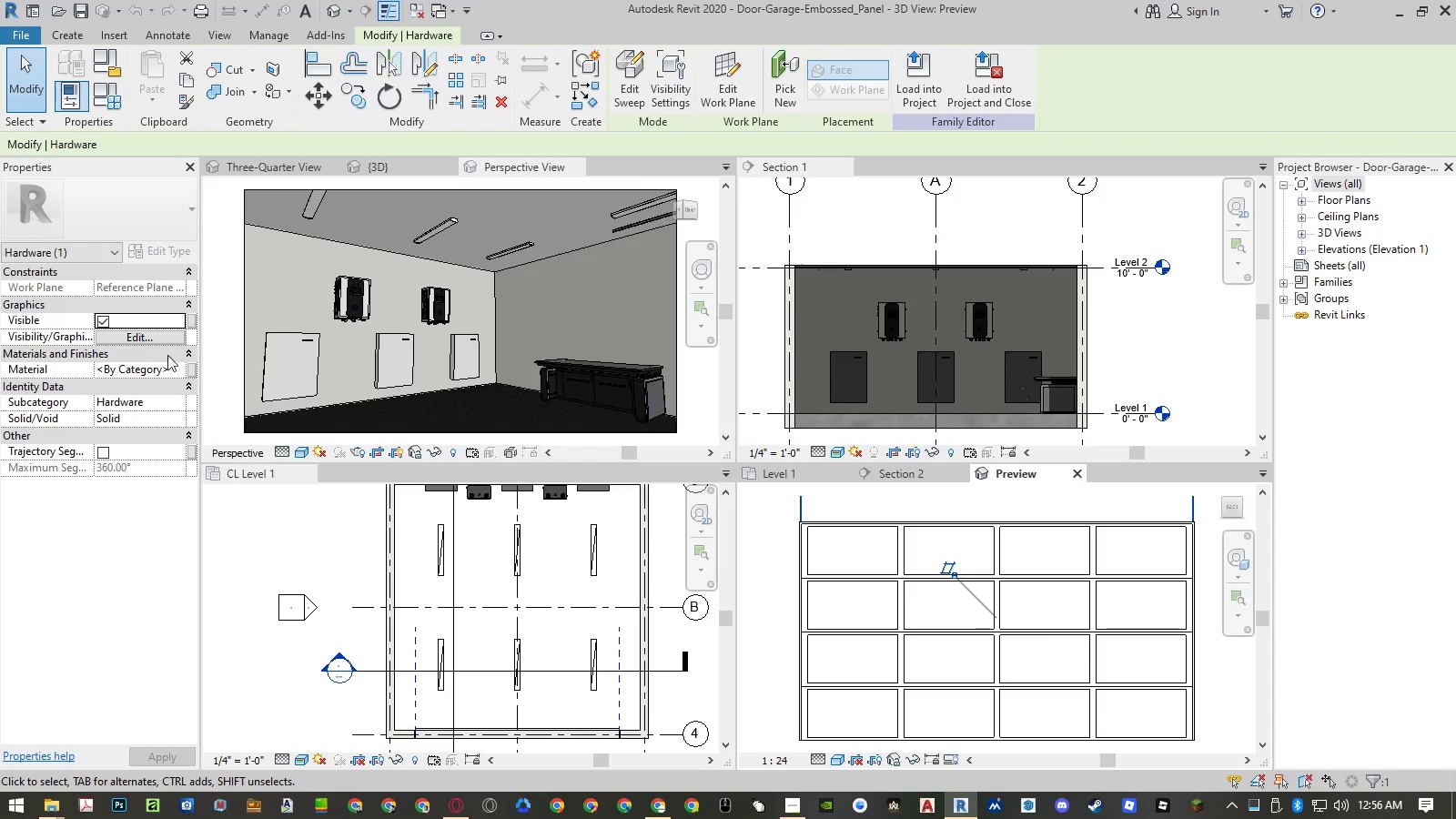 
wait(9.33)
 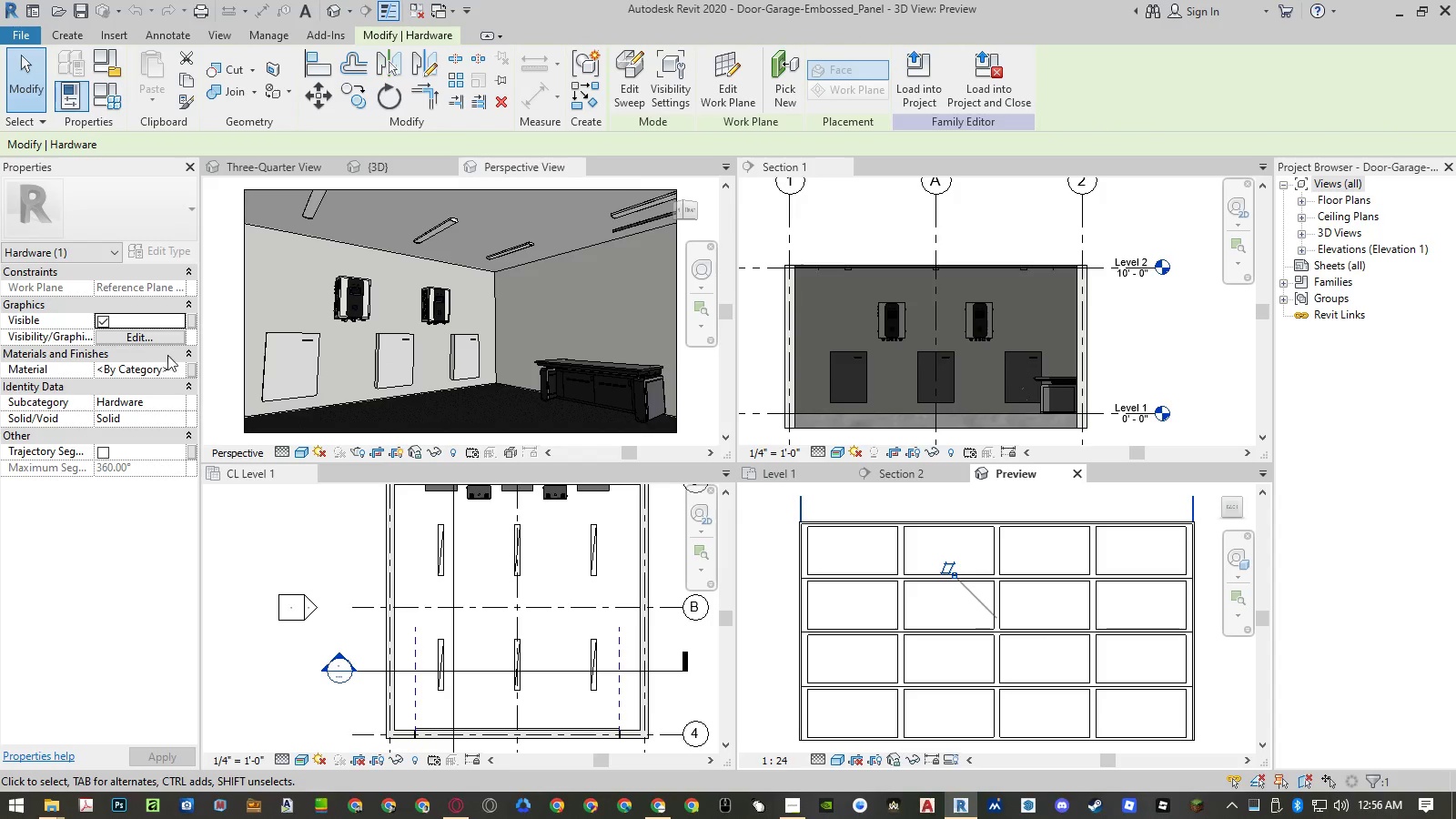 
left_click([192, 321])
 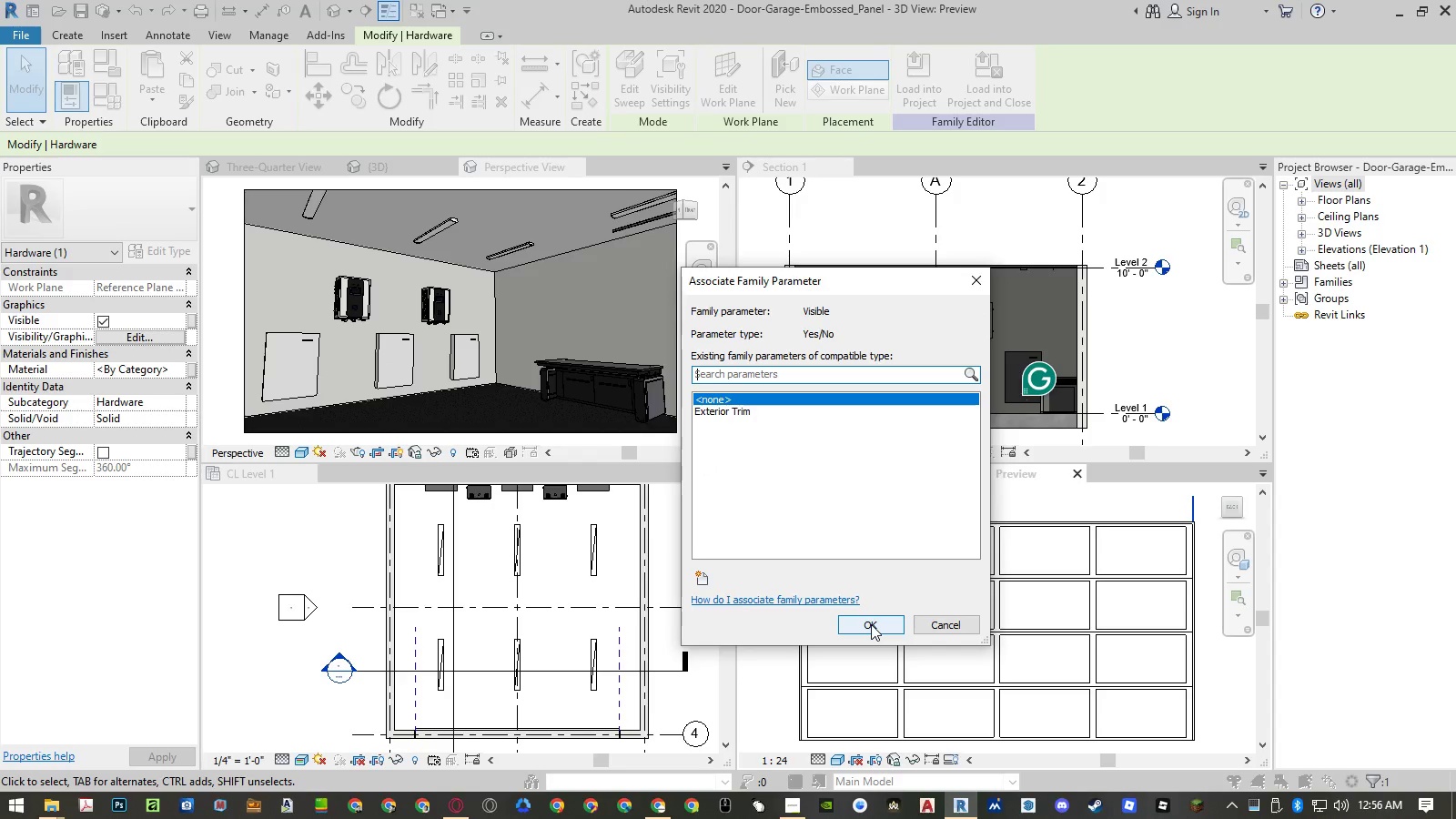 
left_click([938, 623])
 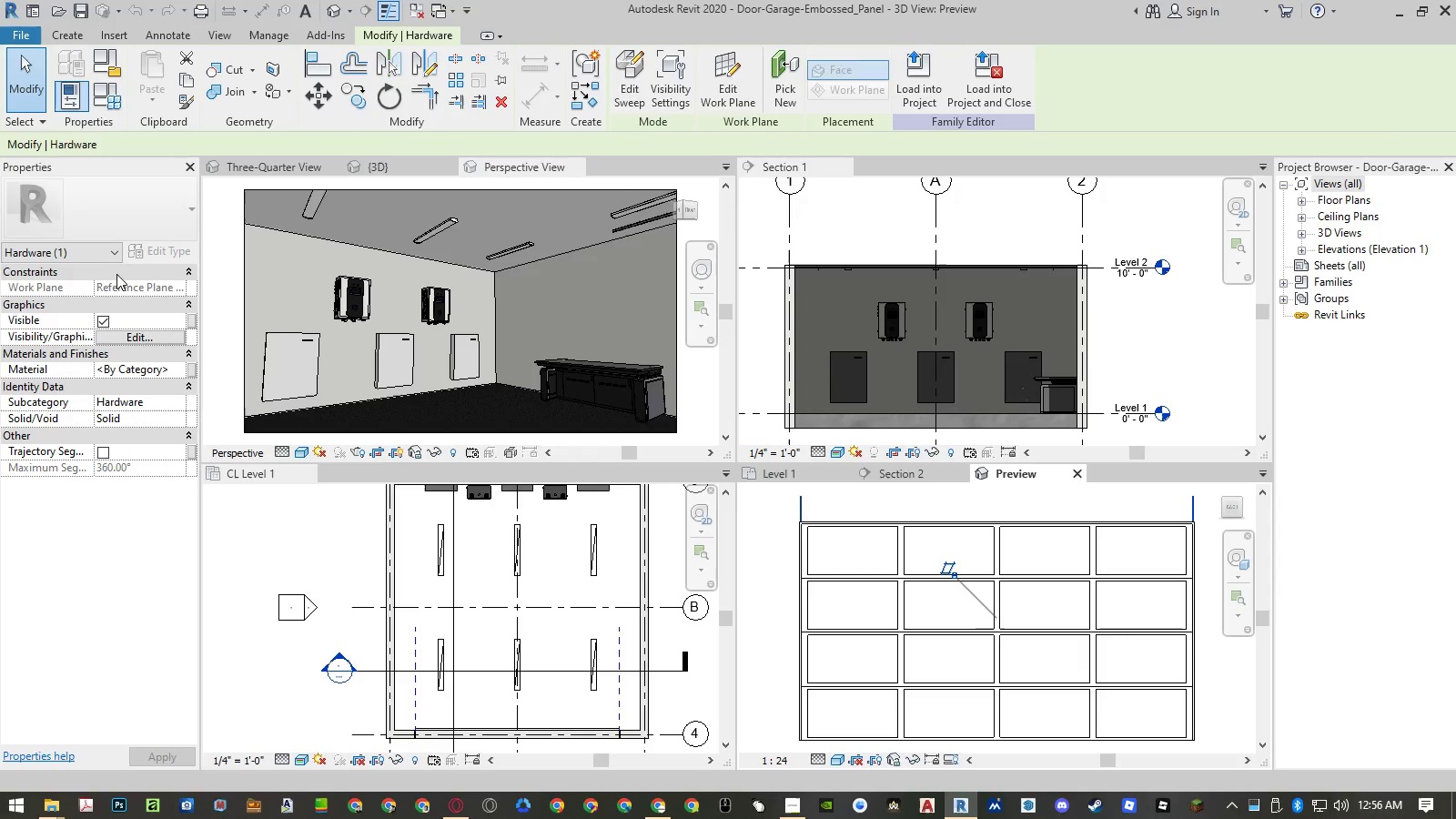 
left_click([112, 96])
 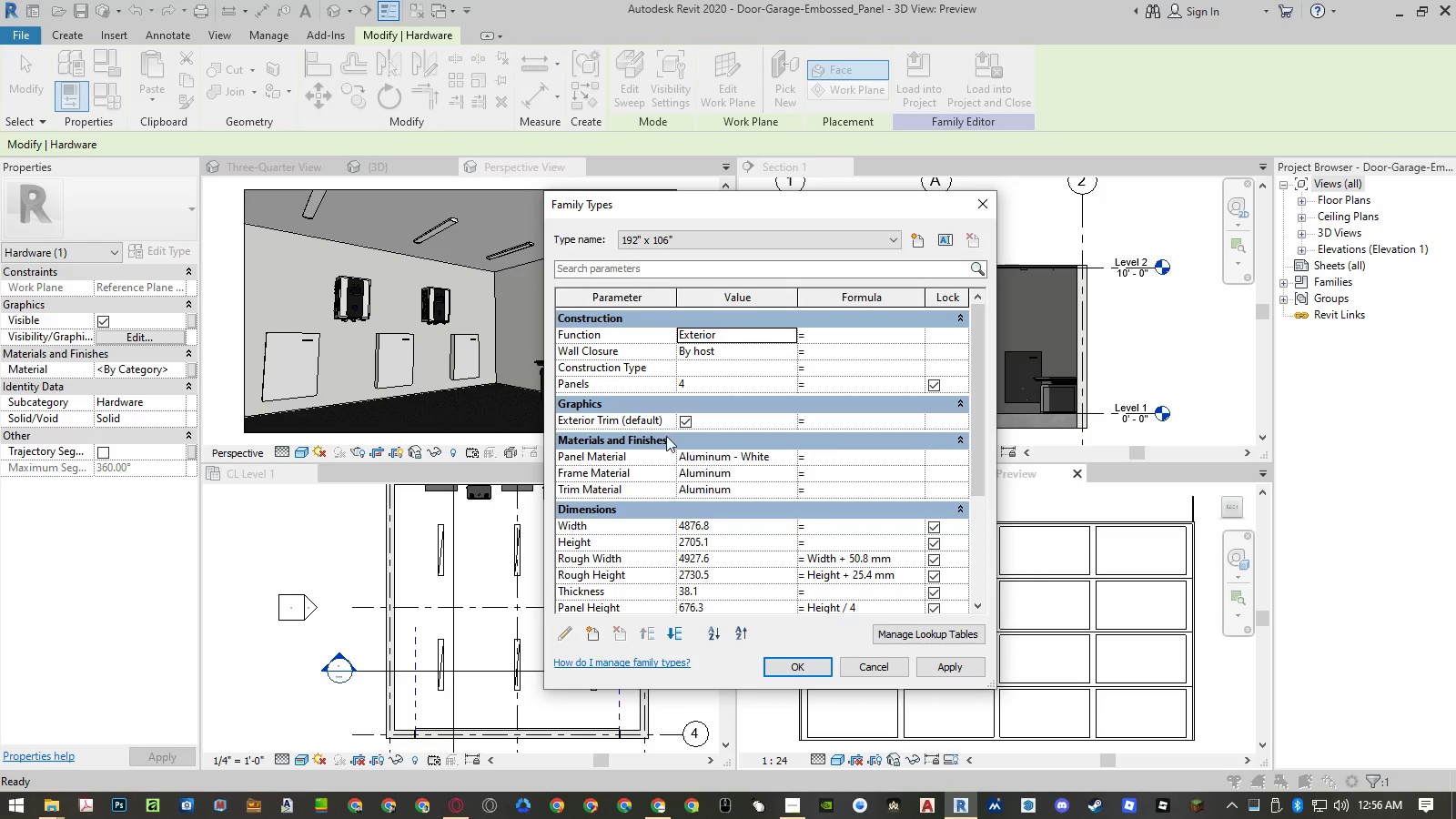 
wait(5.39)
 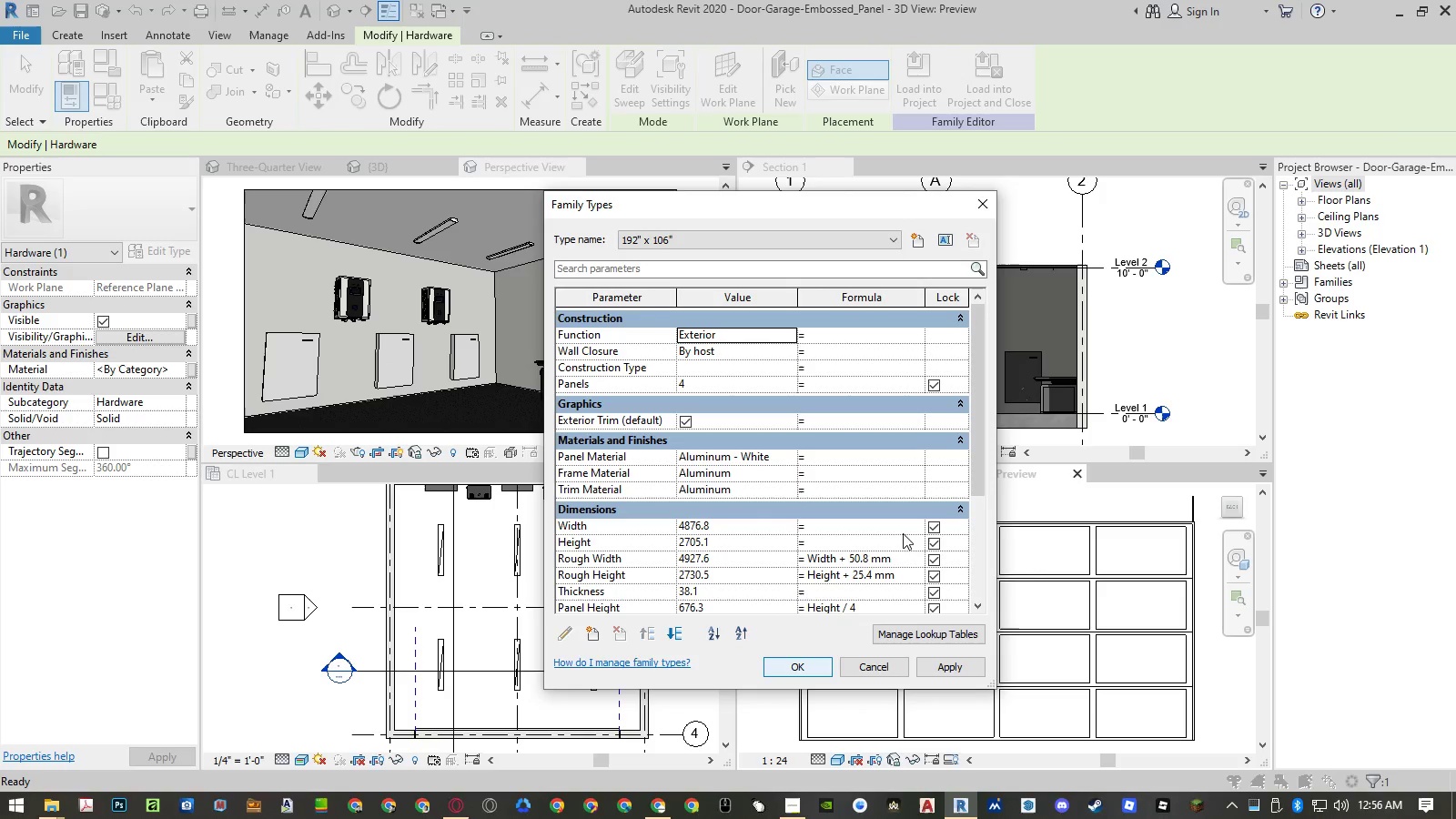 
left_click([594, 635])
 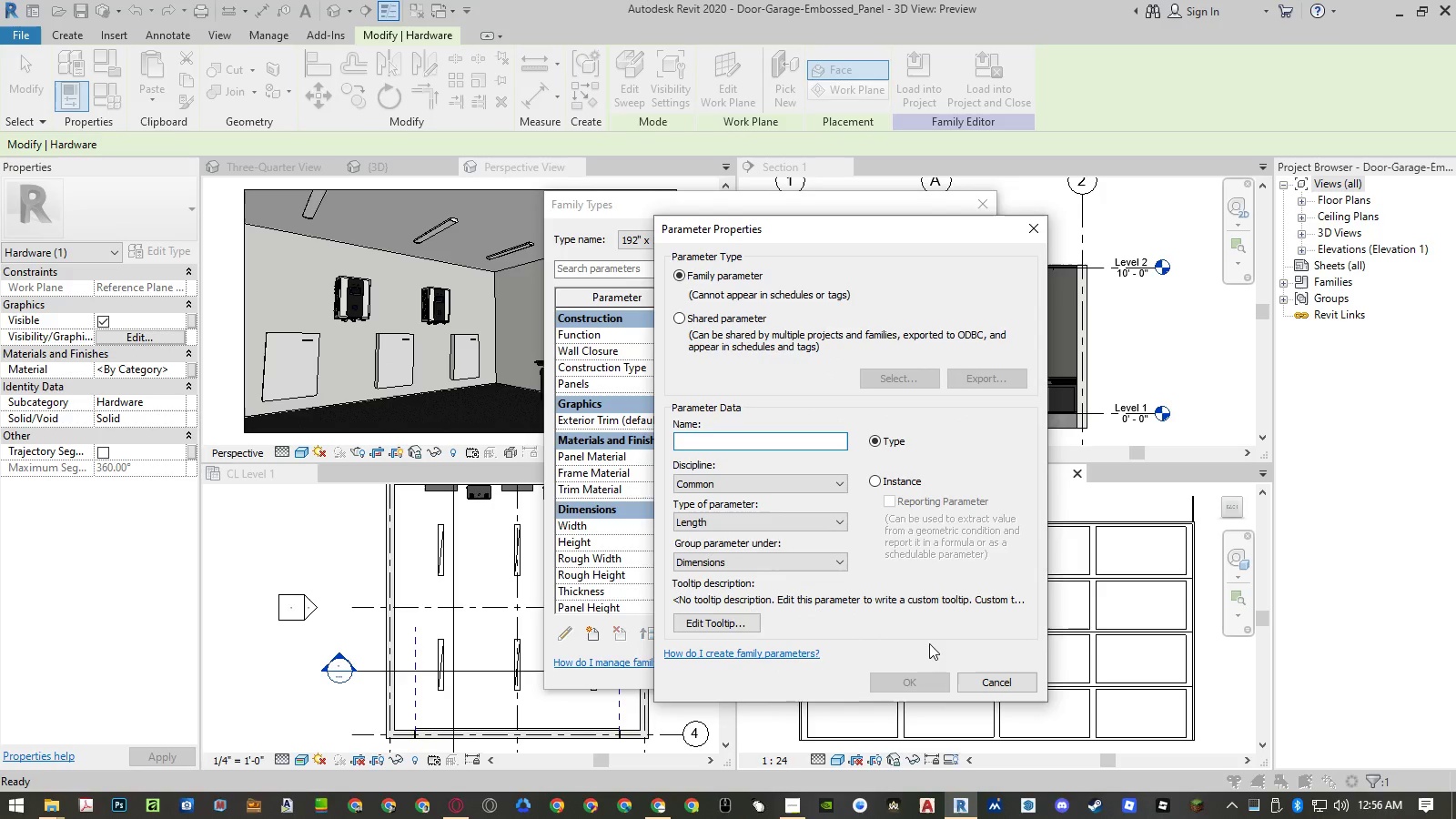 
type(Rail)
 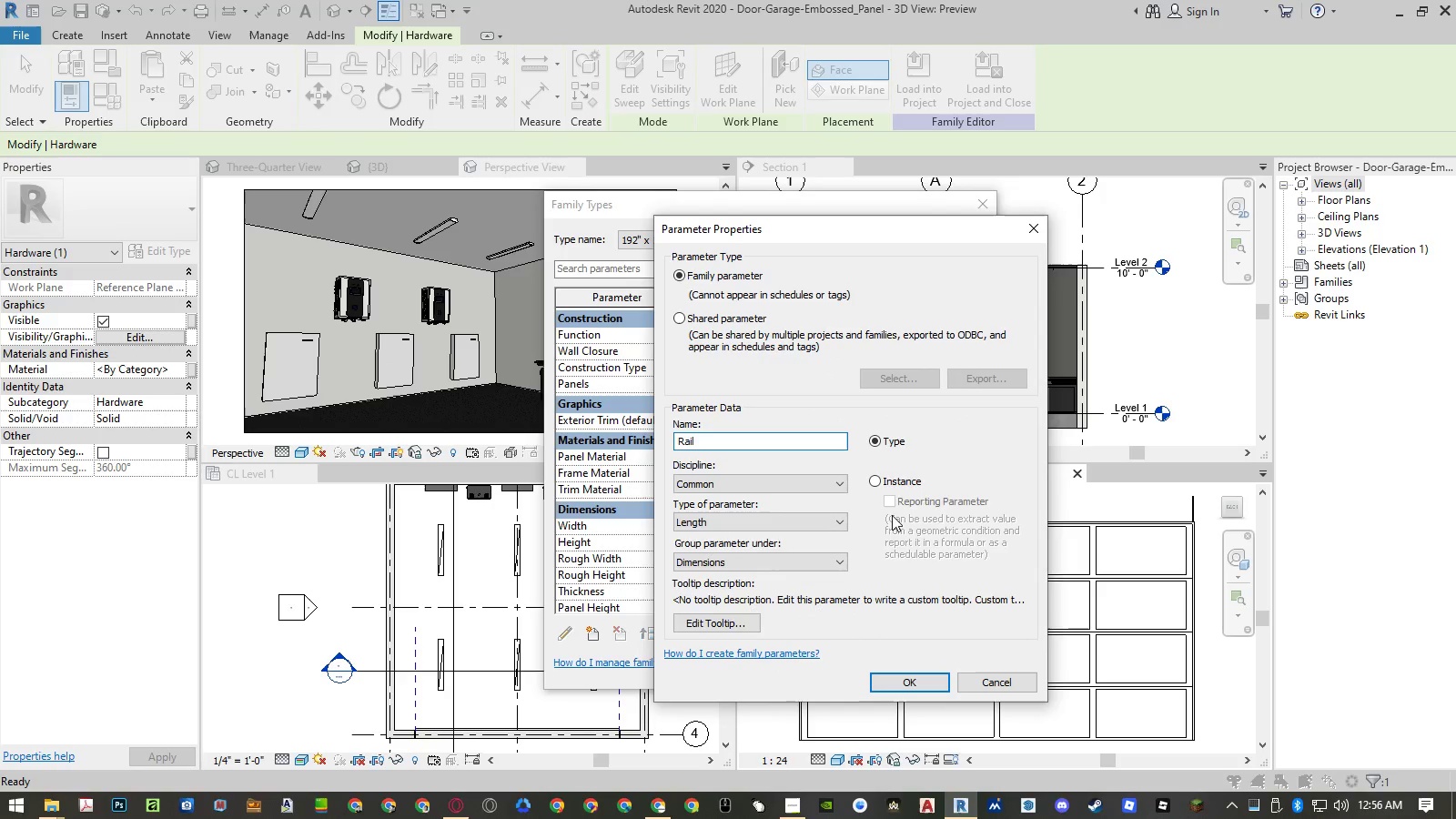 
left_click([873, 480])
 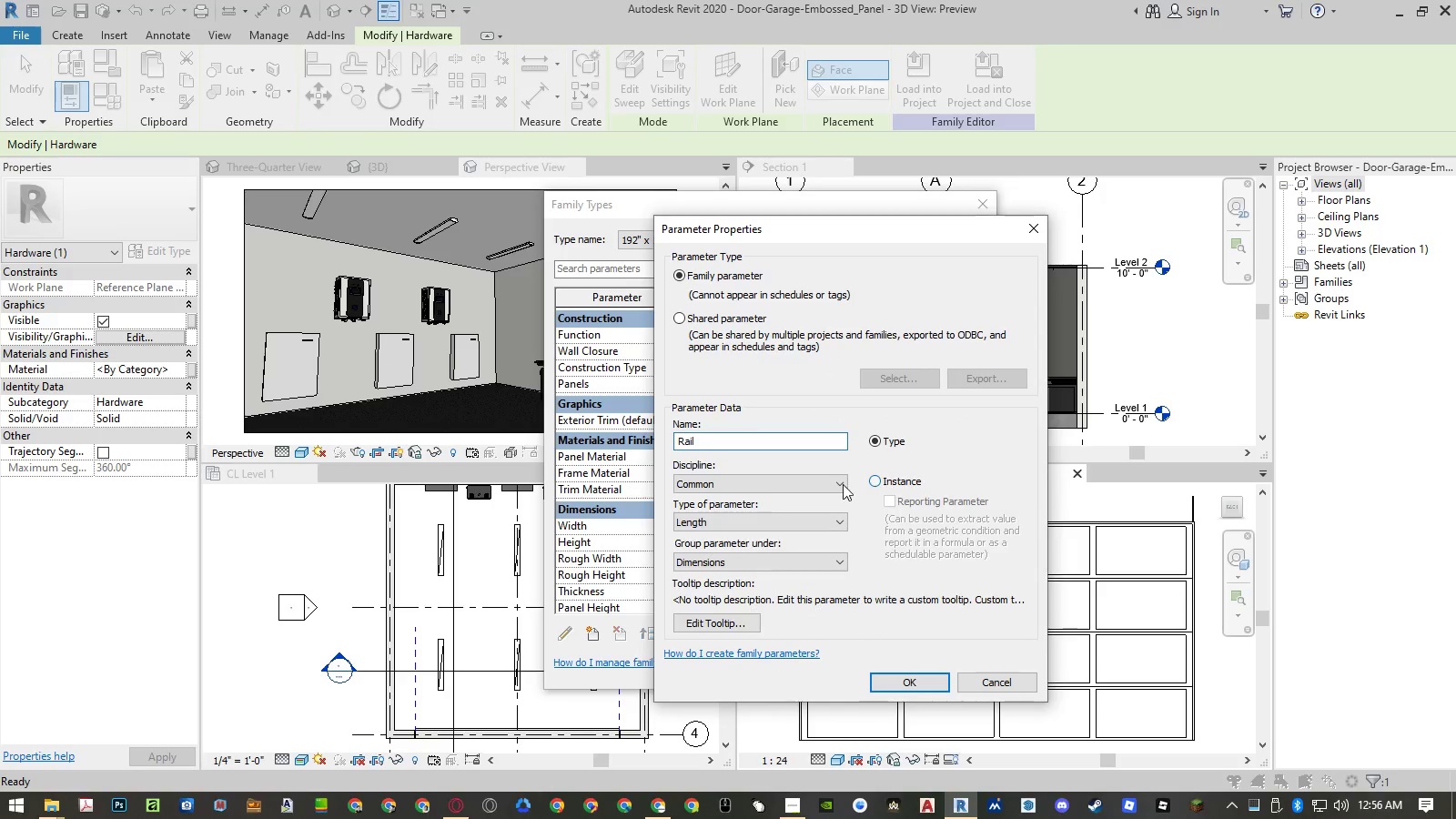 
mouse_move([715, 493])
 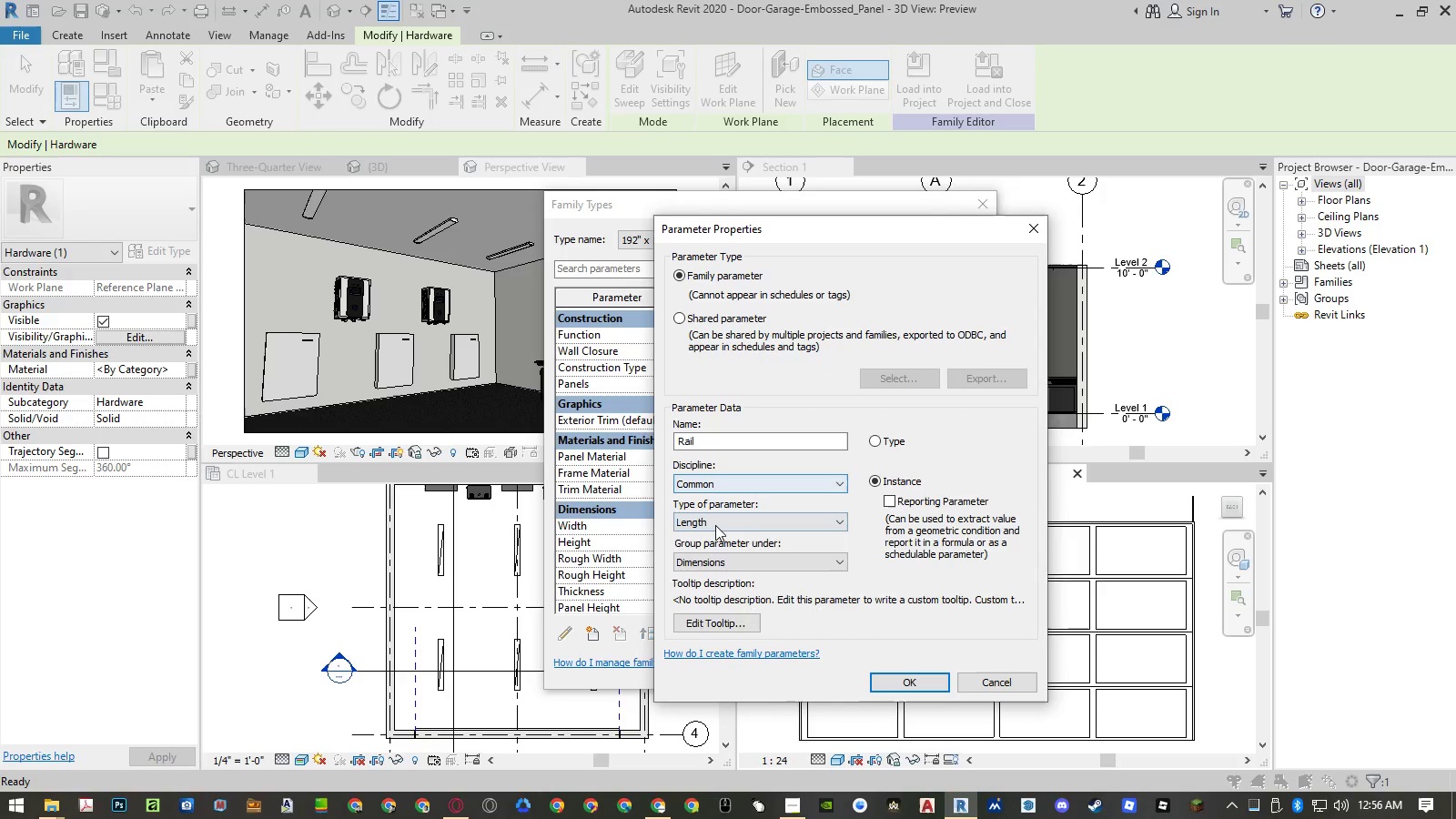 
left_click([715, 525])
 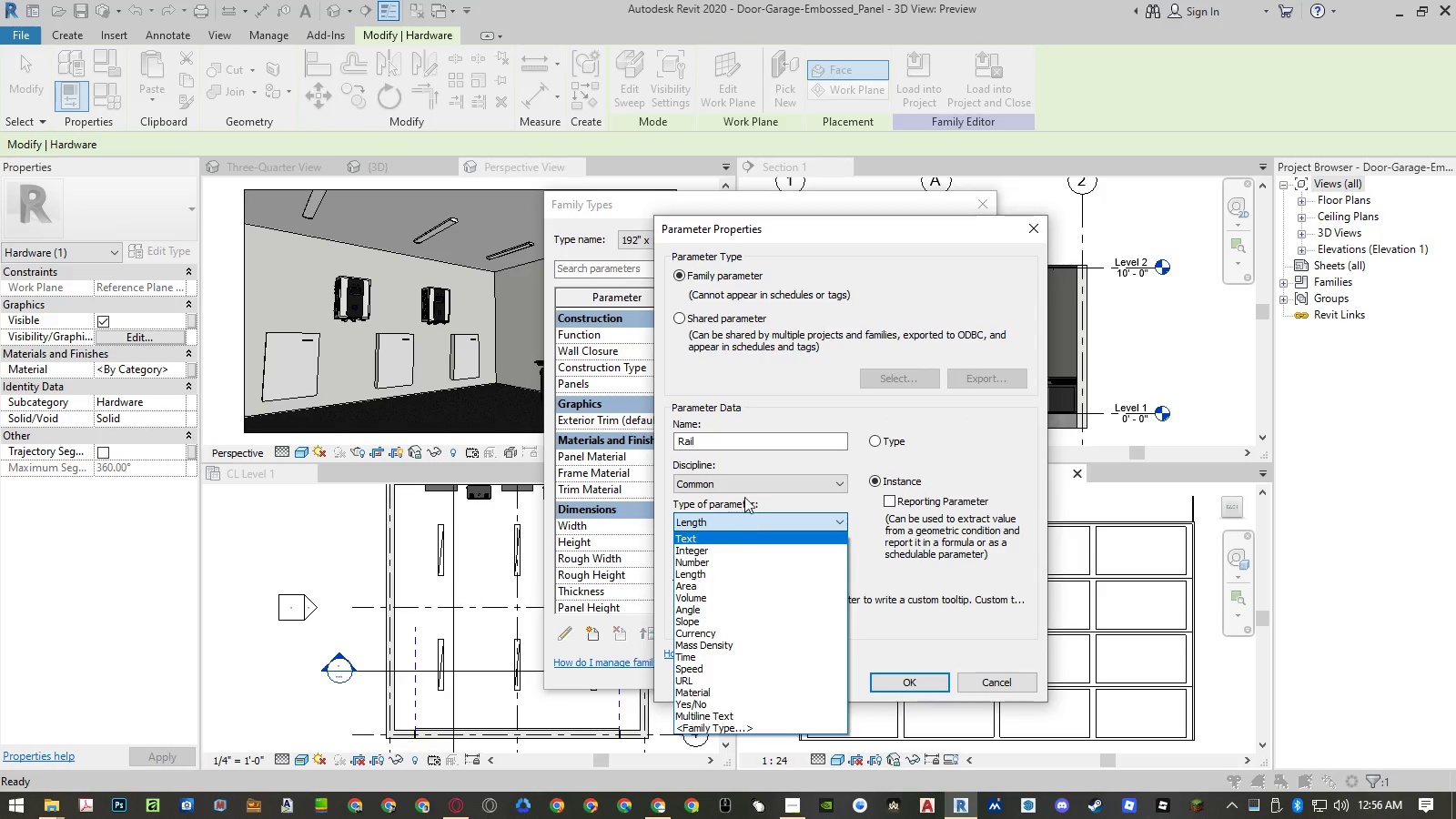 
left_click([753, 498])
 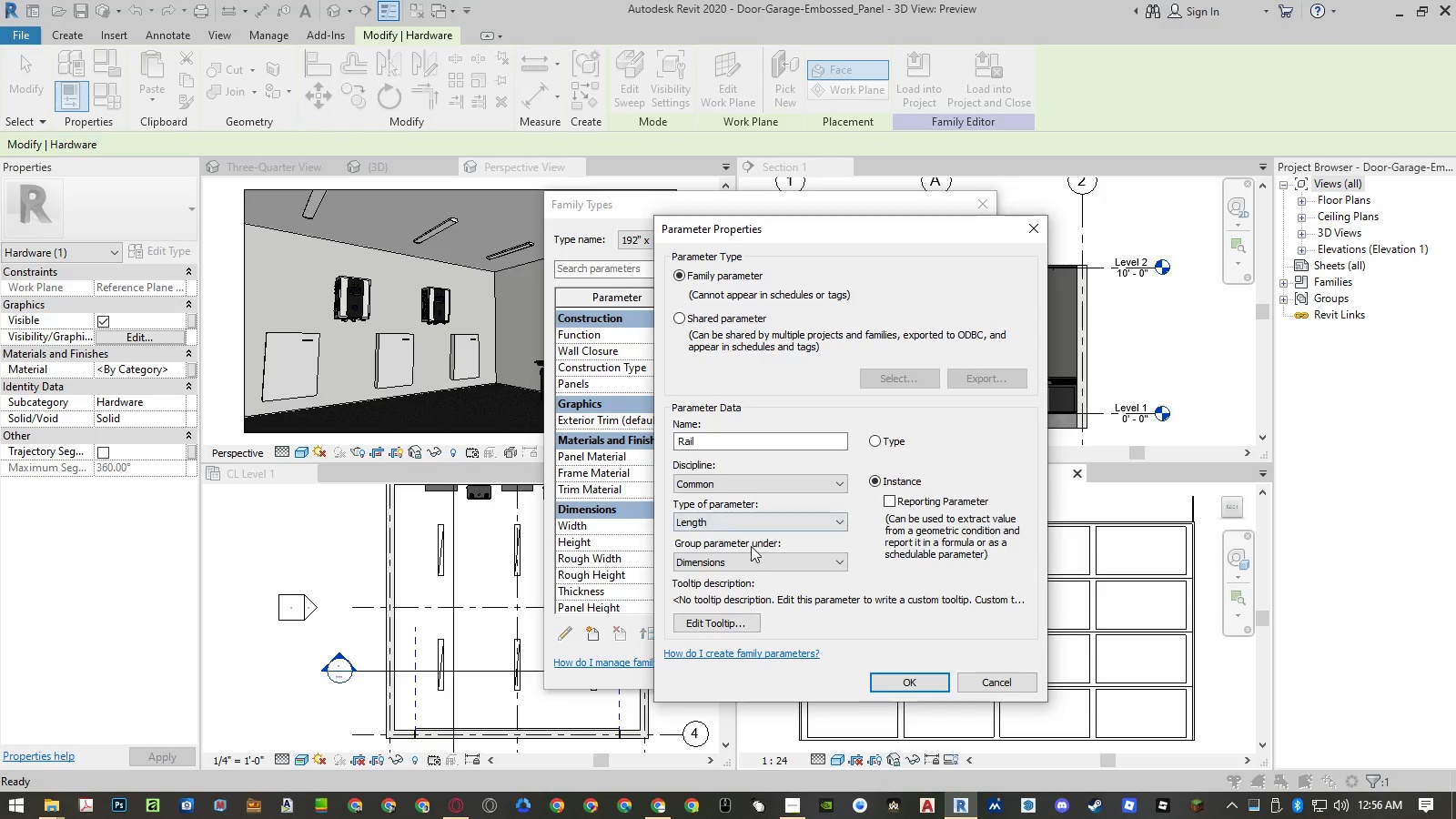 
left_click([751, 555])
 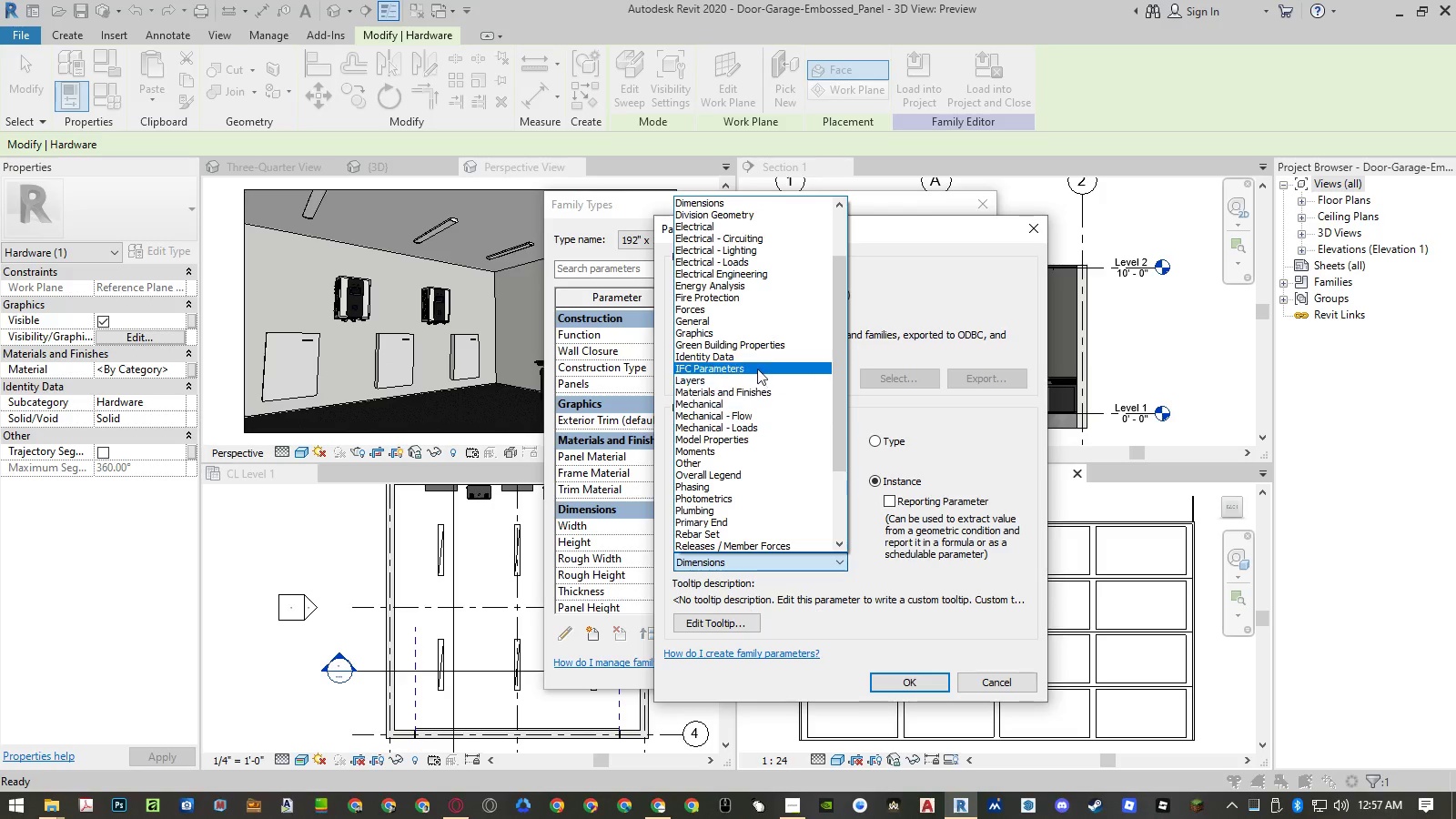 
left_click([754, 334])
 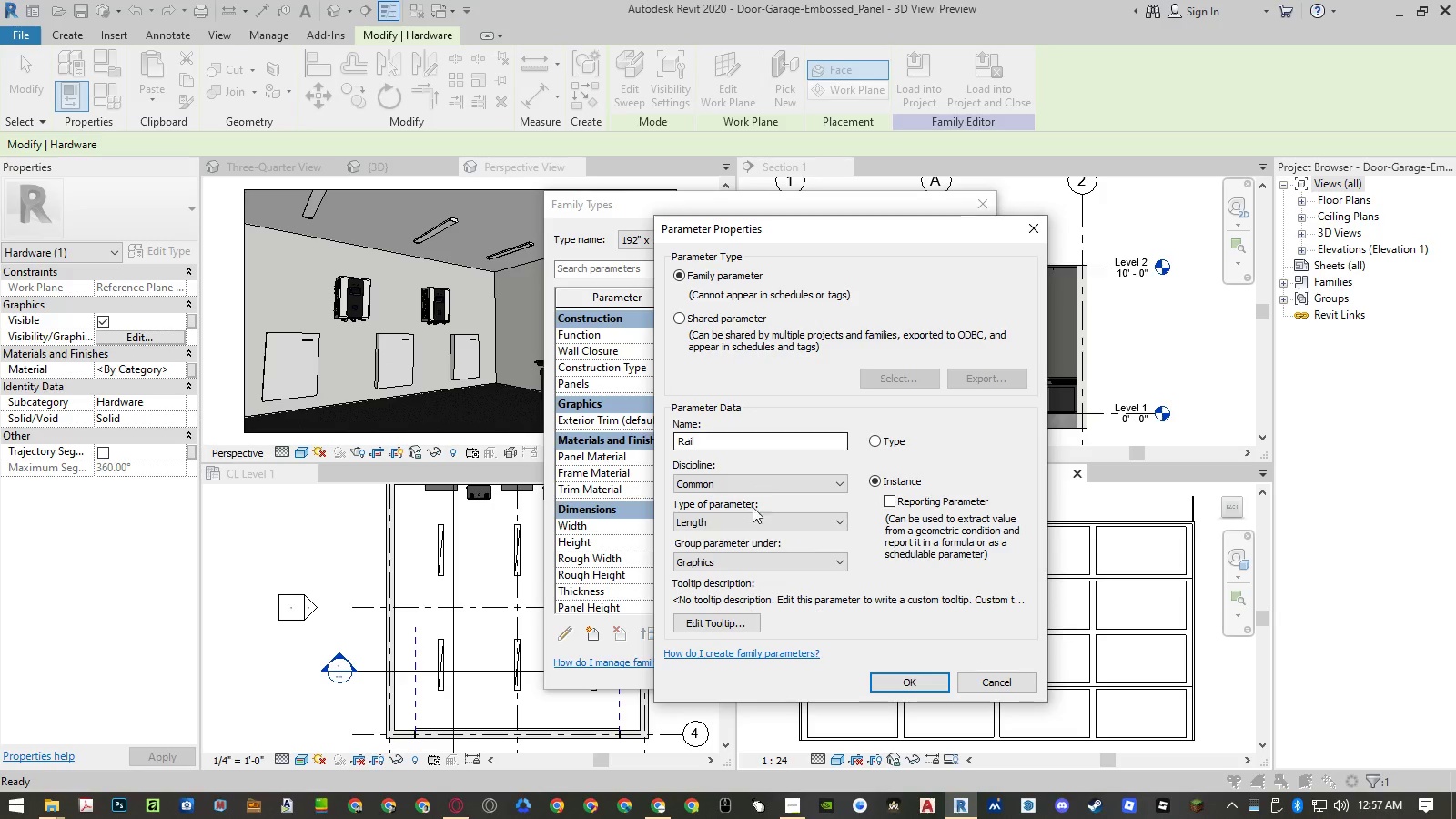 
left_click([751, 521])
 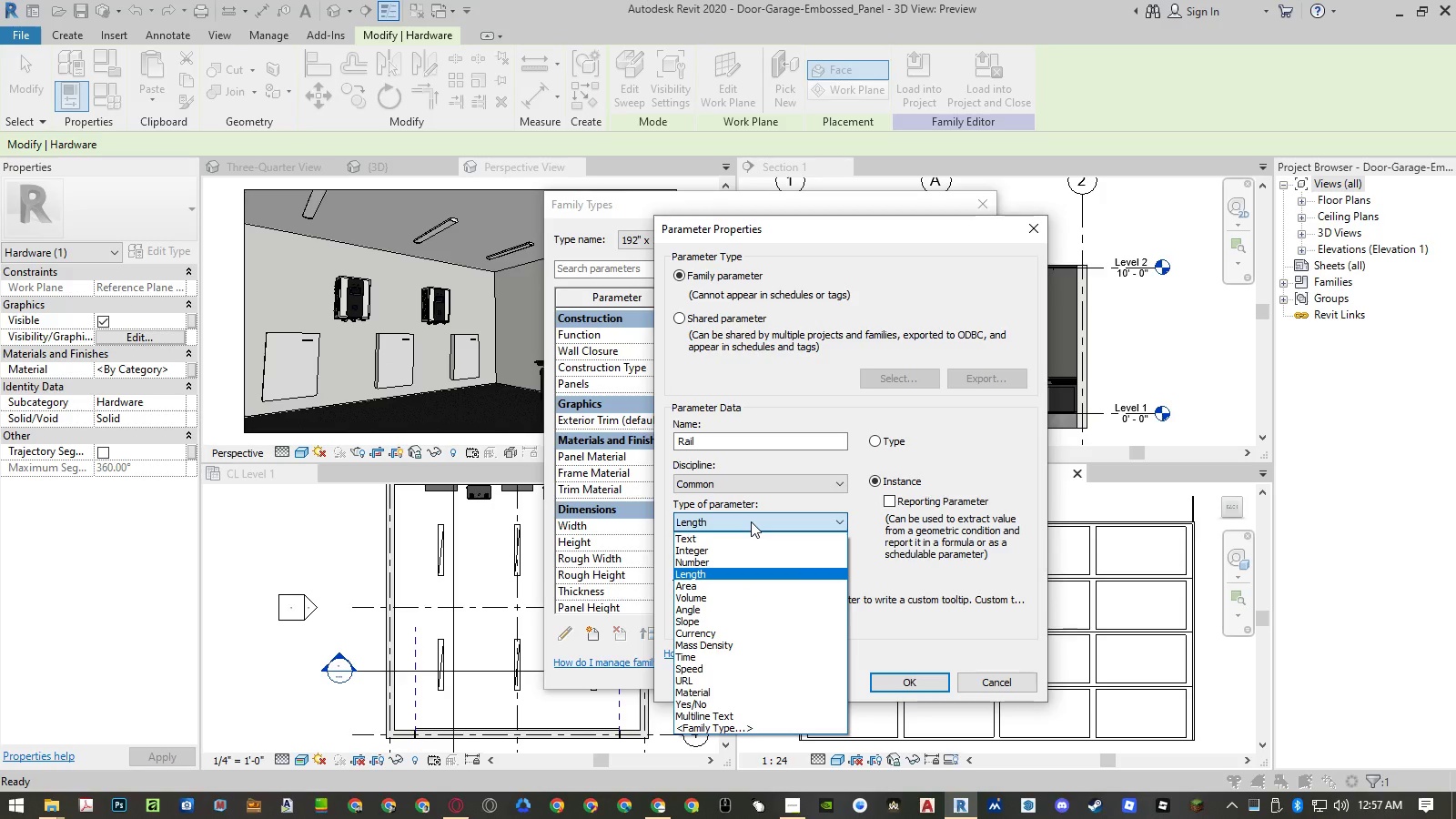 
left_click([725, 700])
 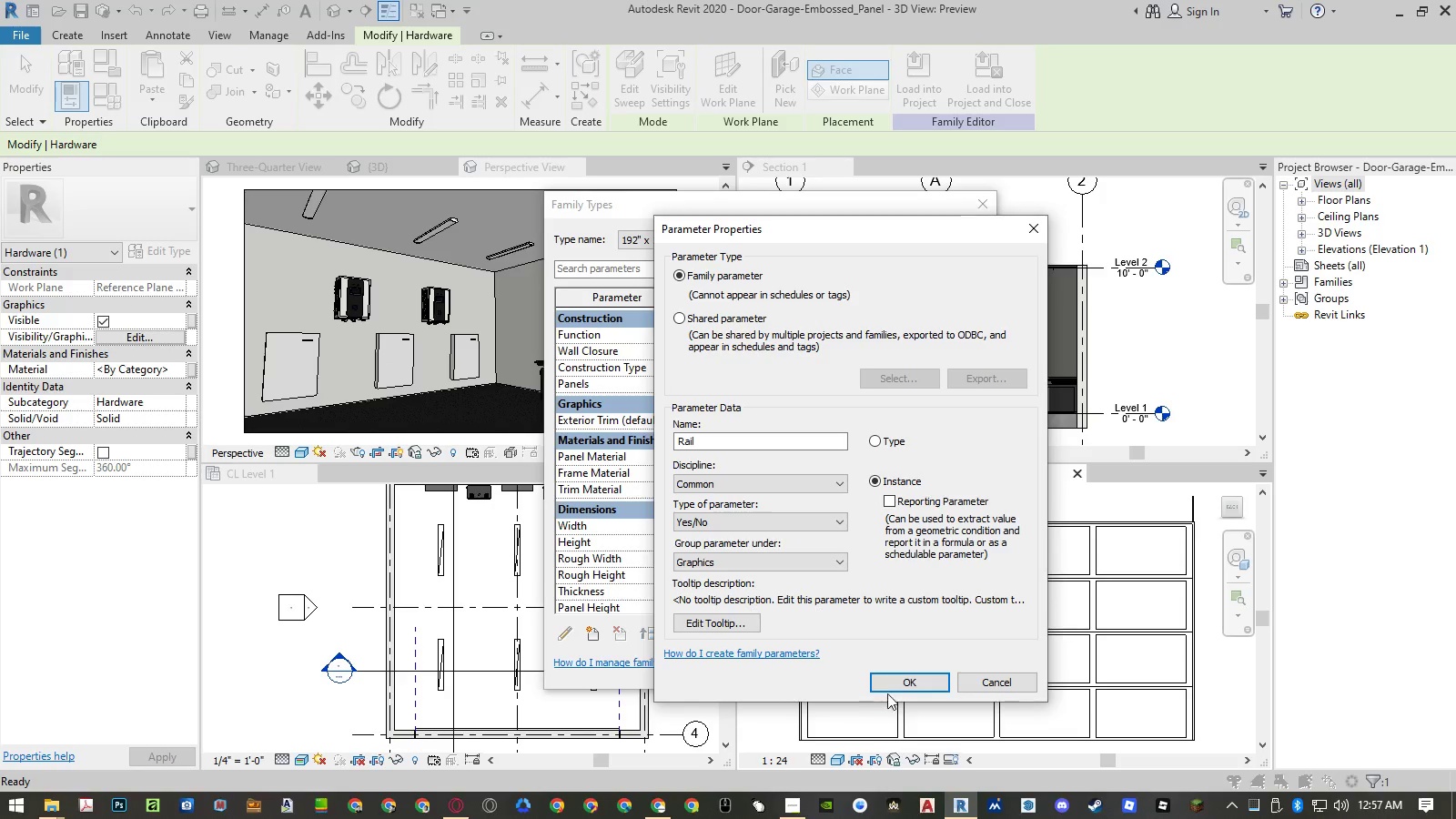 
left_click([894, 674])
 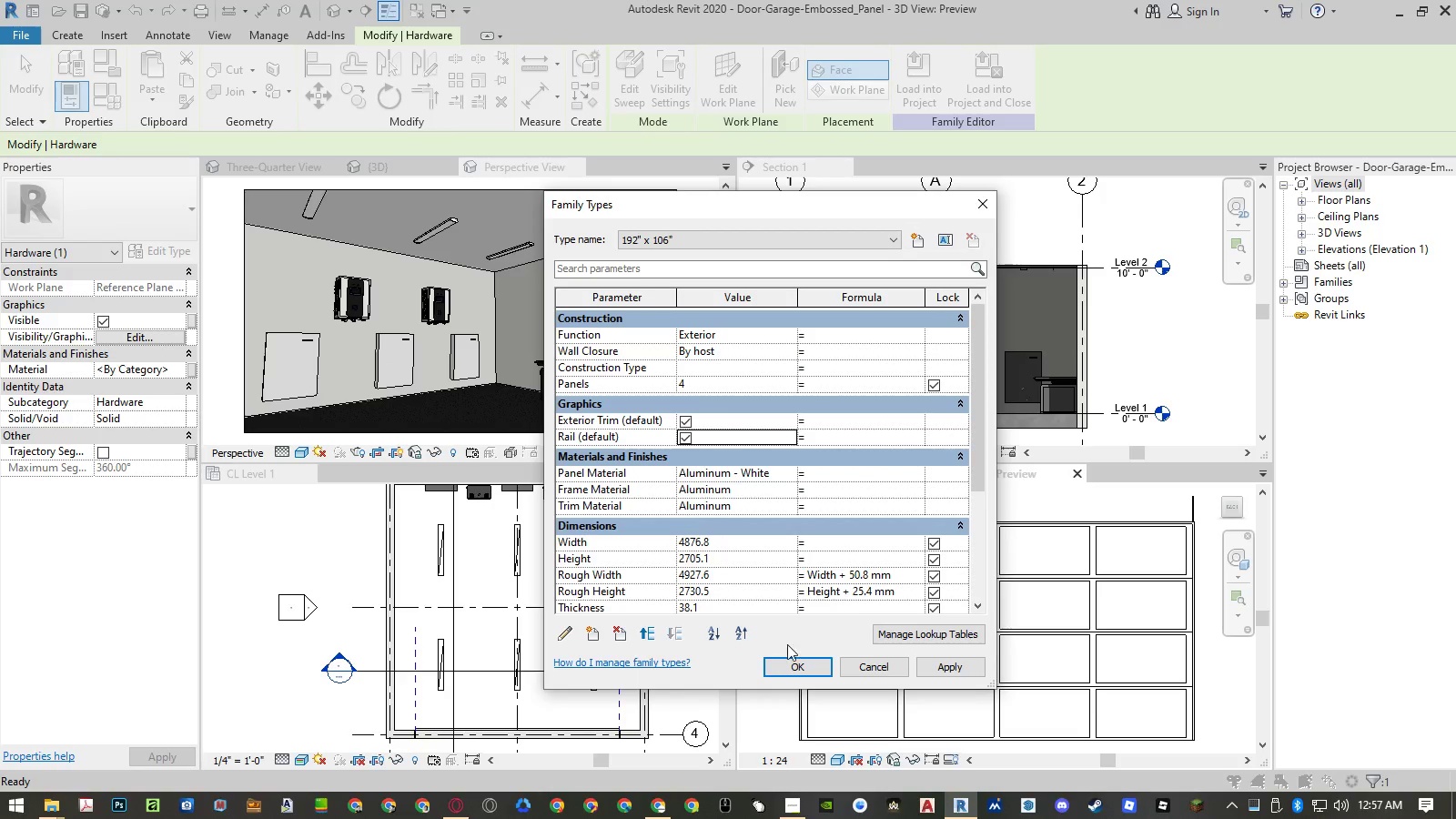 
left_click([788, 660])
 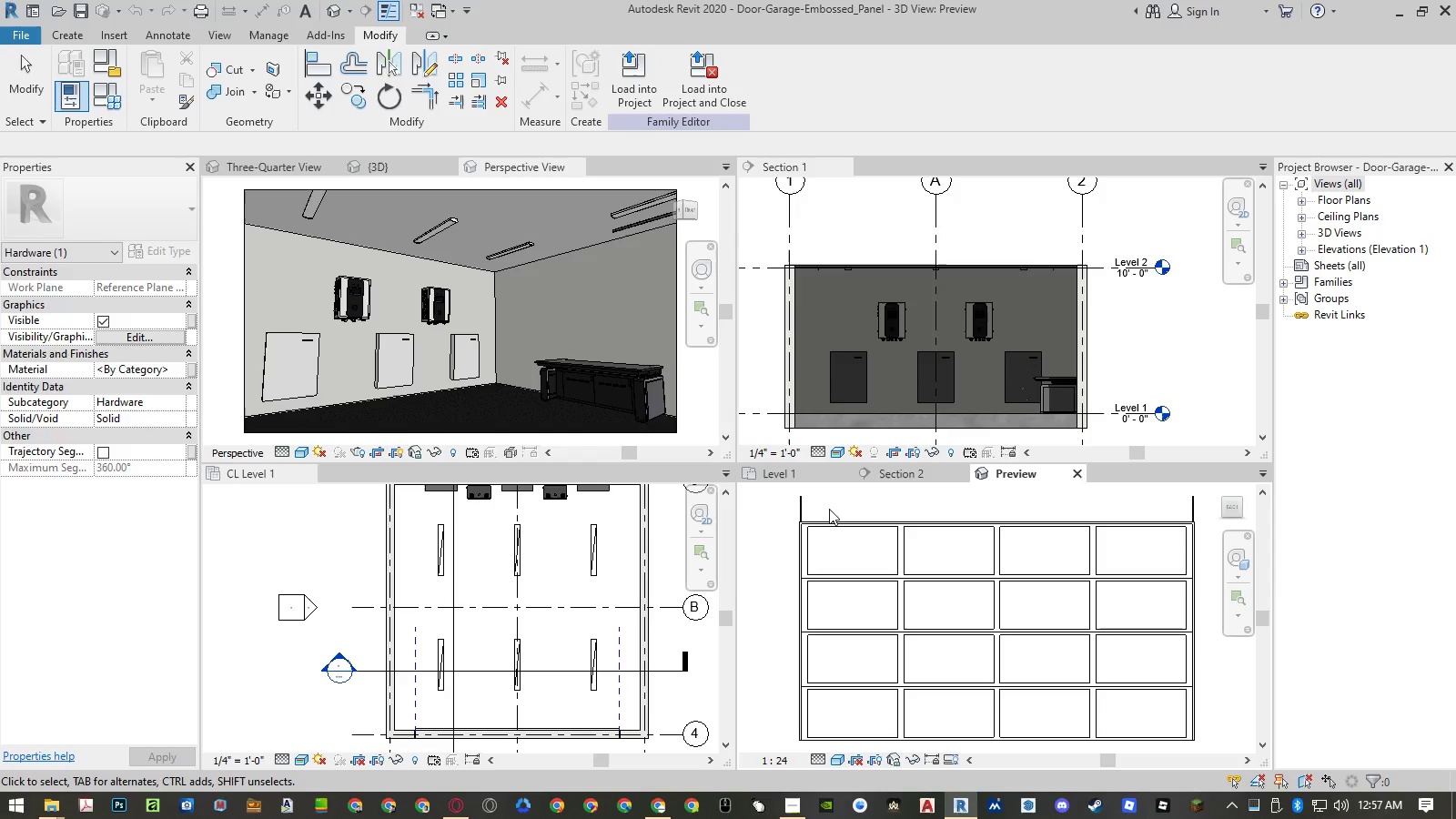 
left_click([803, 506])
 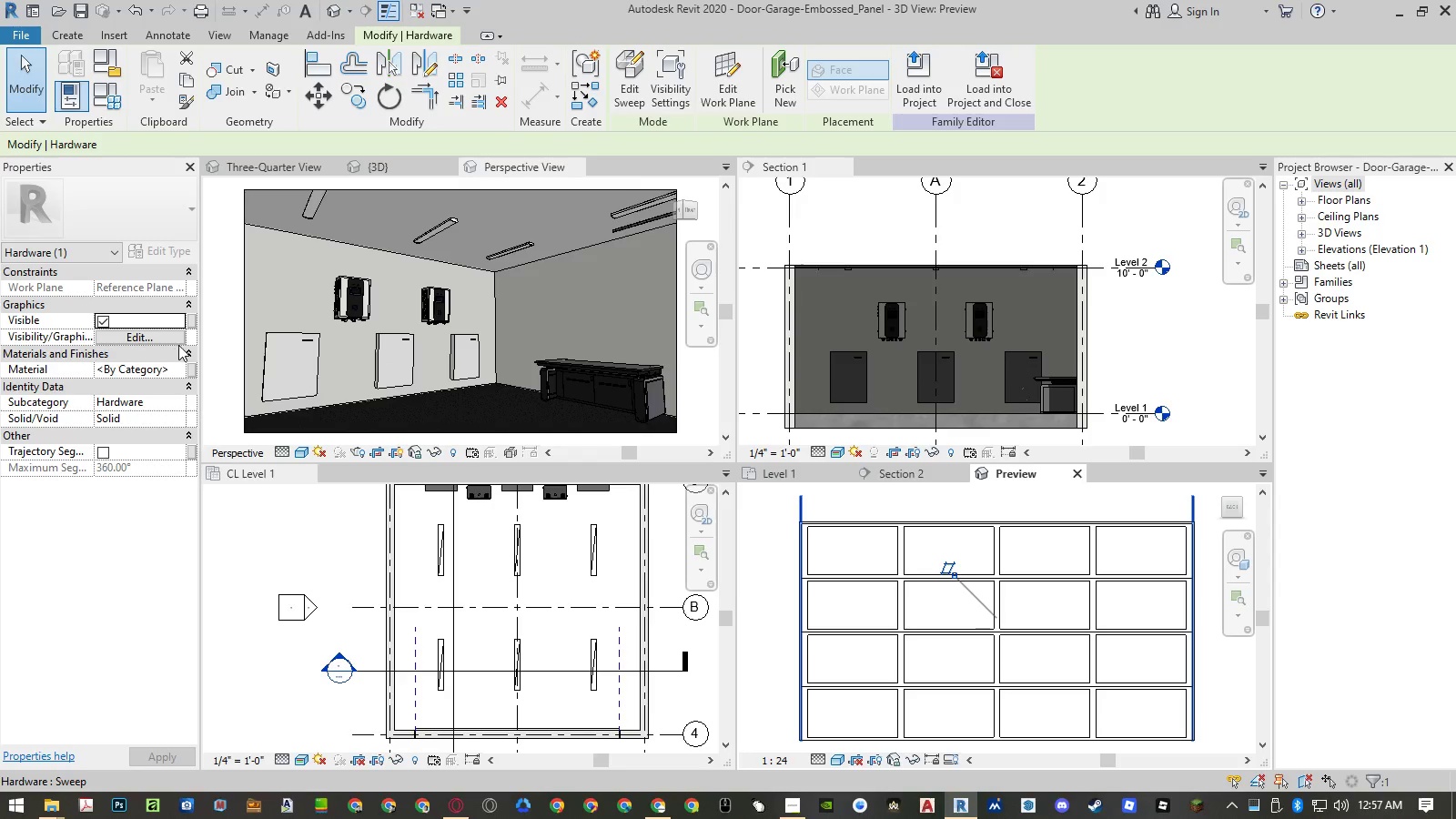 
left_click([191, 324])
 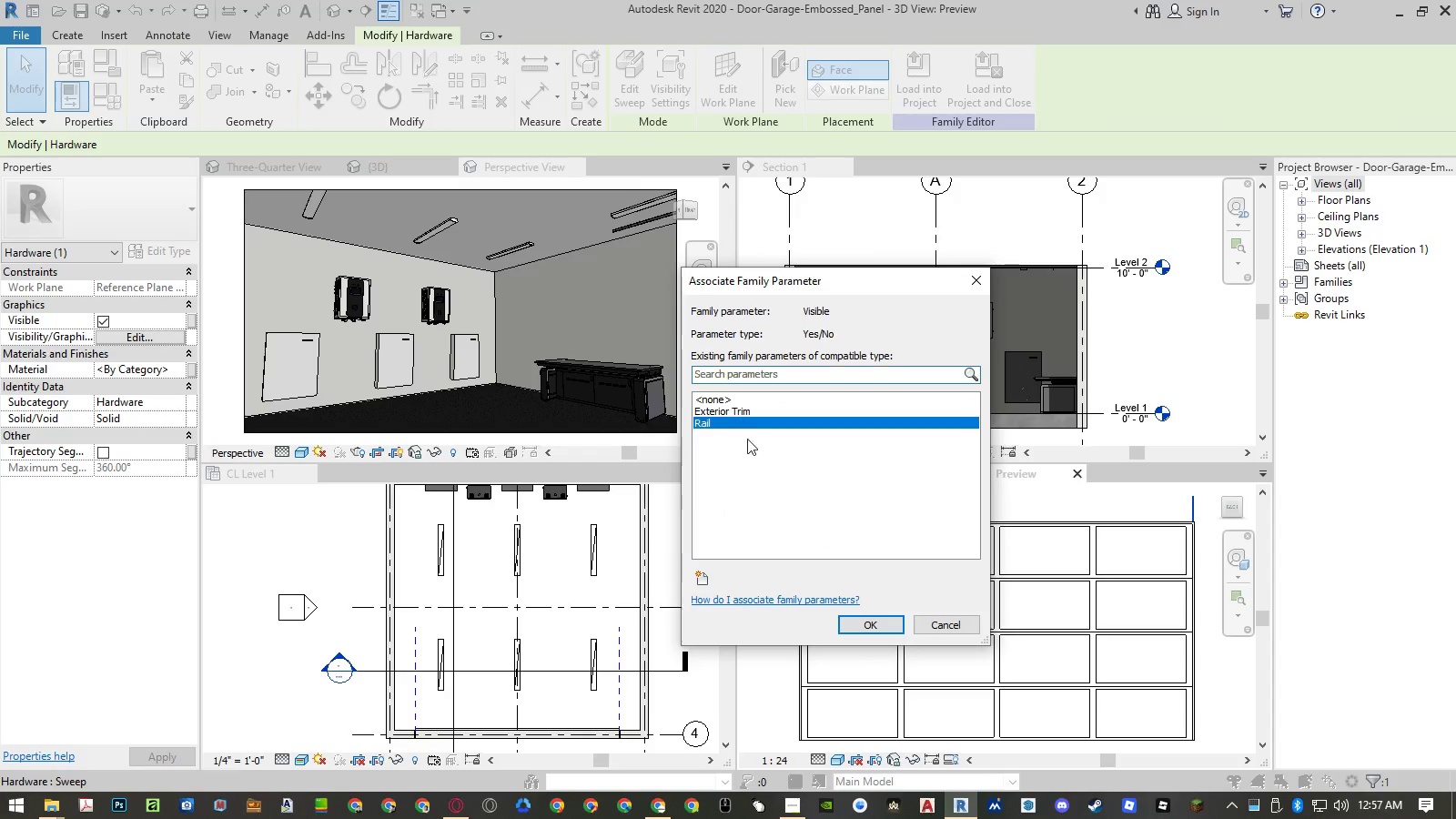 
left_click([857, 620])
 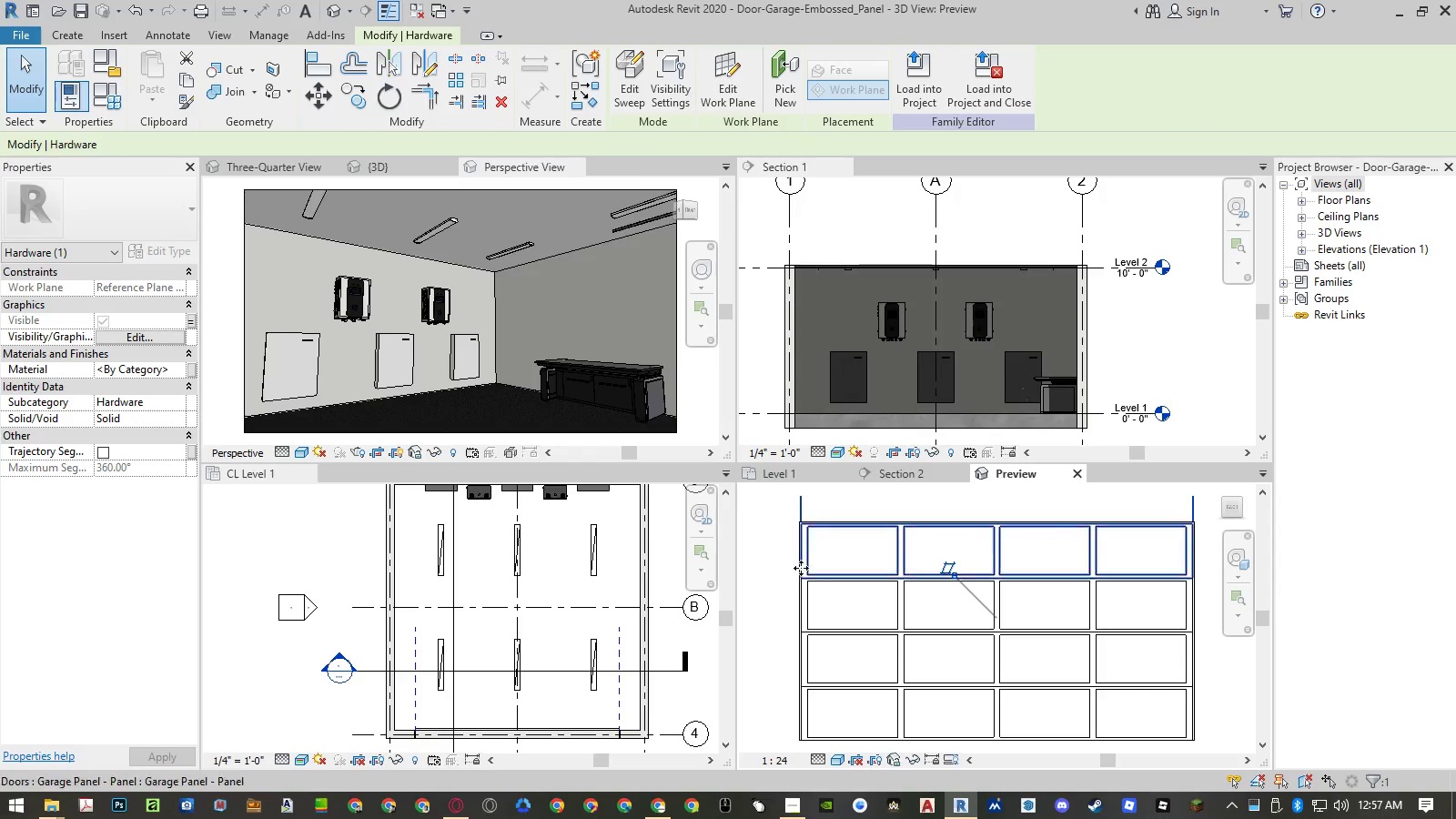 
left_click([774, 559])
 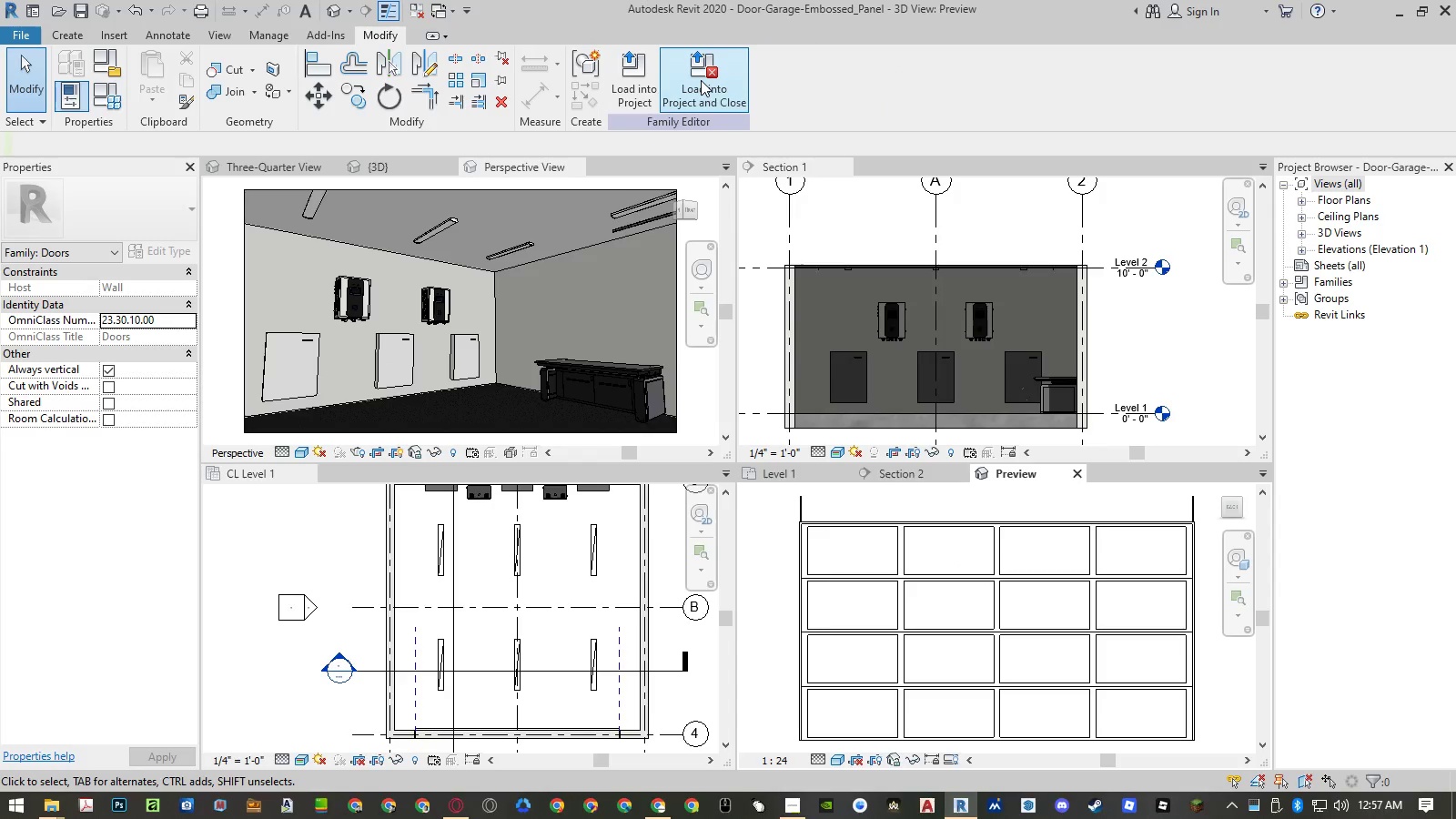 
left_click([278, 33])
 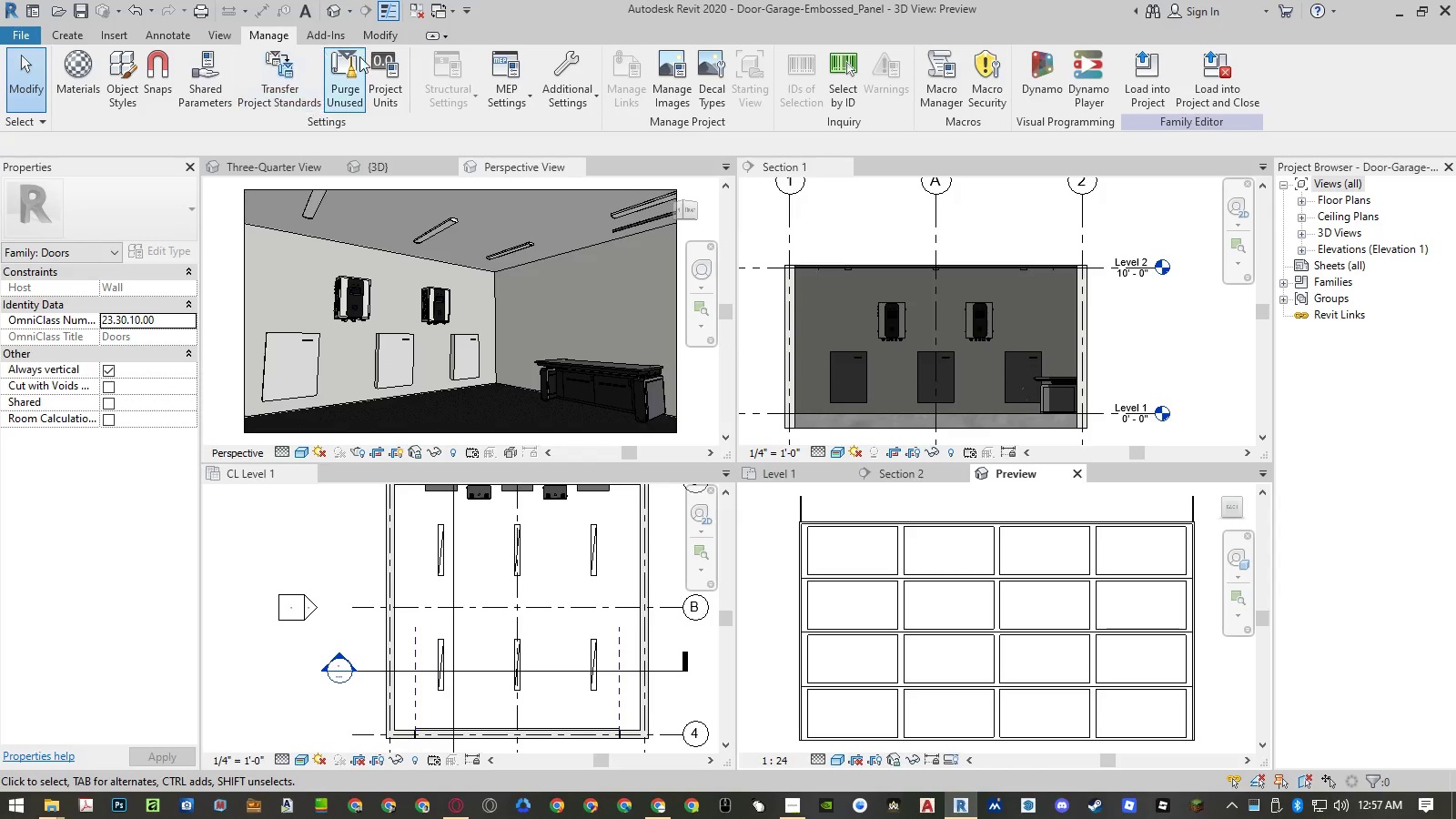 
left_click([343, 71])
 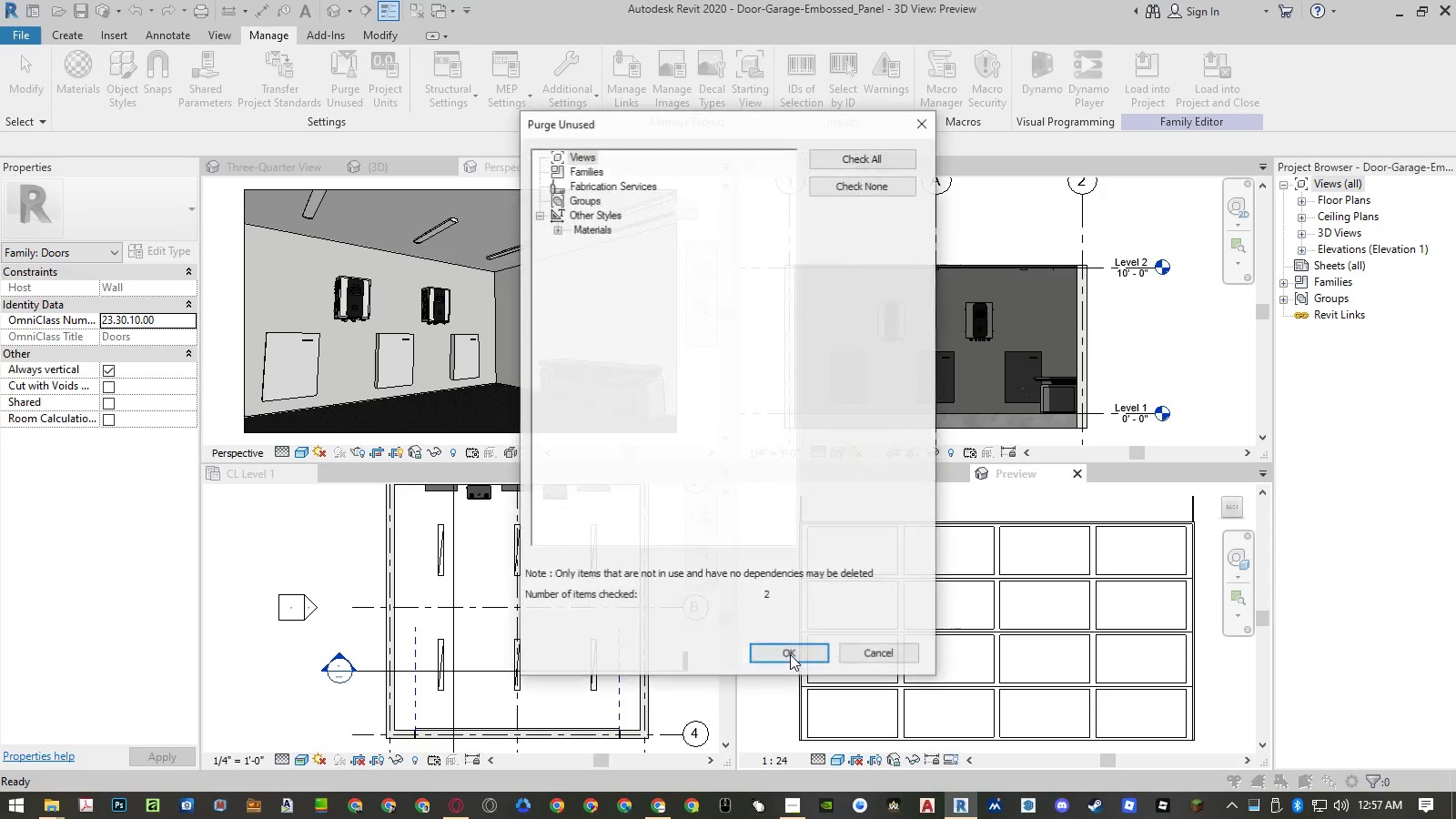 
left_click([790, 654])
 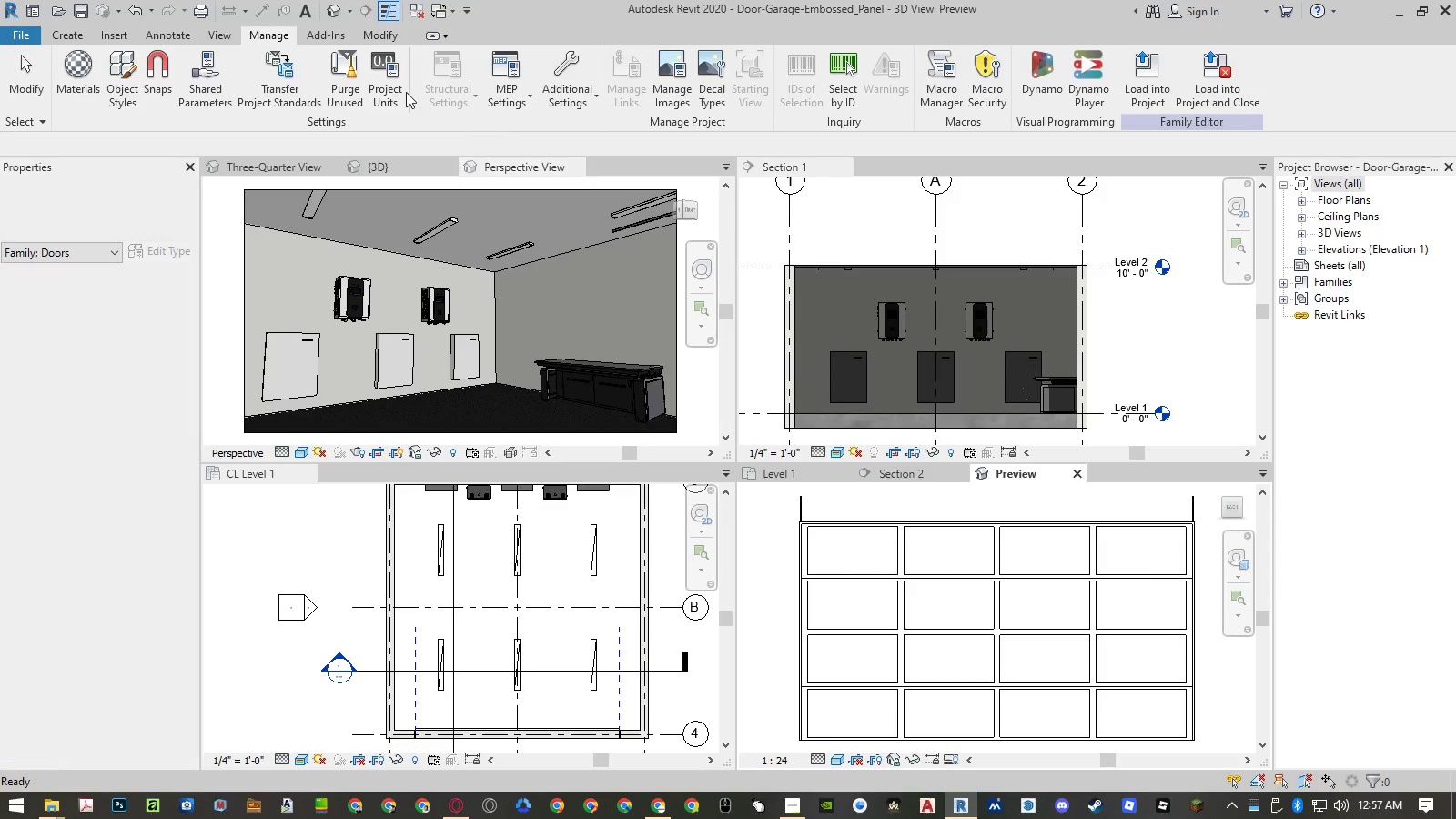 
left_click([347, 93])
 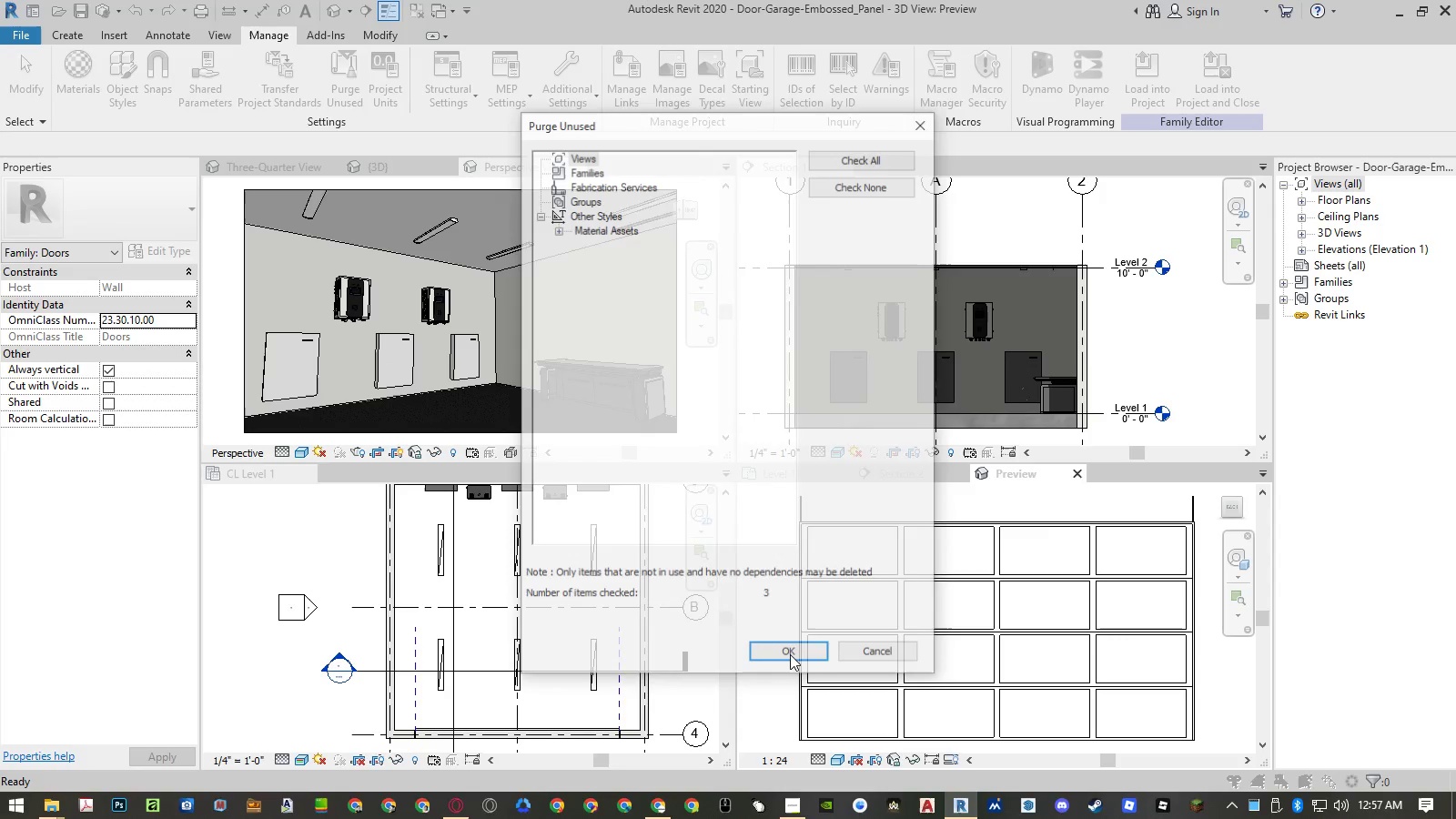 
left_click([790, 654])
 